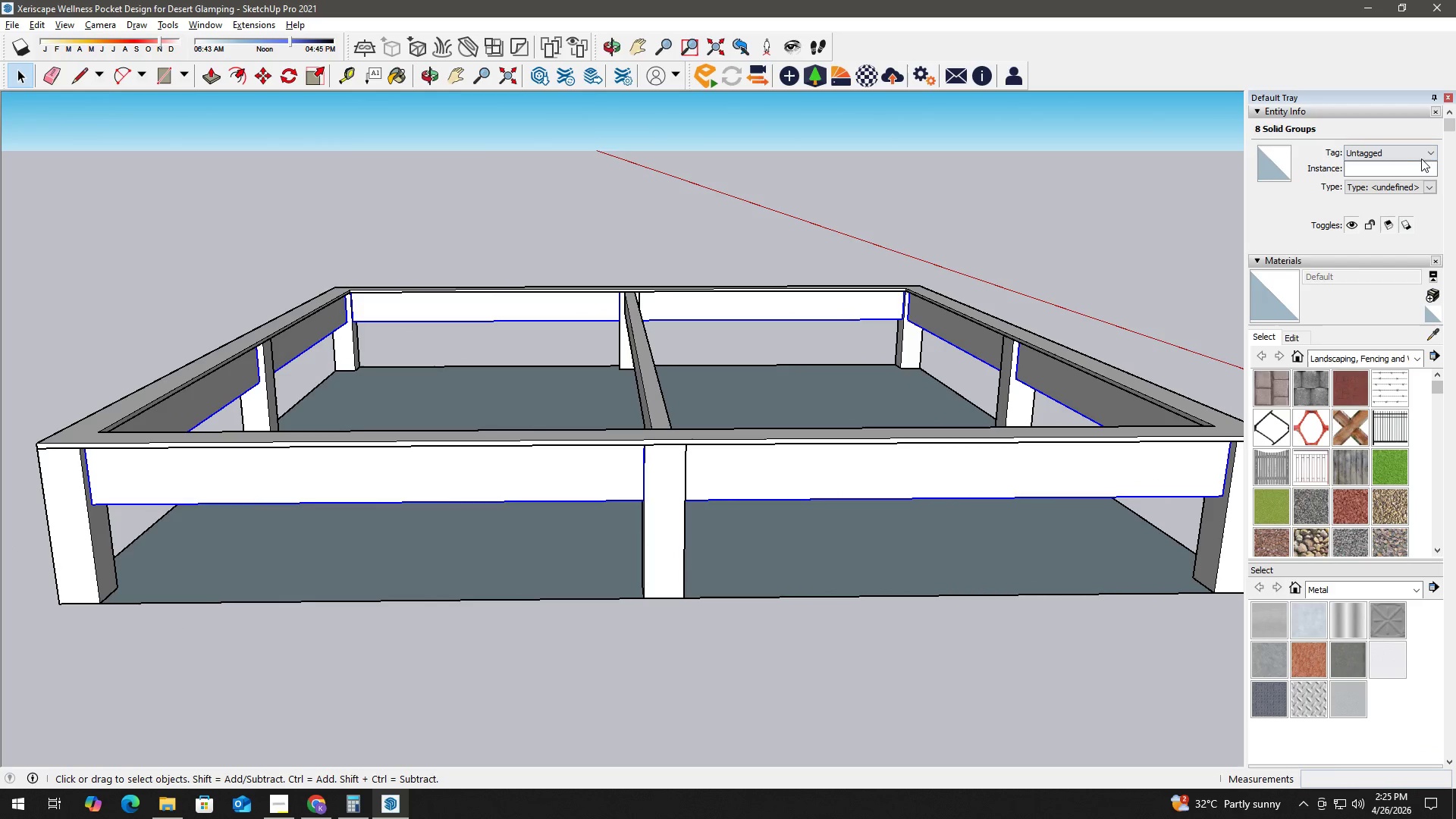 
left_click([1423, 155])
 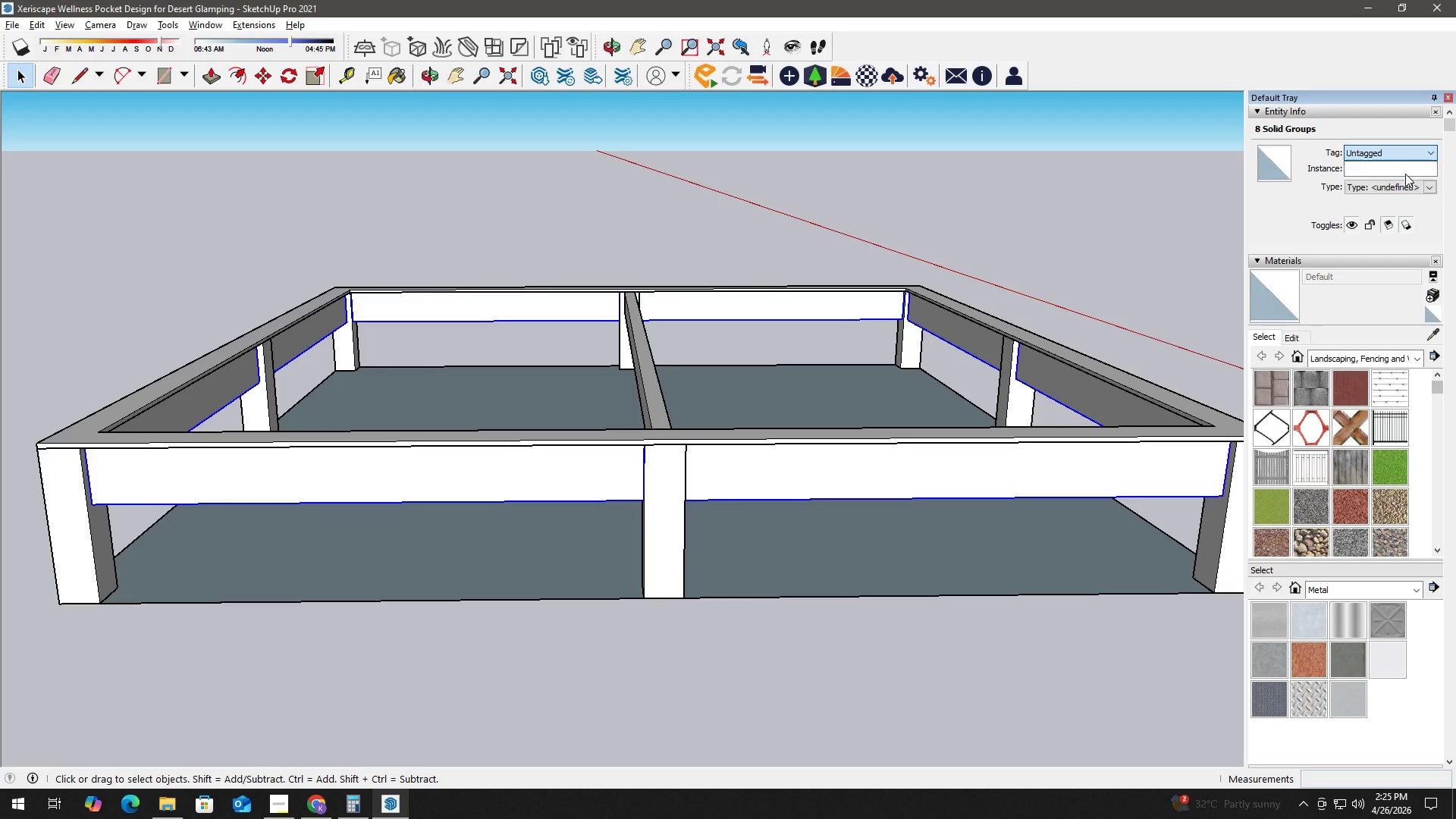 
key(Space)
 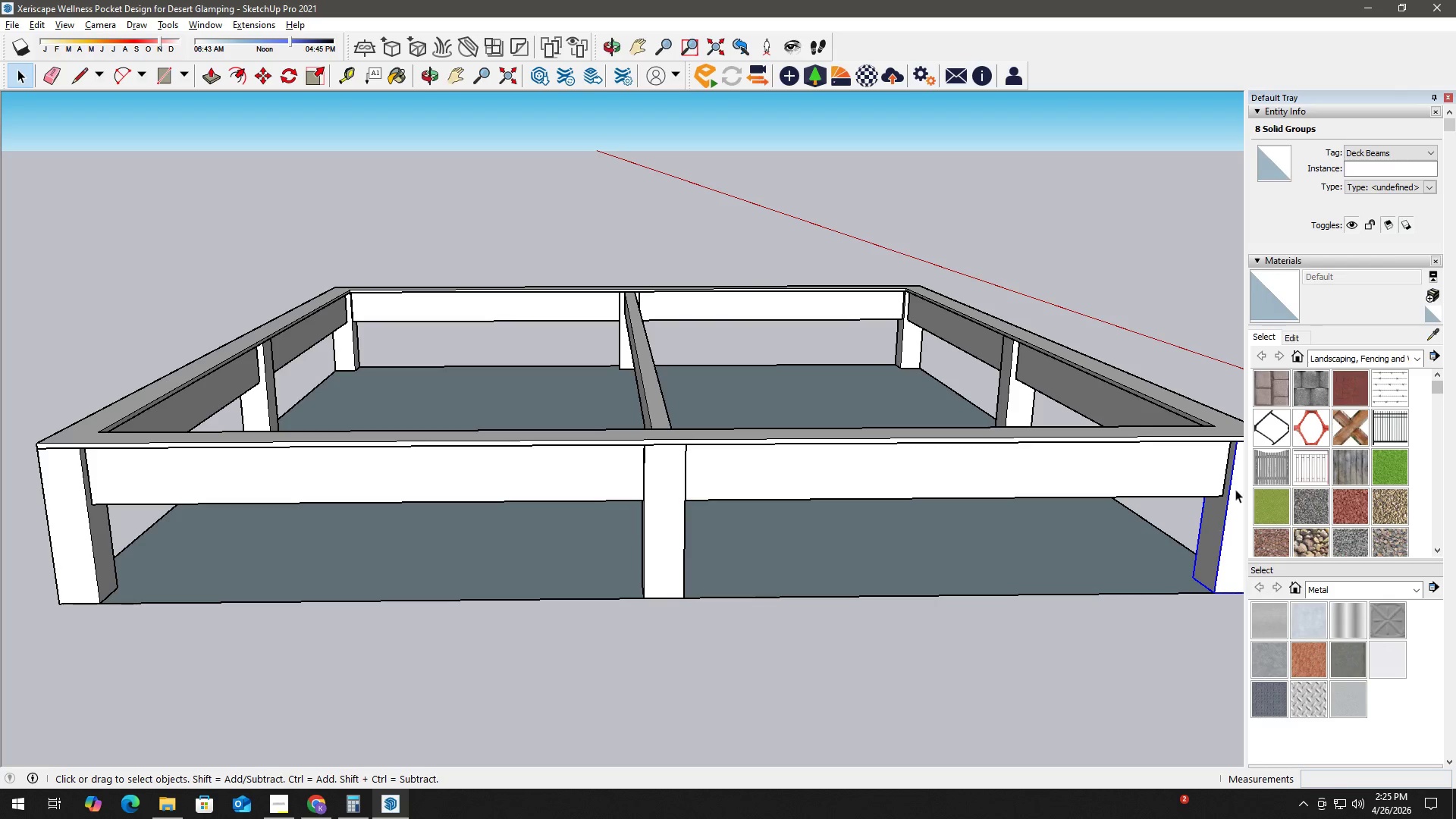 
mouse_move([1396, 176])
 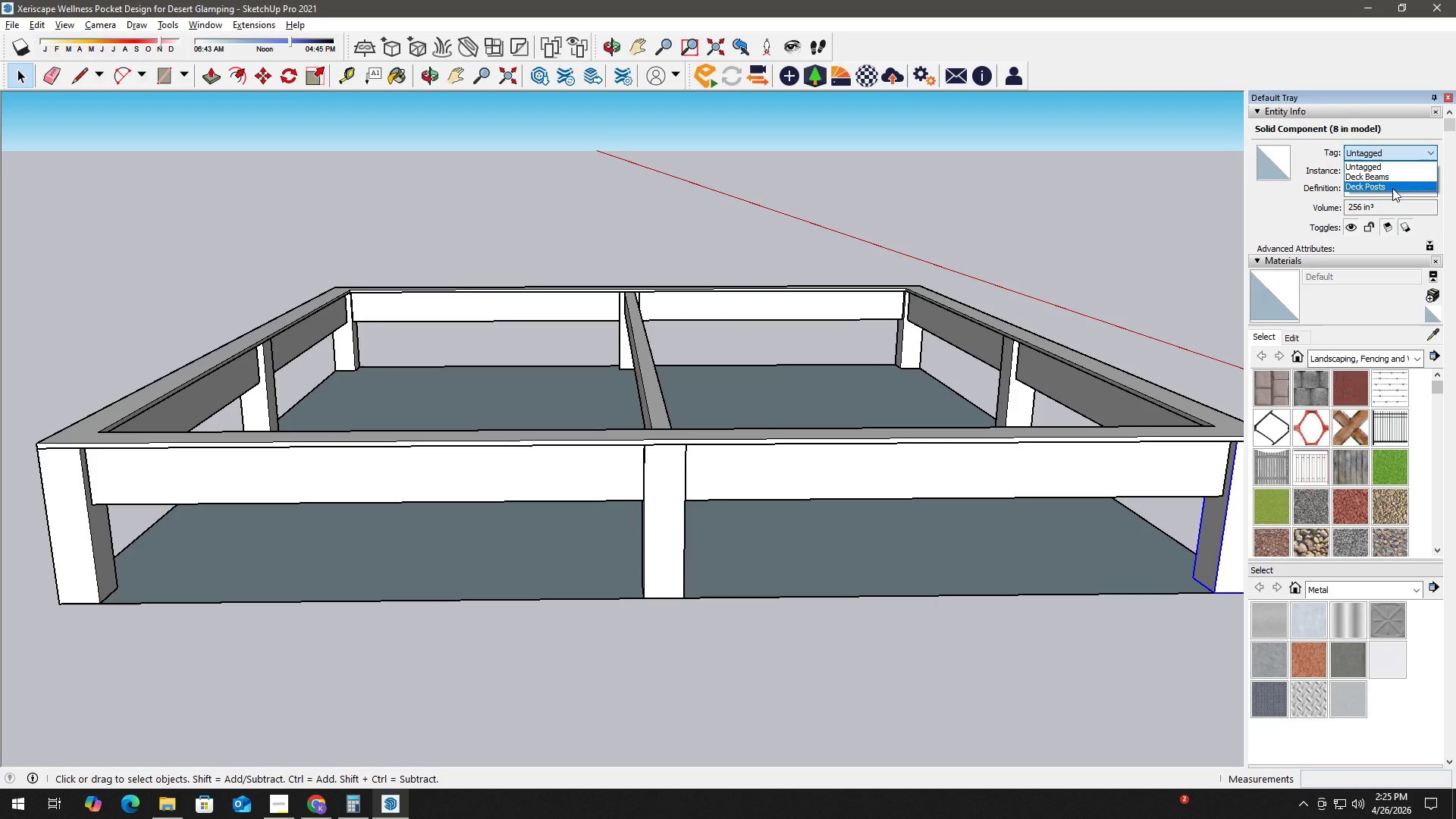 
left_click([1392, 188])
 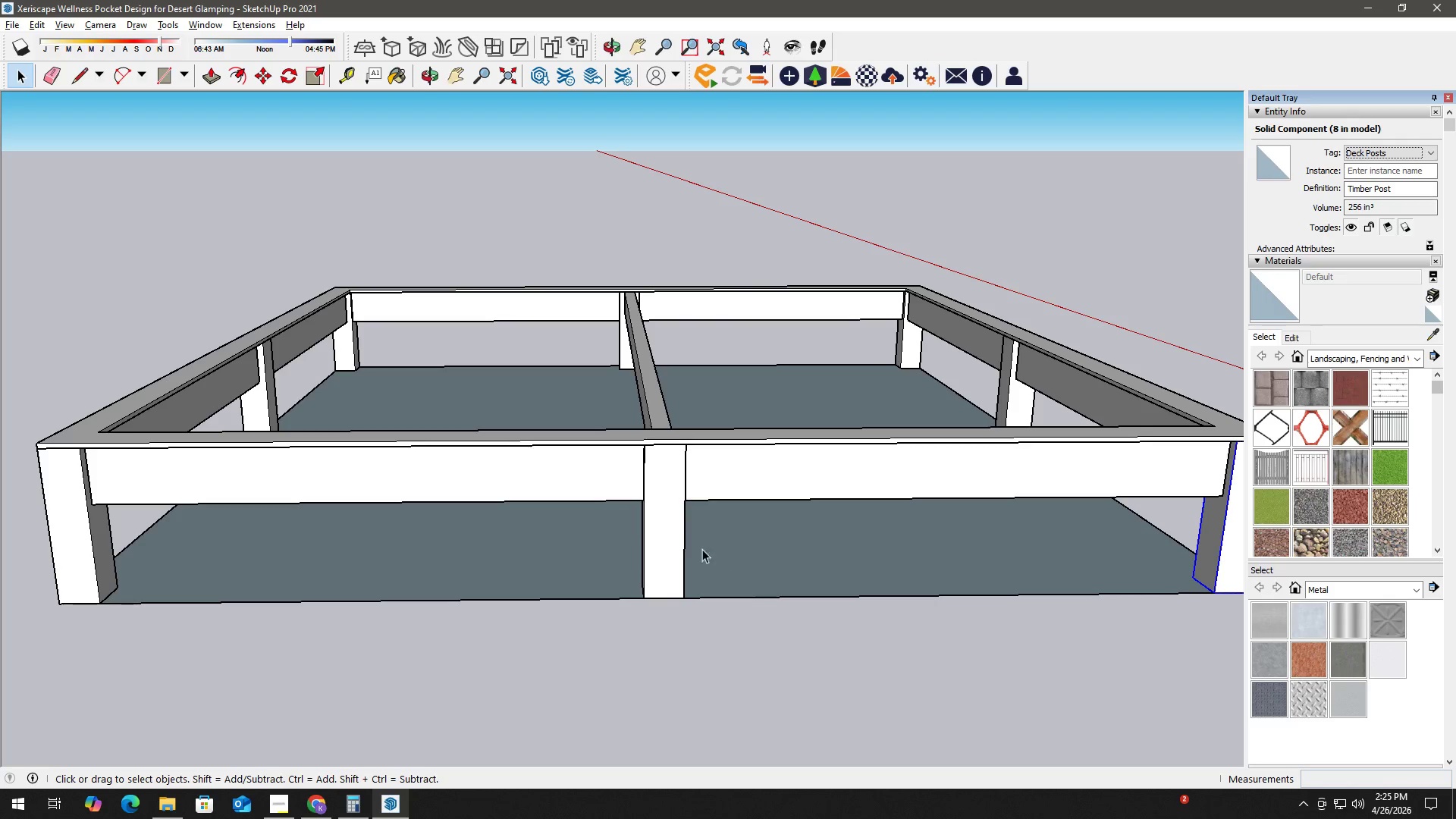 
left_click([682, 544])
 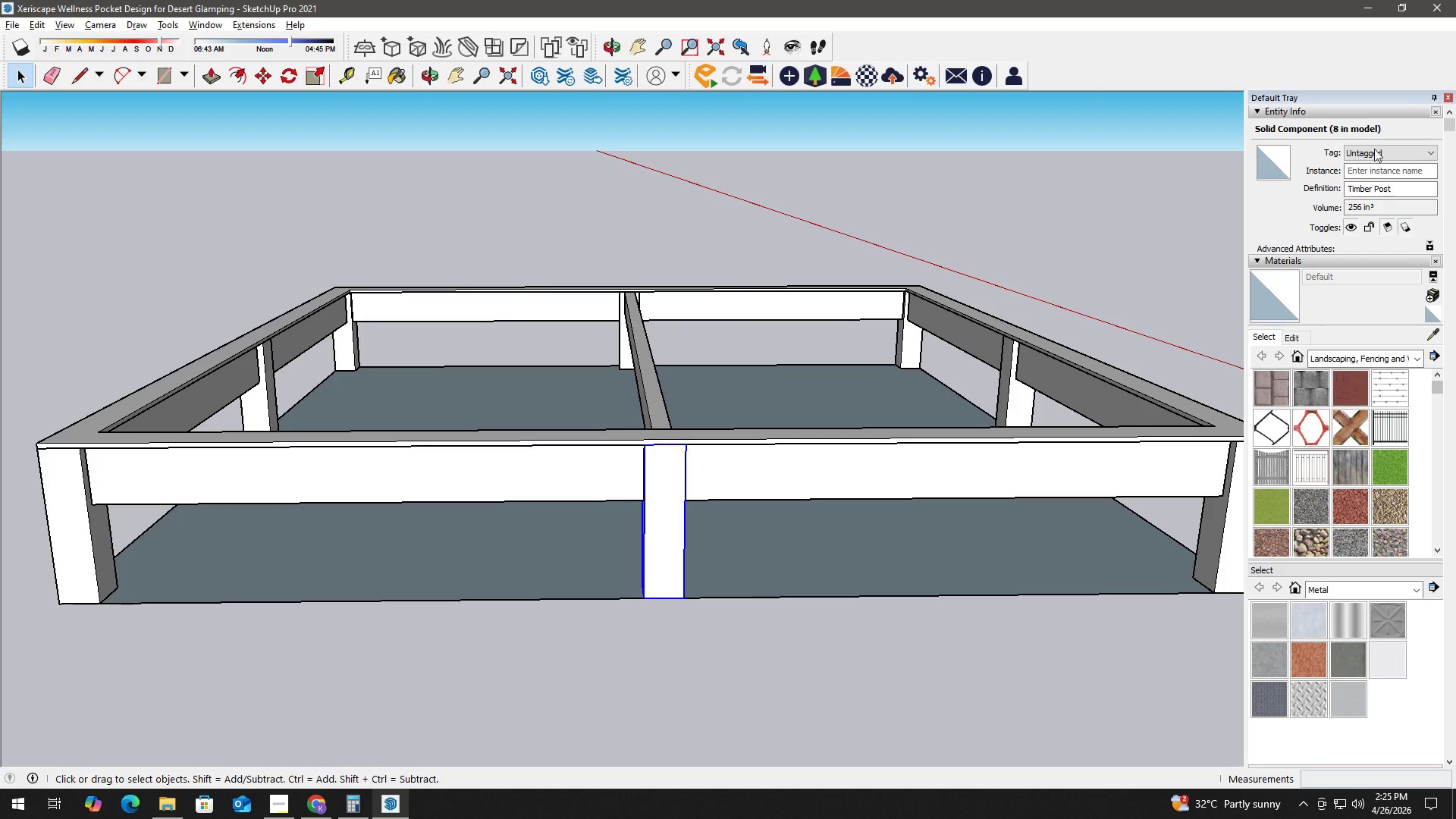 
left_click([1385, 186])
 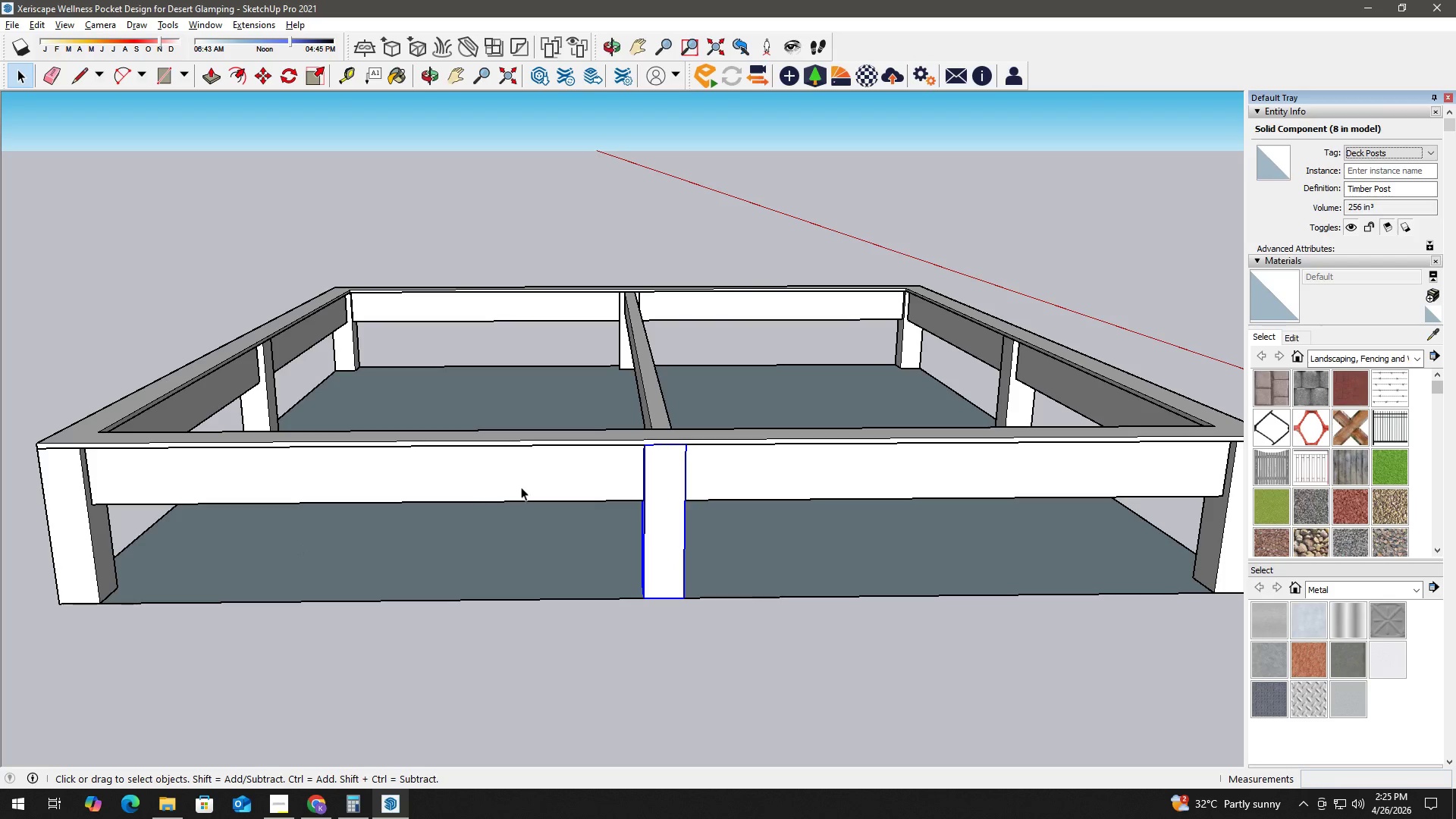 
type(hh )
 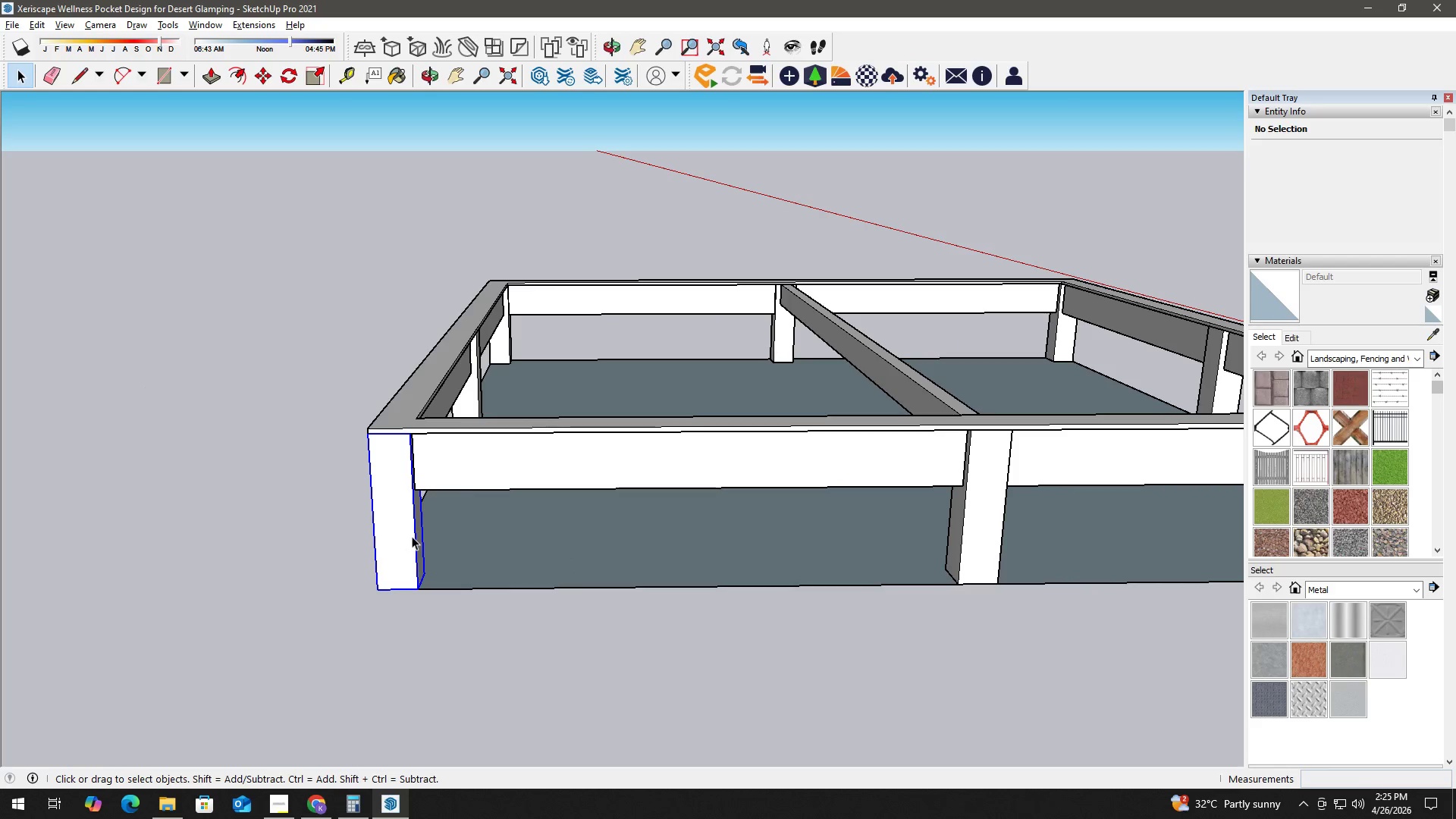 
left_click_drag(start_coordinate=[386, 514], to_coordinate=[860, 482])
 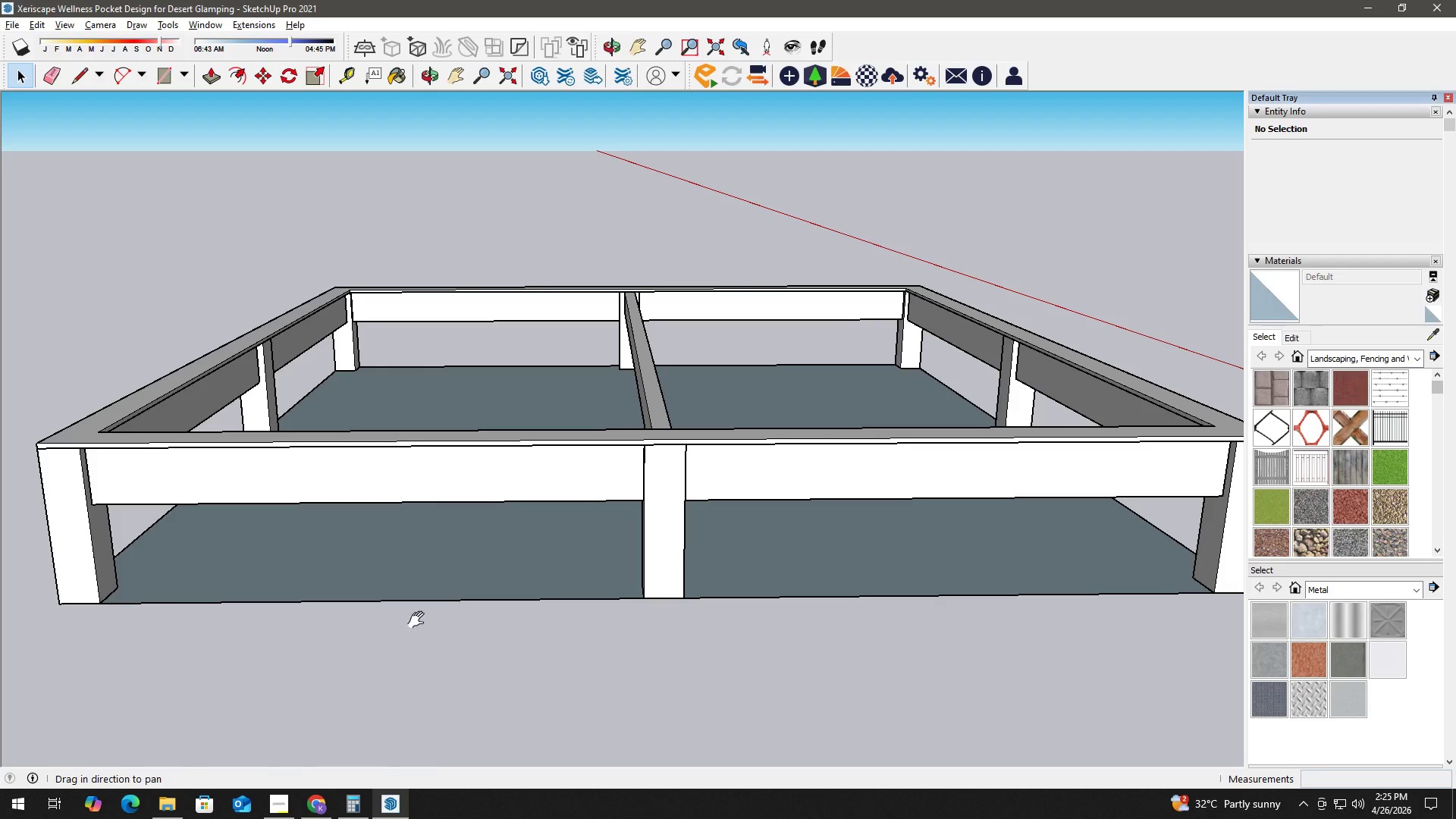 
left_click_drag(start_coordinate=[416, 655], to_coordinate=[770, 639])
 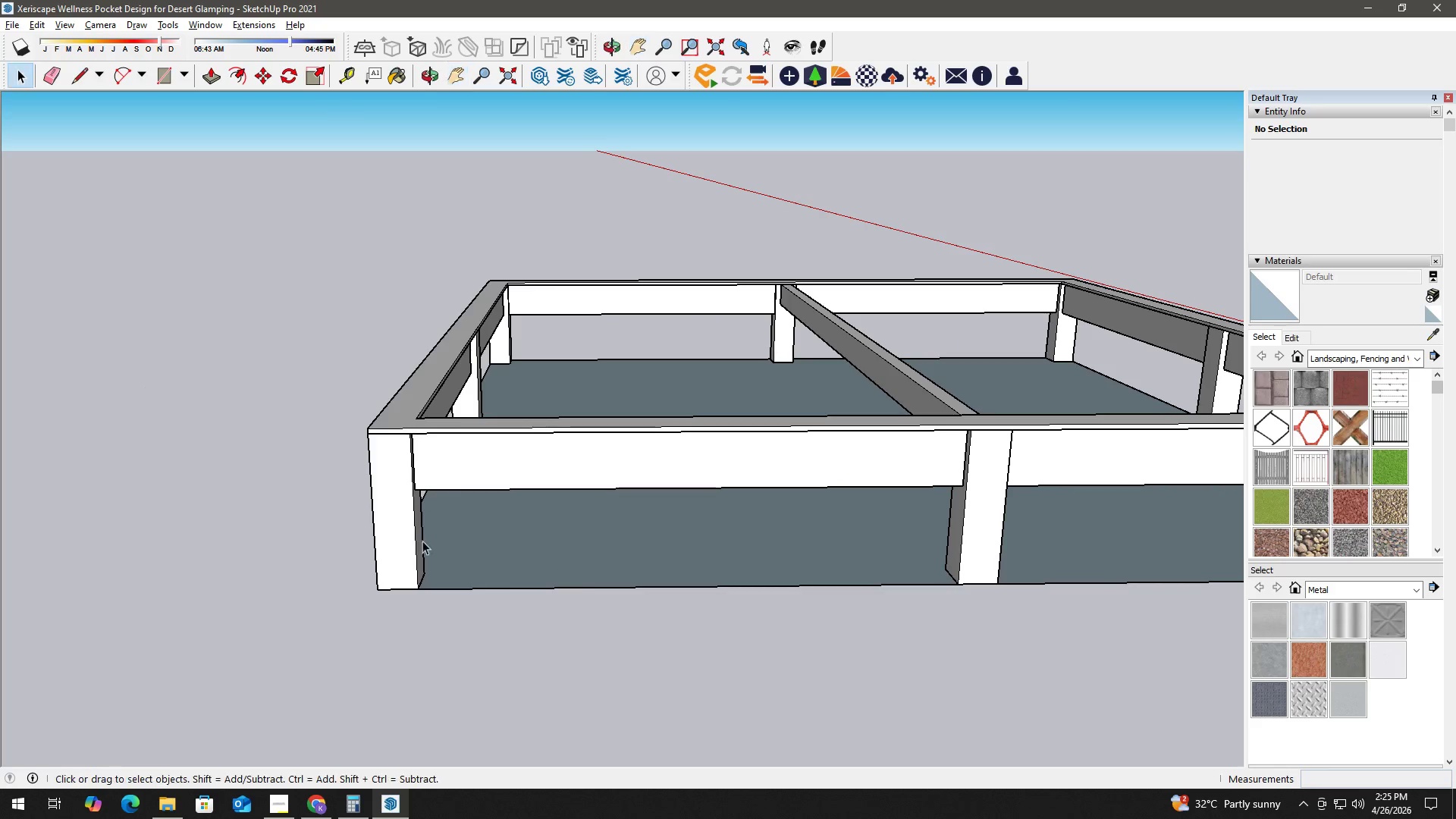 
left_click([400, 537])
 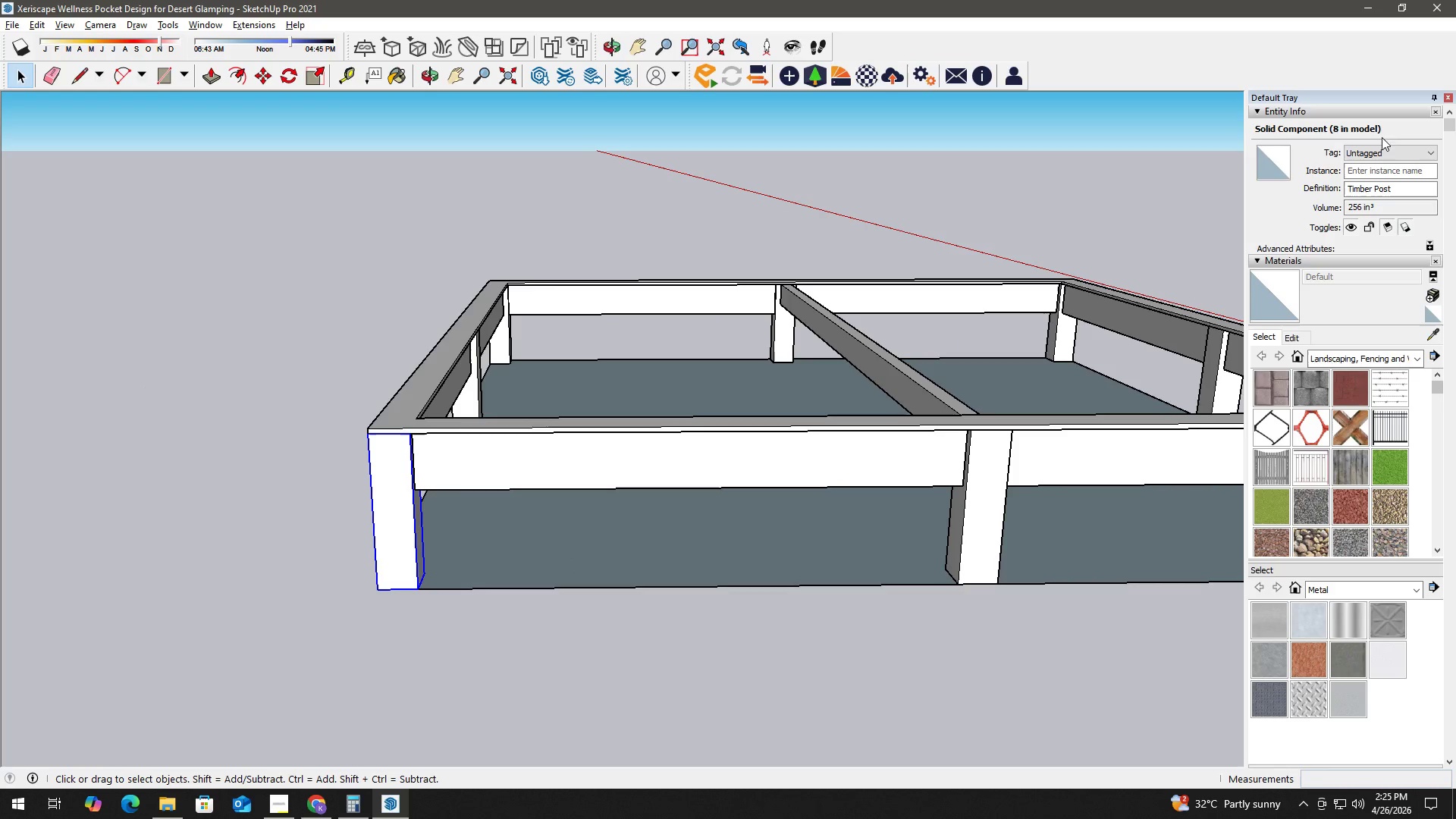 
left_click([1391, 148])
 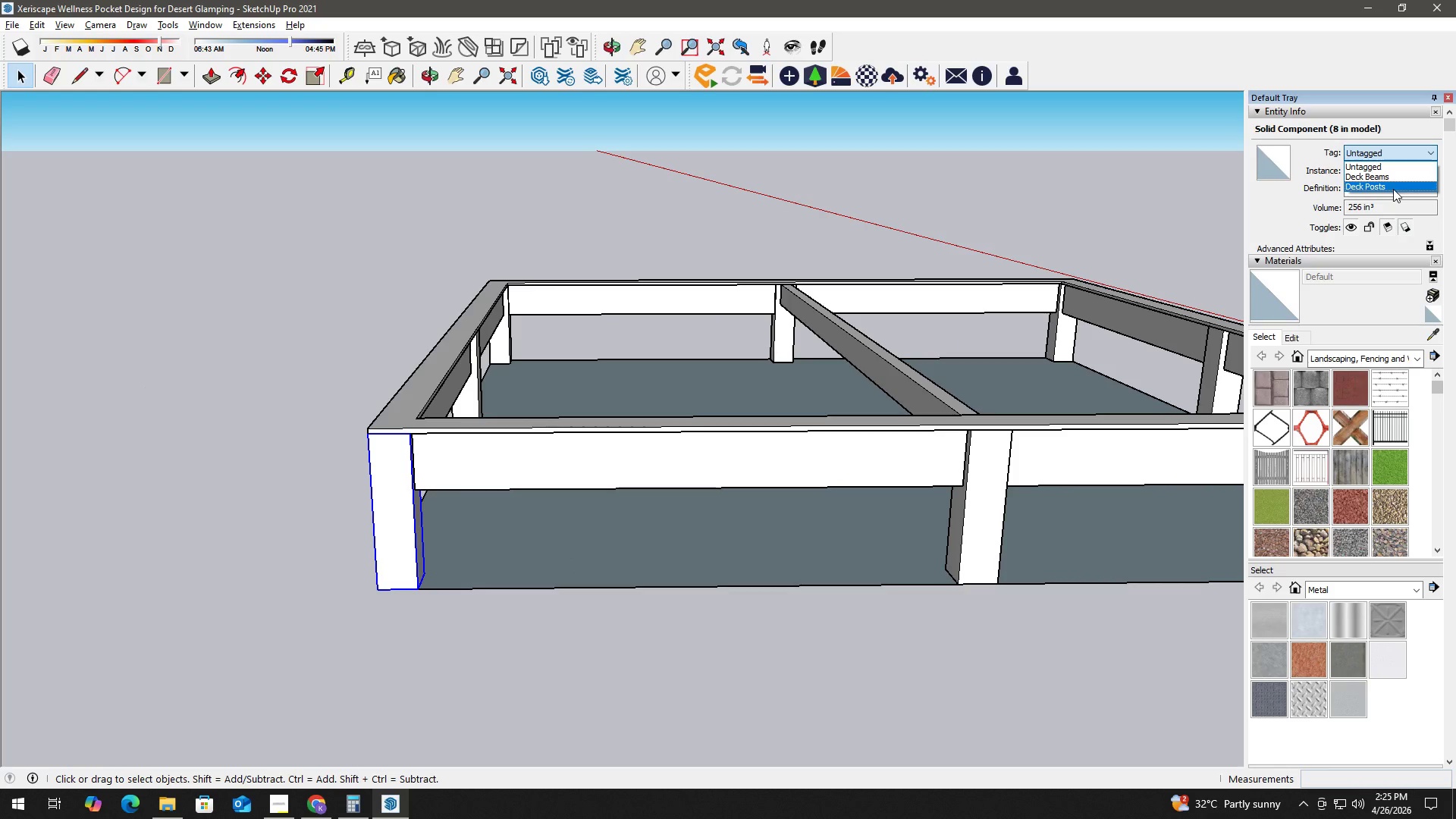 
left_click([1393, 186])
 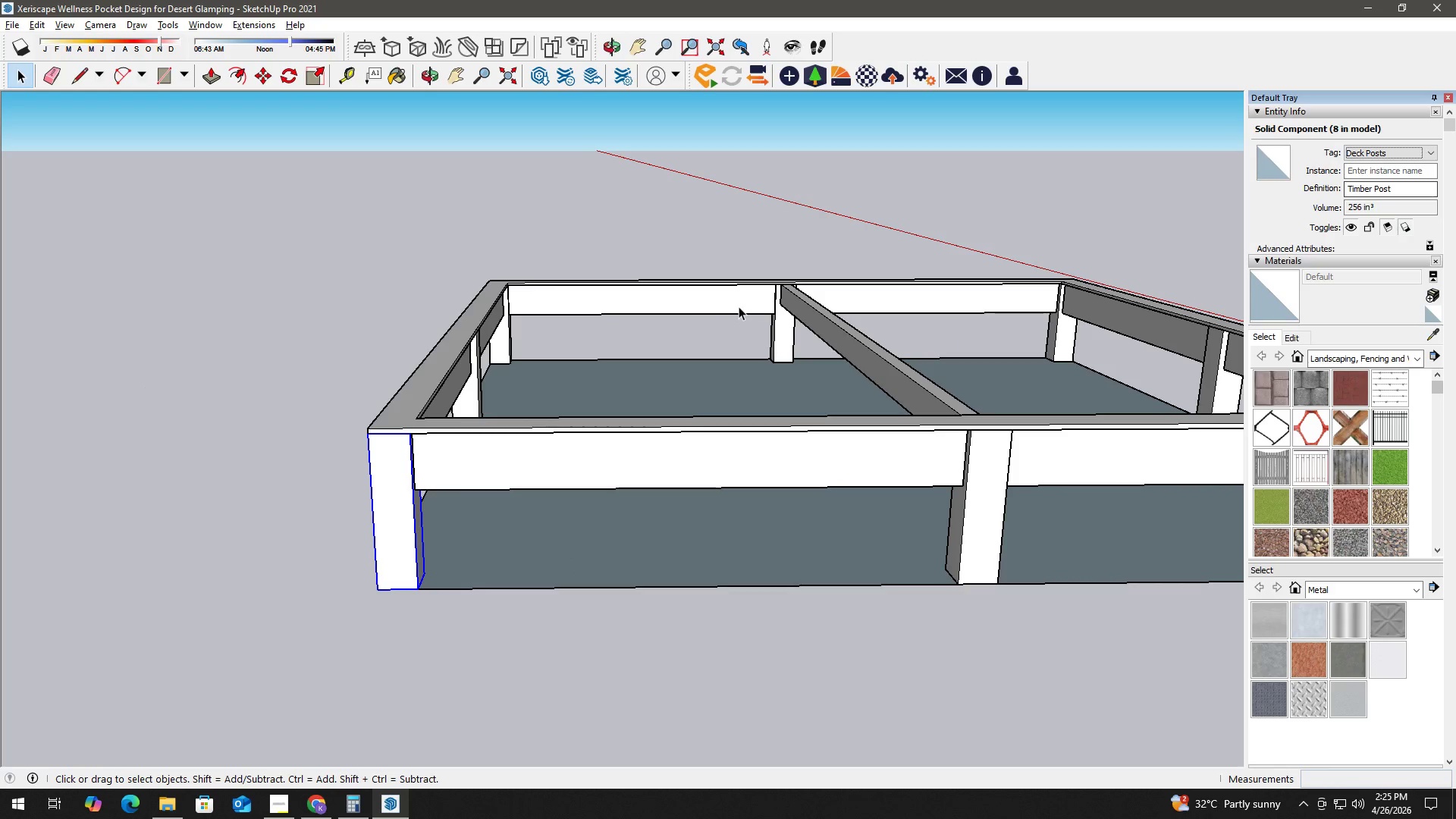 
key(H)
 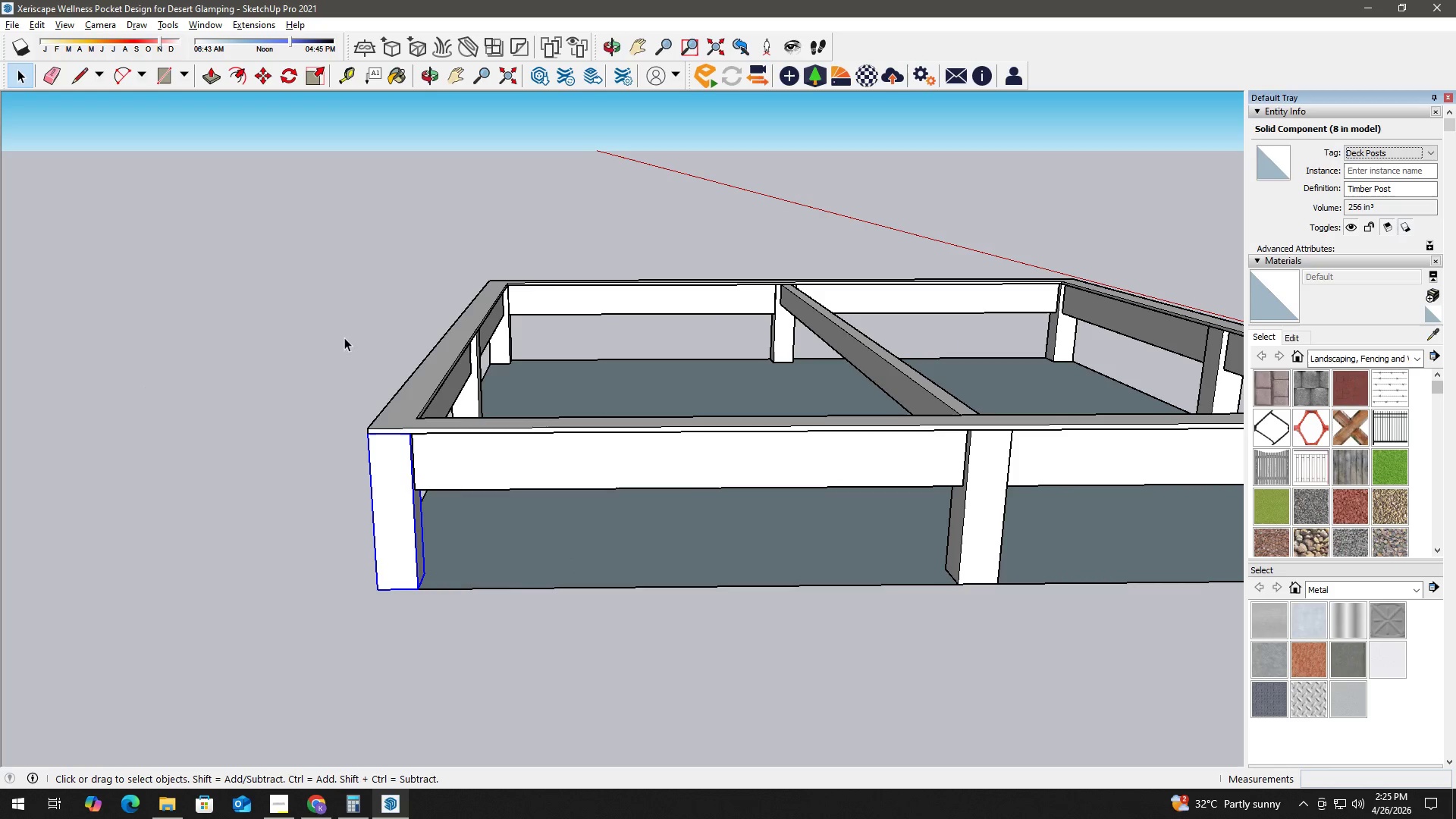 
left_click_drag(start_coordinate=[344, 337], to_coordinate=[501, 365])
 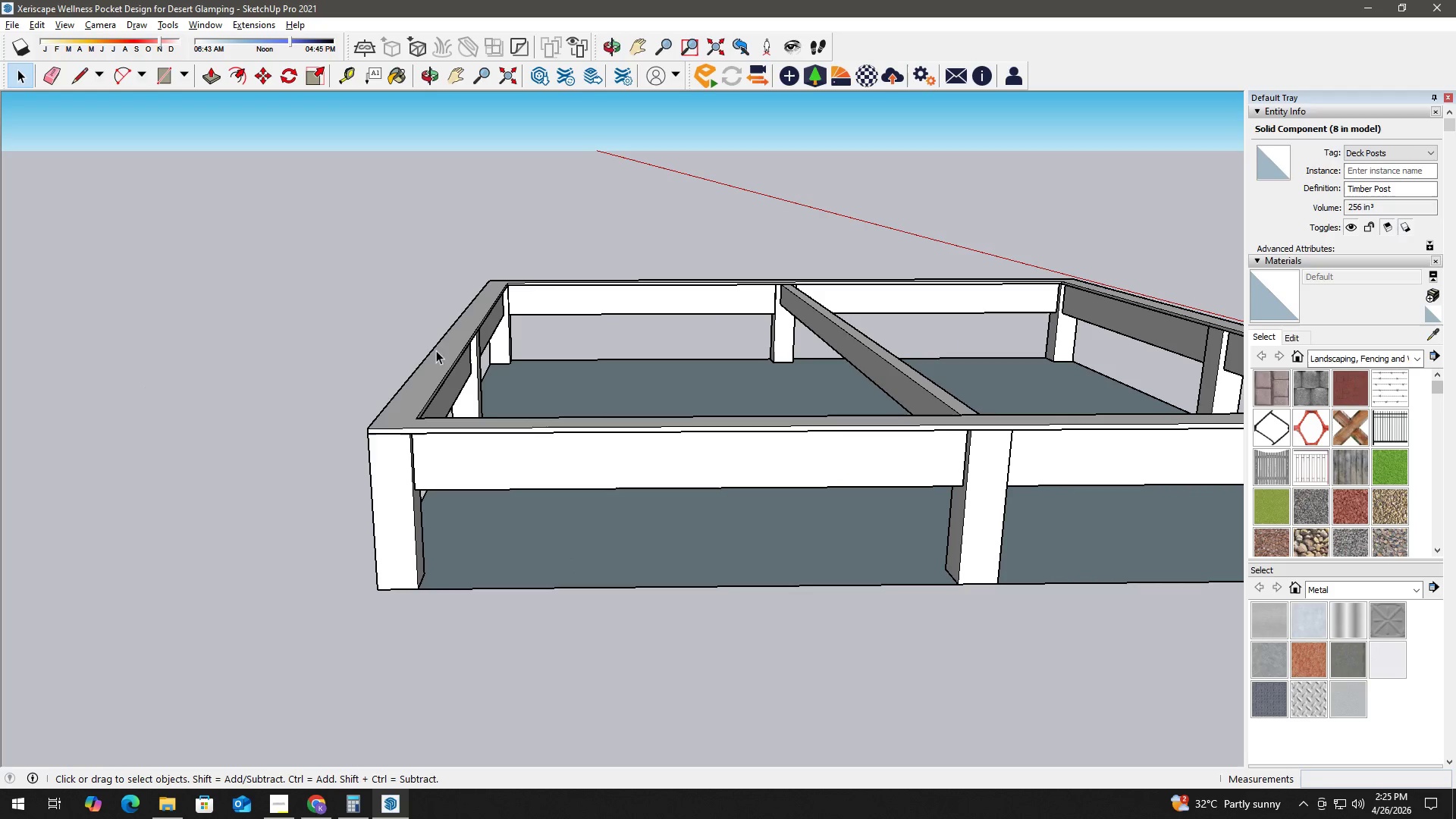 
left_click([337, 311])
 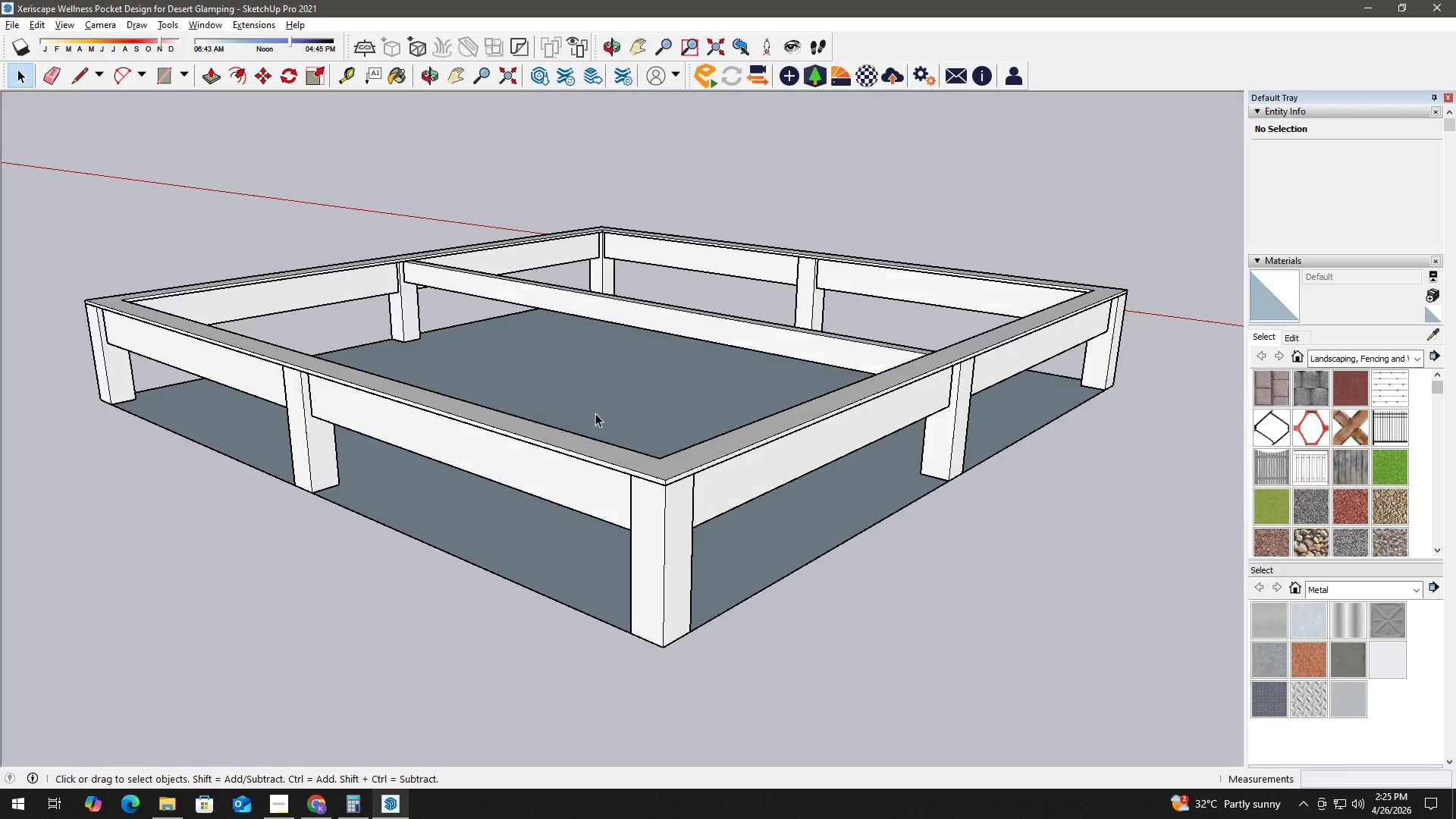 
key(Space)
 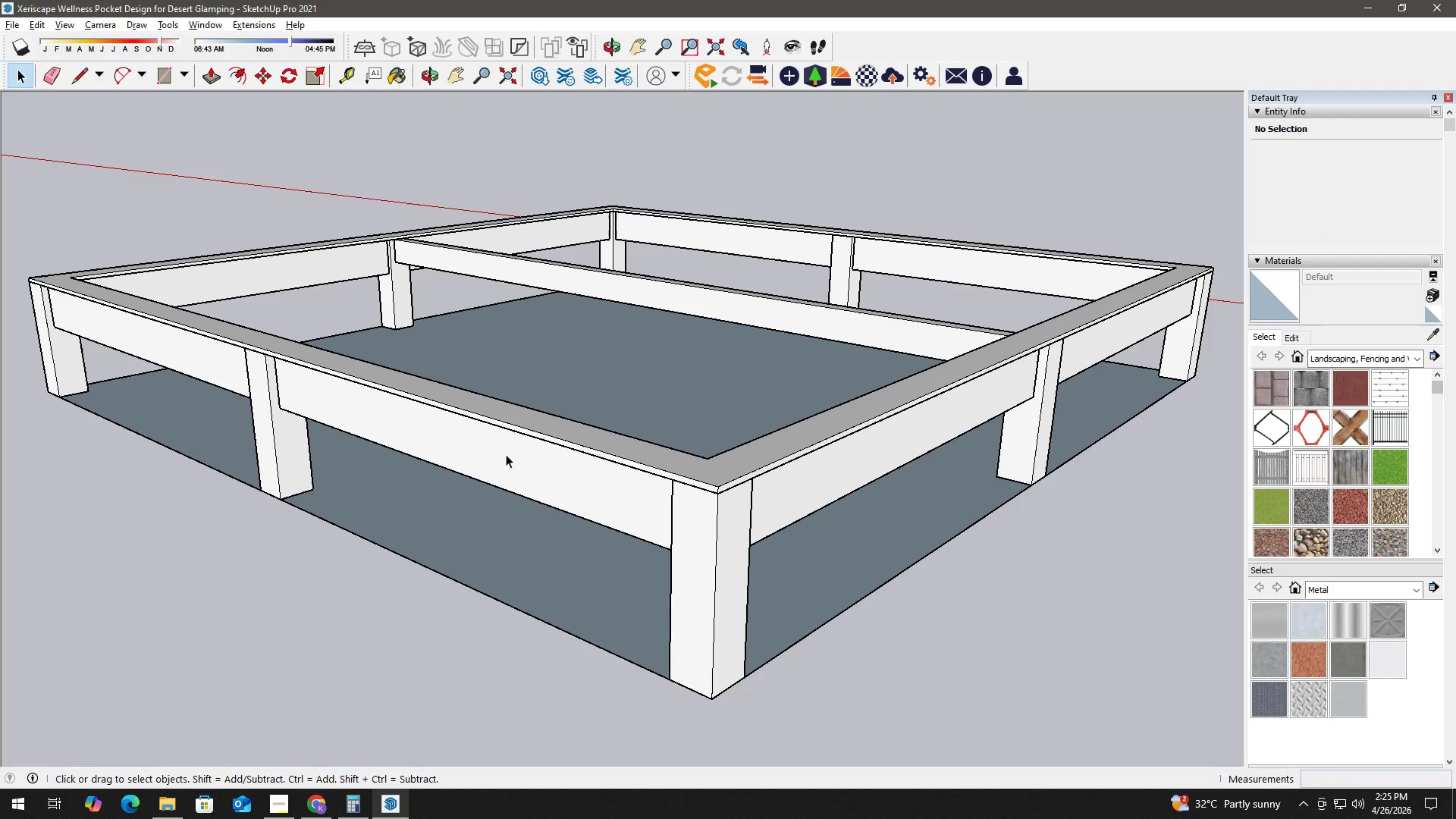 
left_click([506, 454])
 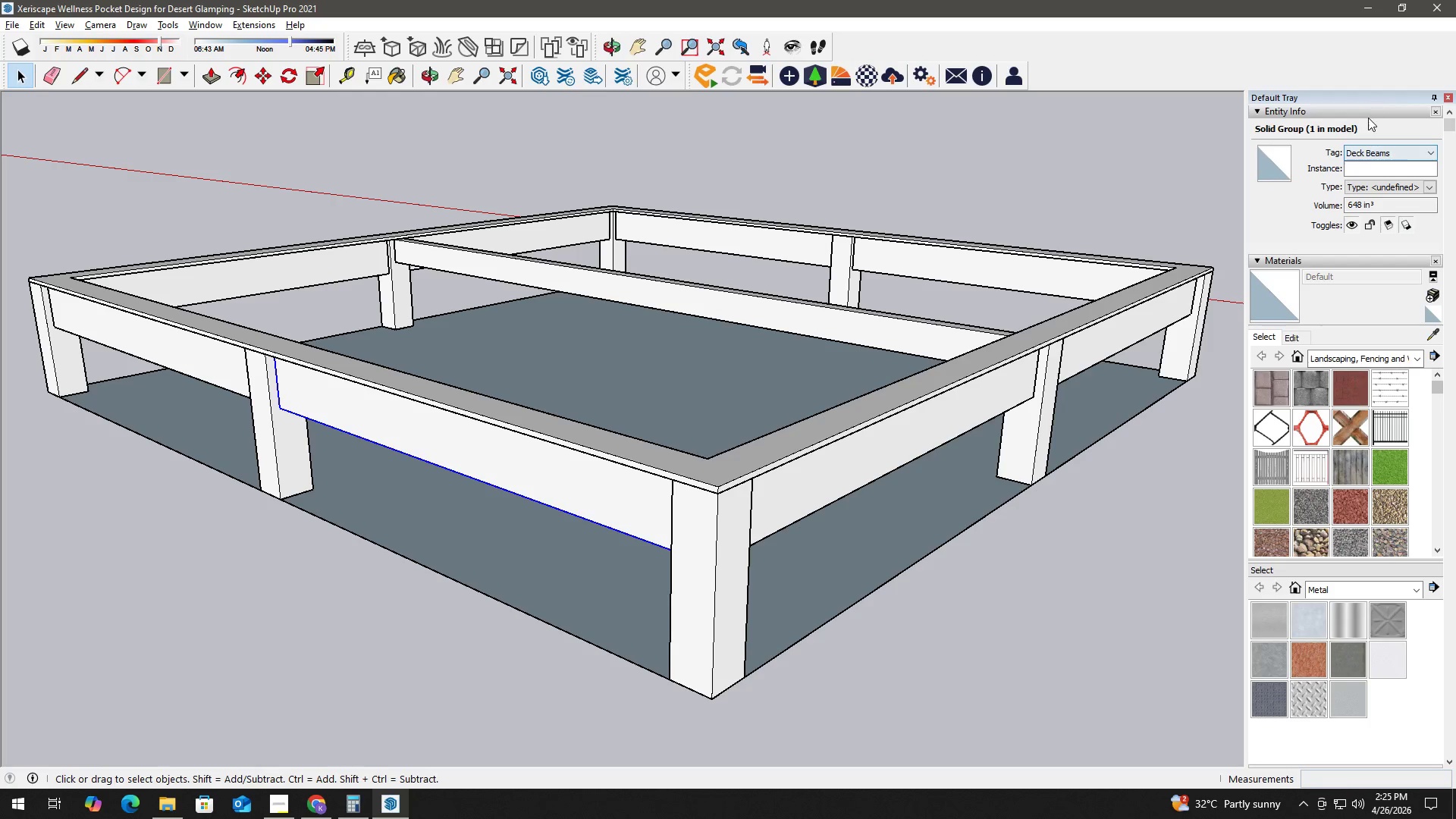 
scroll: coordinate [485, 457], scroll_direction: up, amount: 2.0
 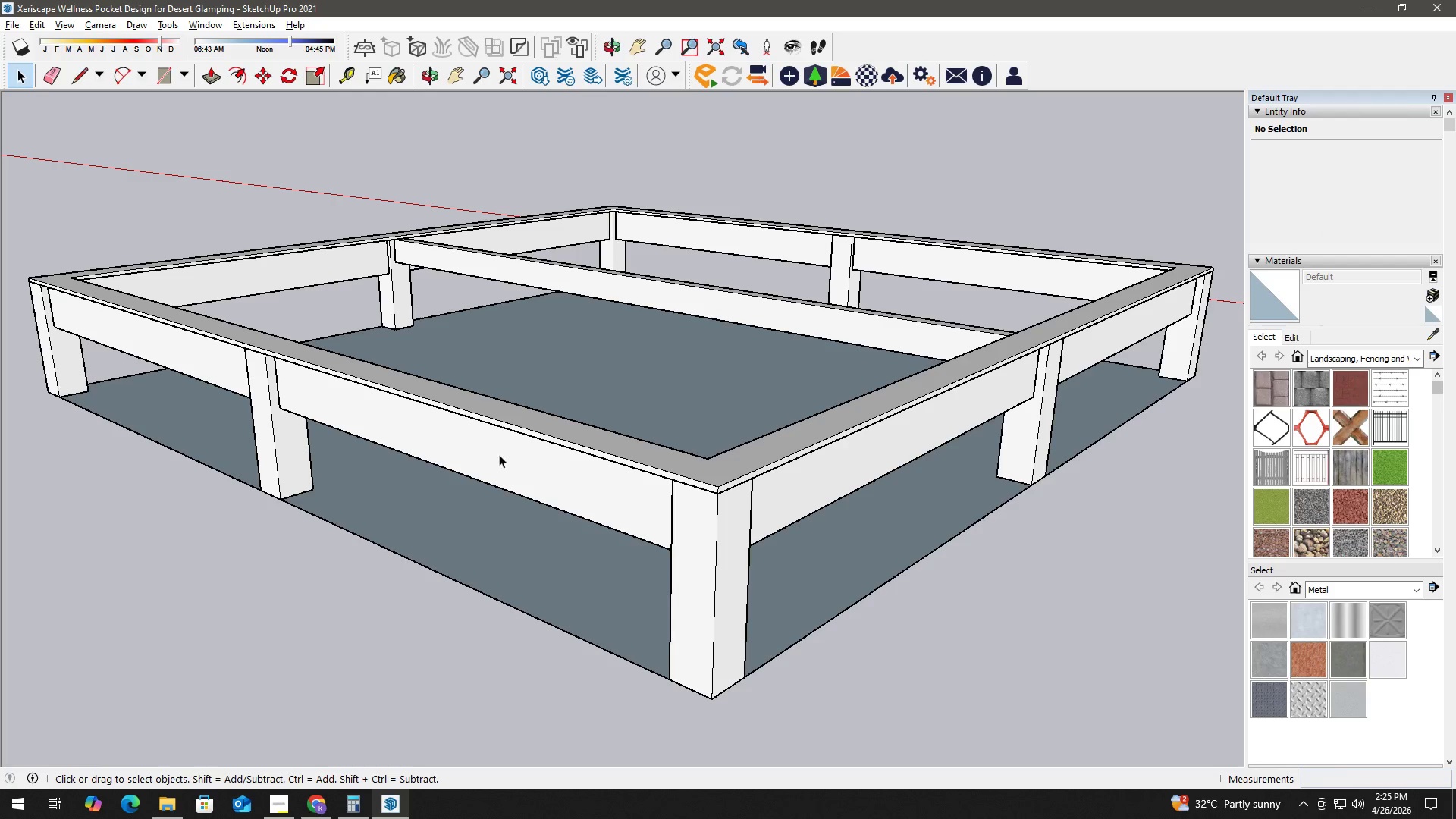 
left_click([1373, 155])
 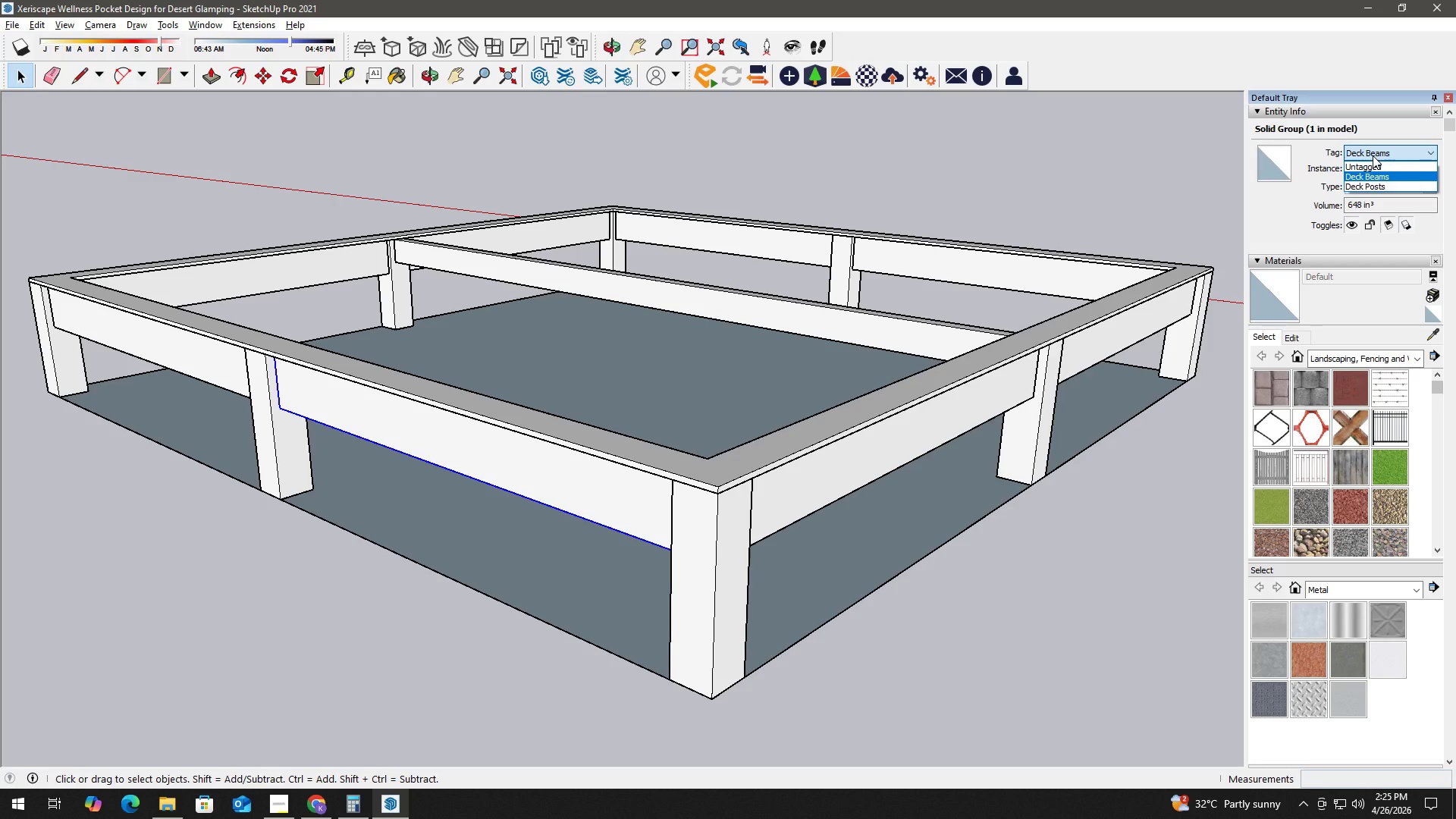 
left_click([1373, 155])
 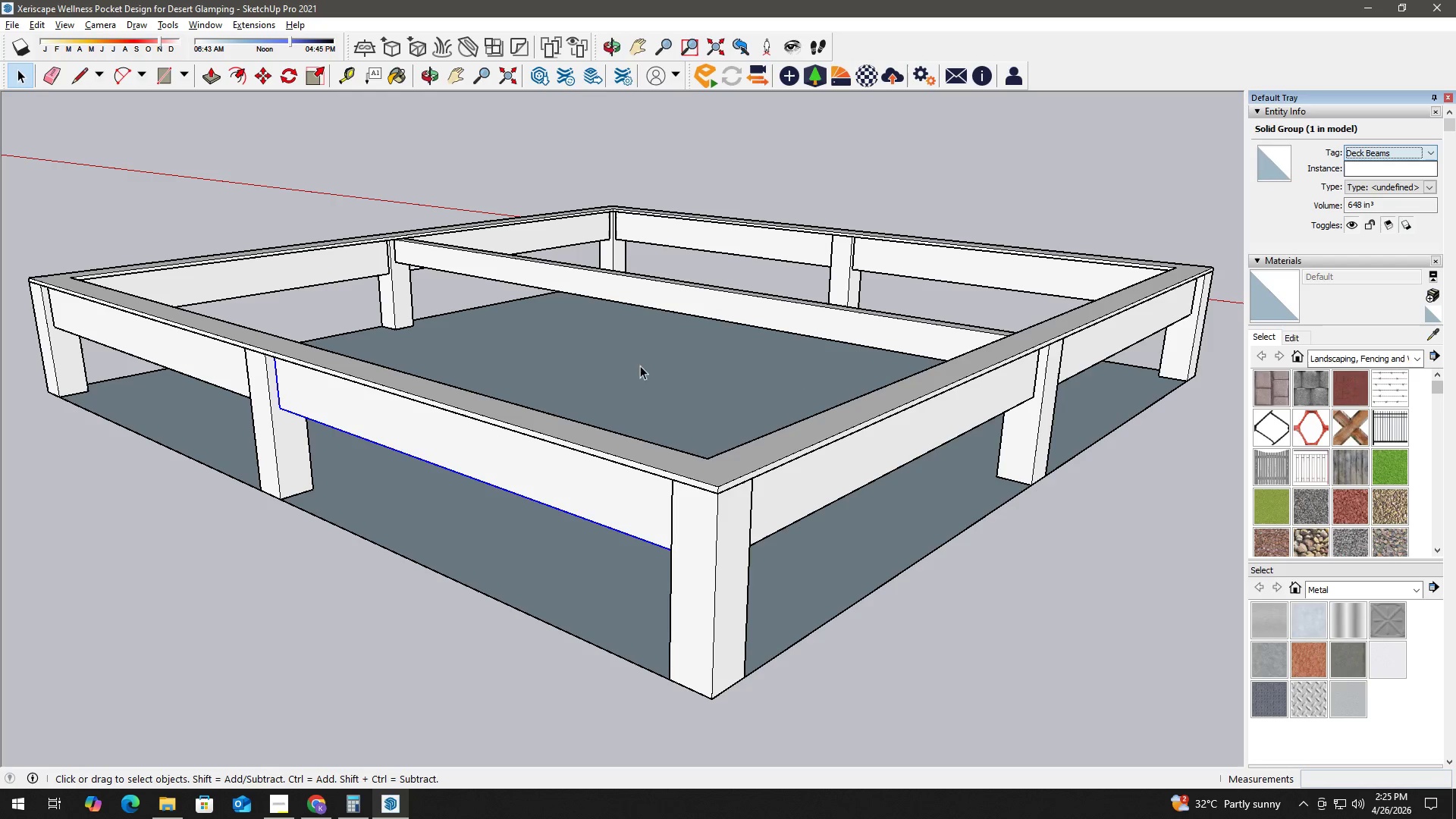 
key(H)
 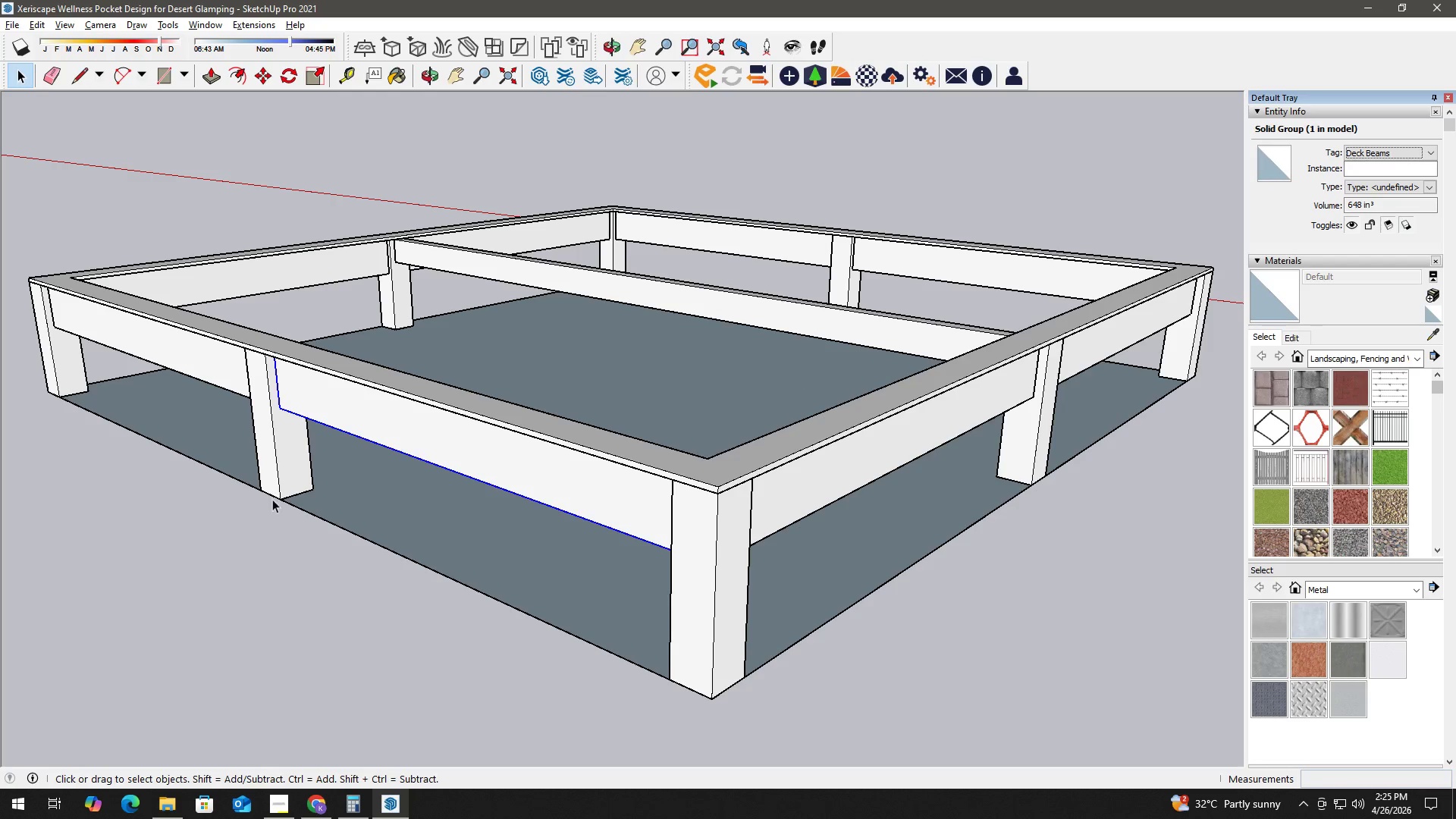 
left_click([273, 516])
 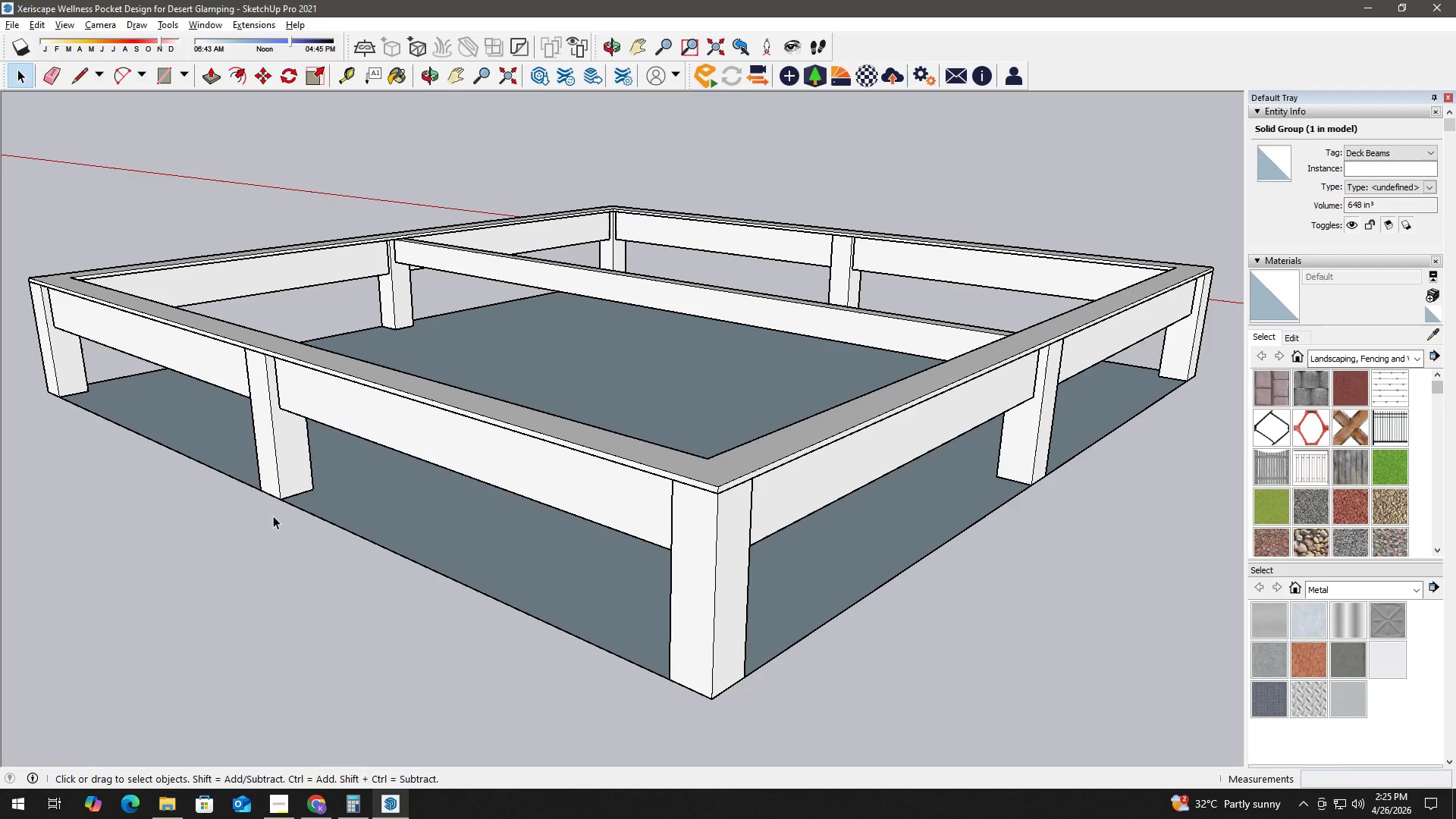 
key(H)
 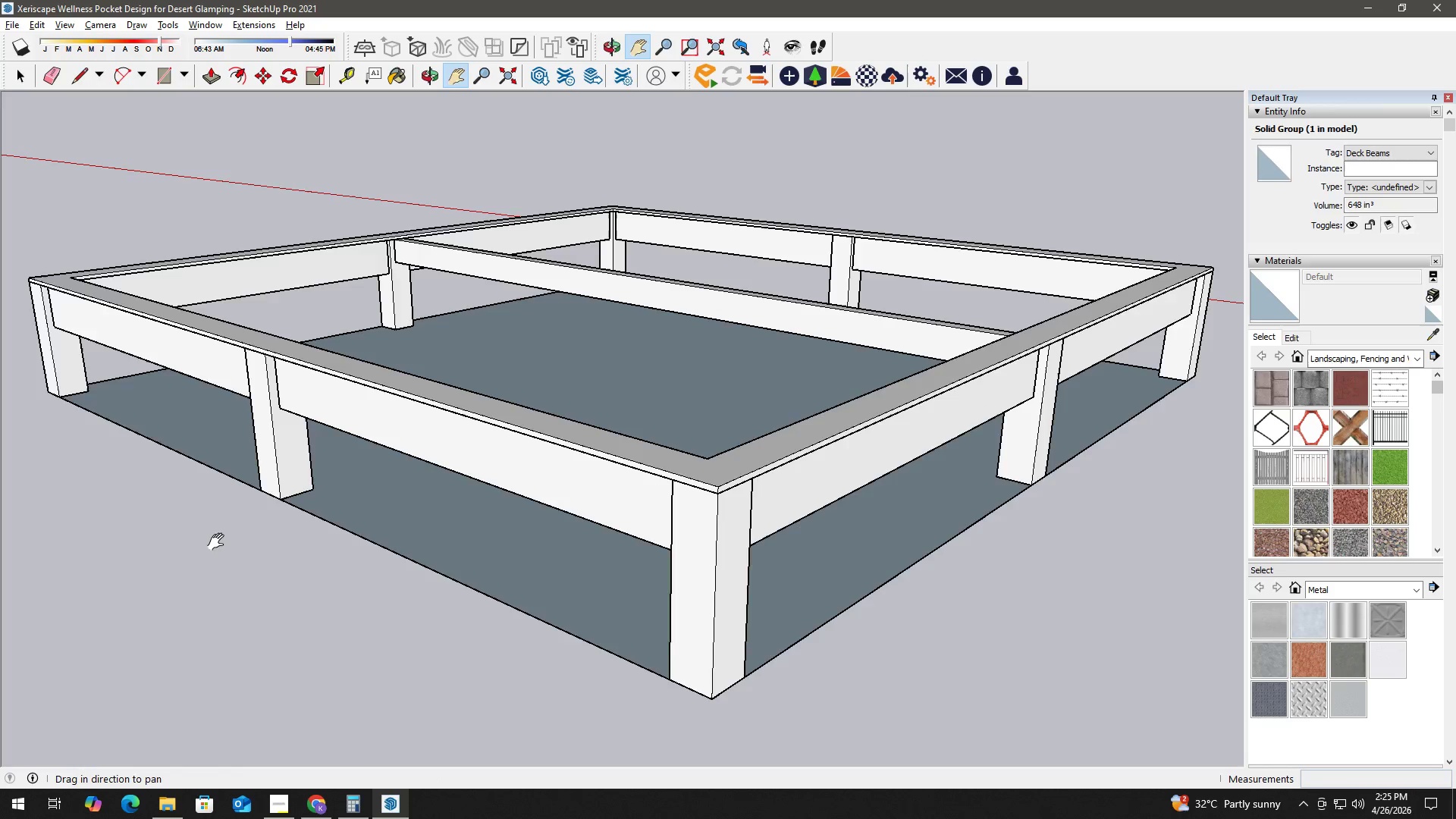 
left_click_drag(start_coordinate=[219, 541], to_coordinate=[412, 552])
 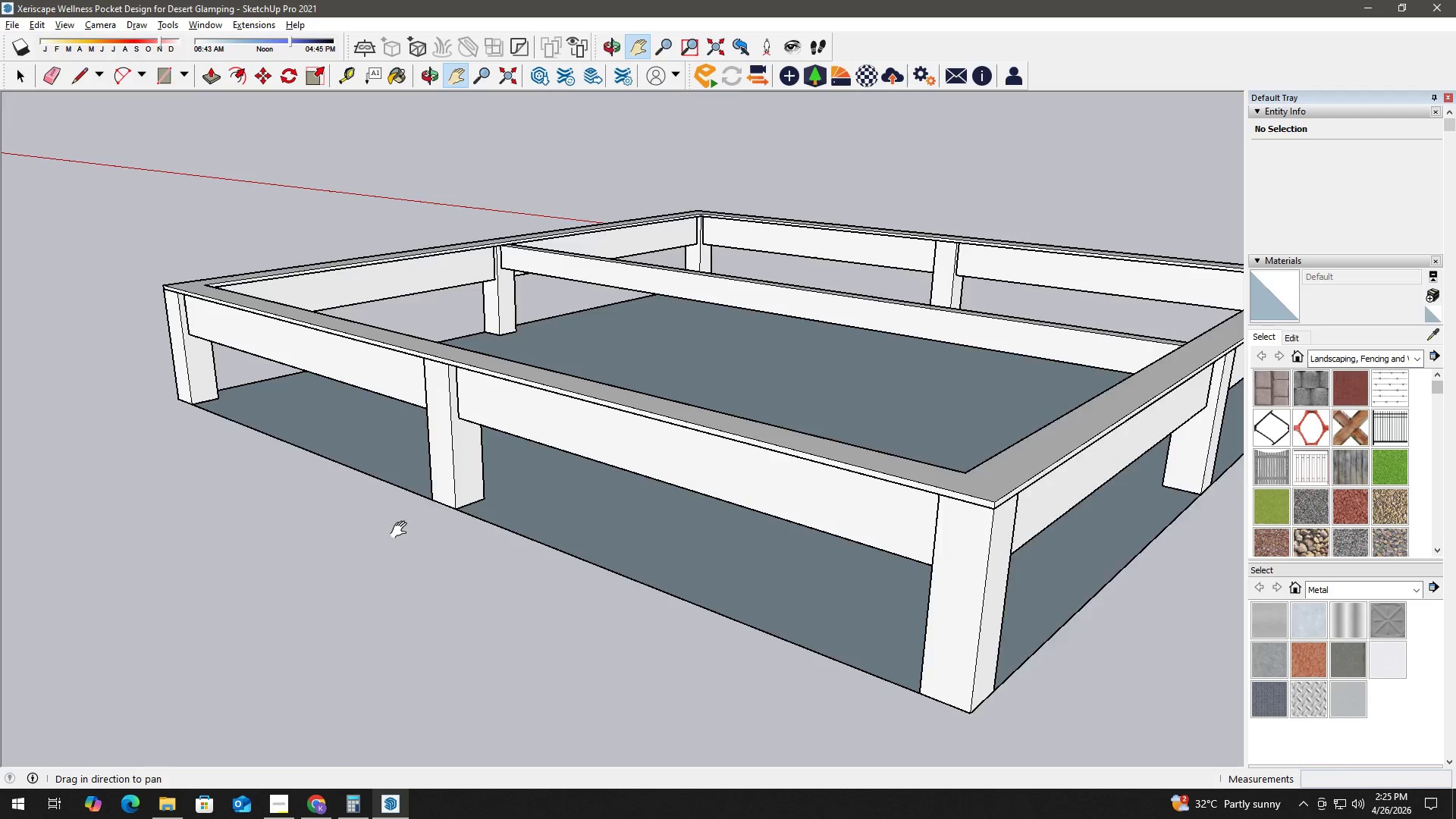 
key(Space)
 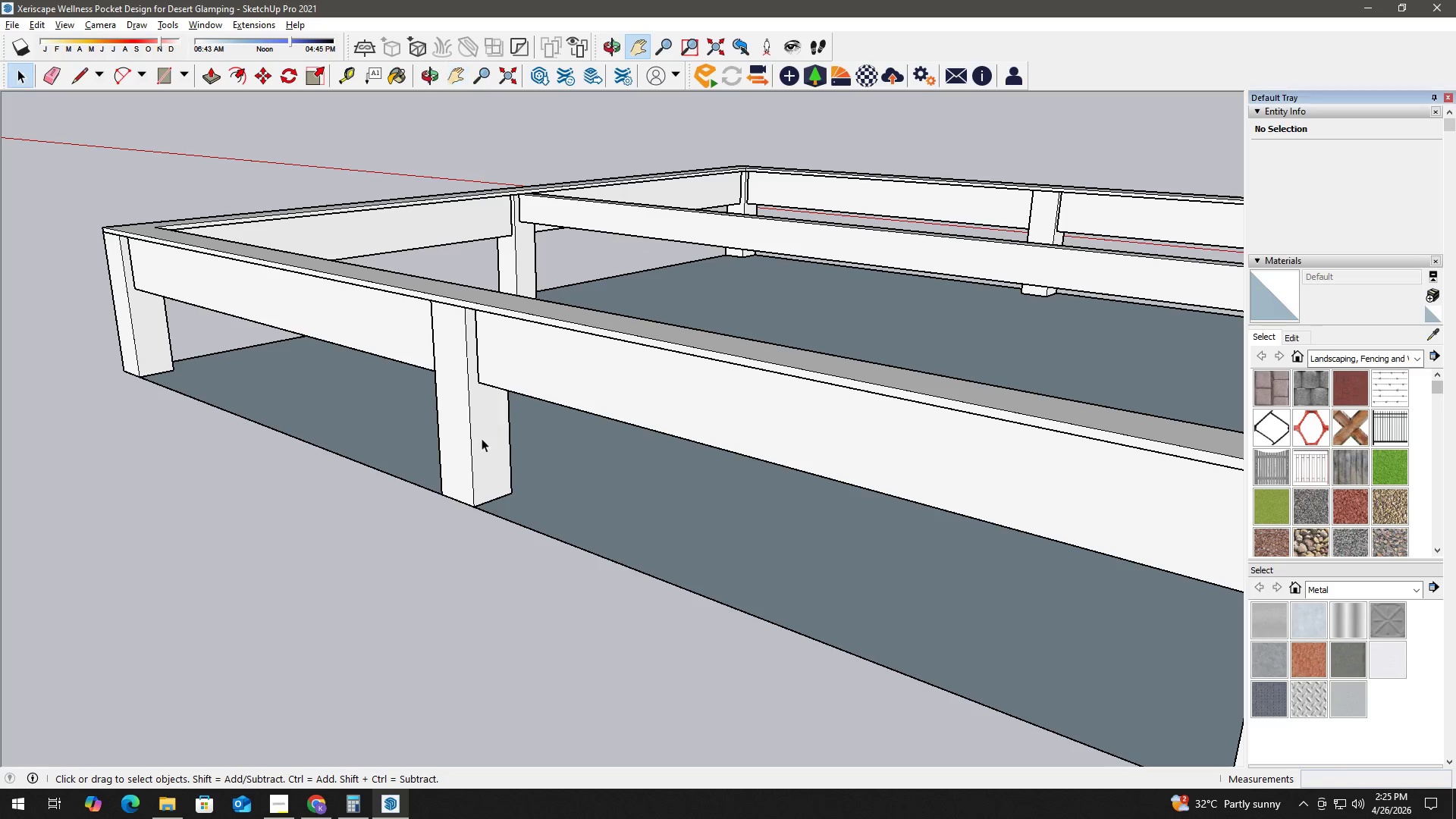 
left_click([489, 432])
 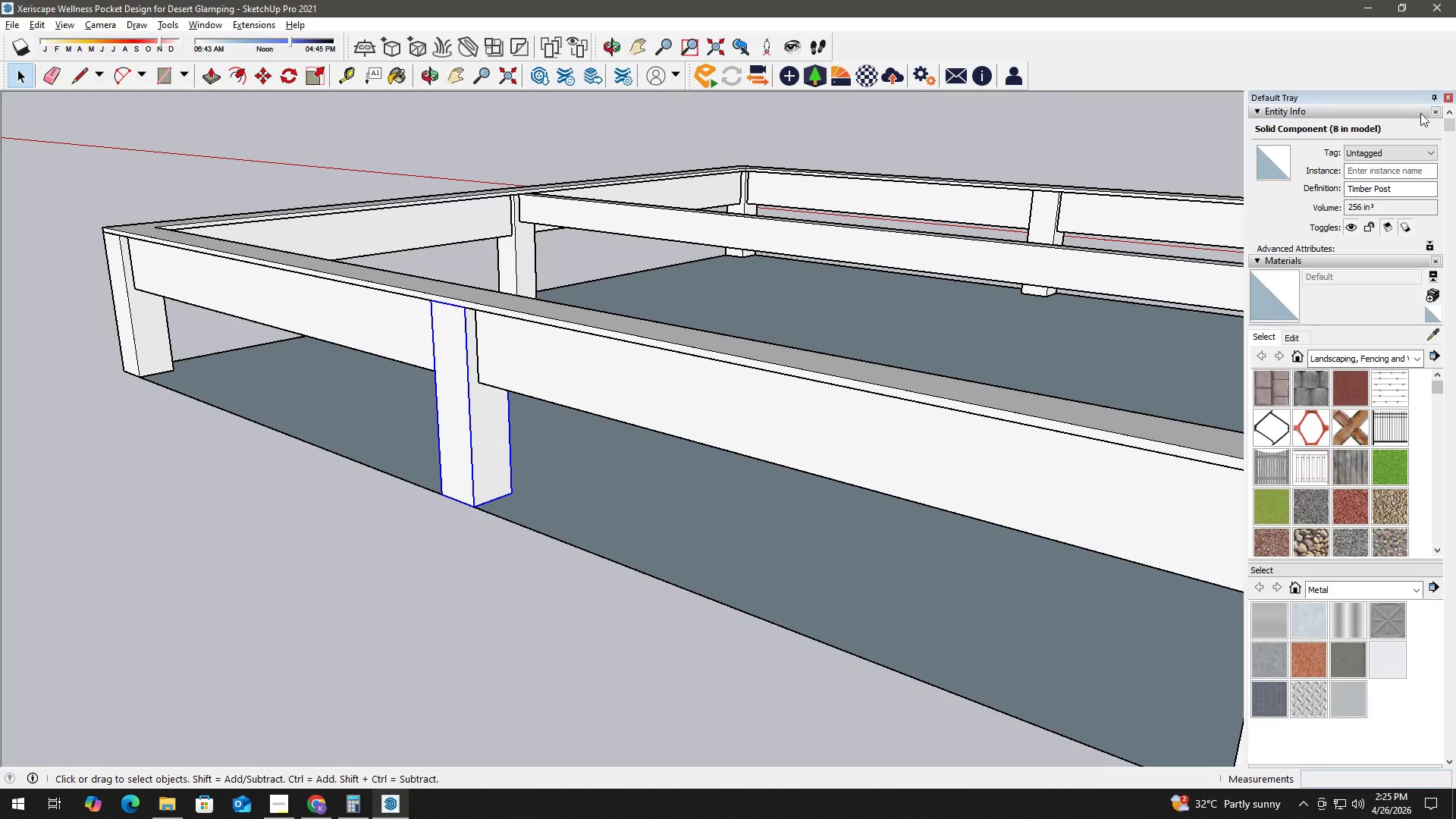 
scroll: coordinate [409, 504], scroll_direction: up, amount: 3.0
 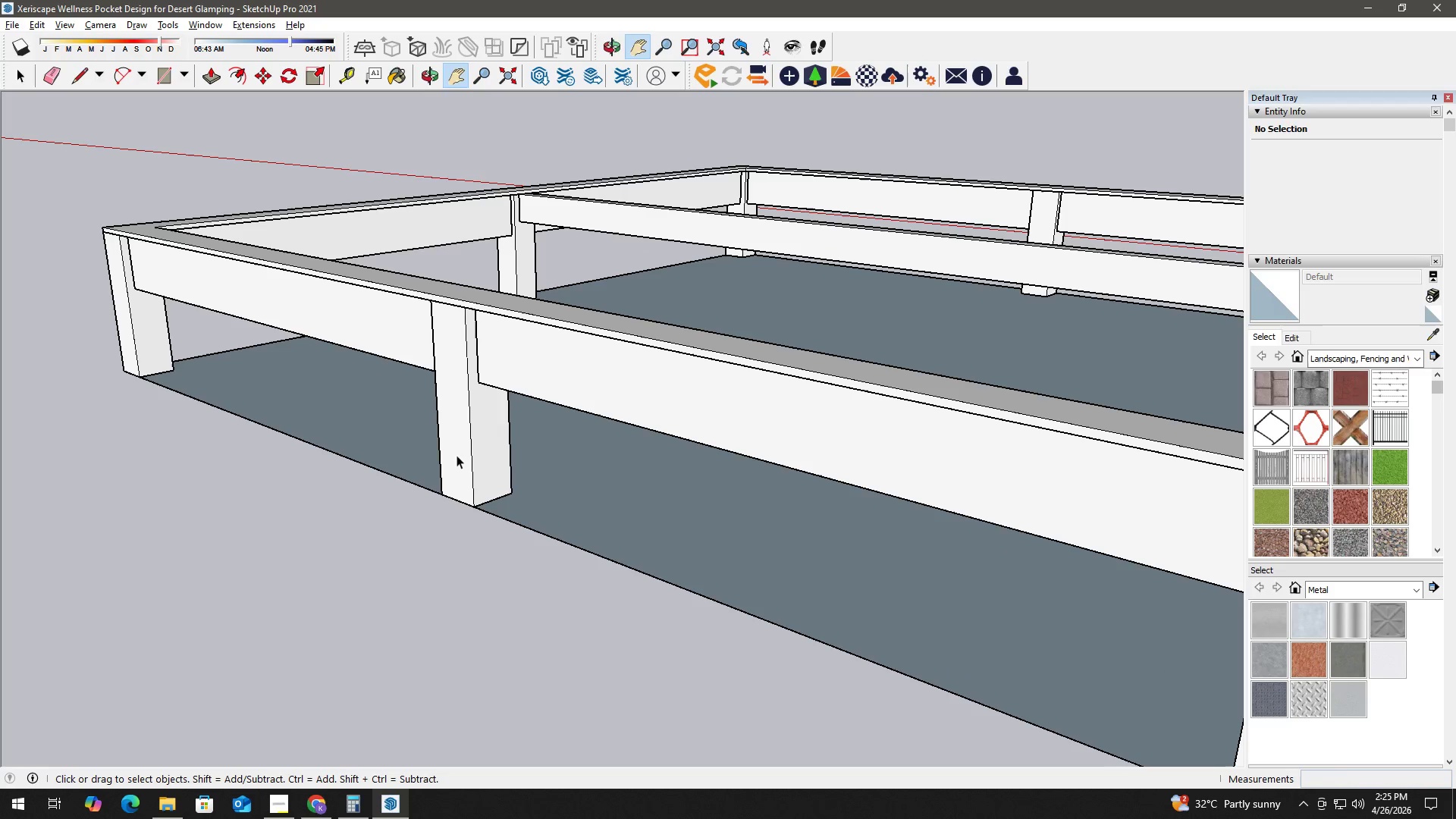 
left_click([1392, 152])
 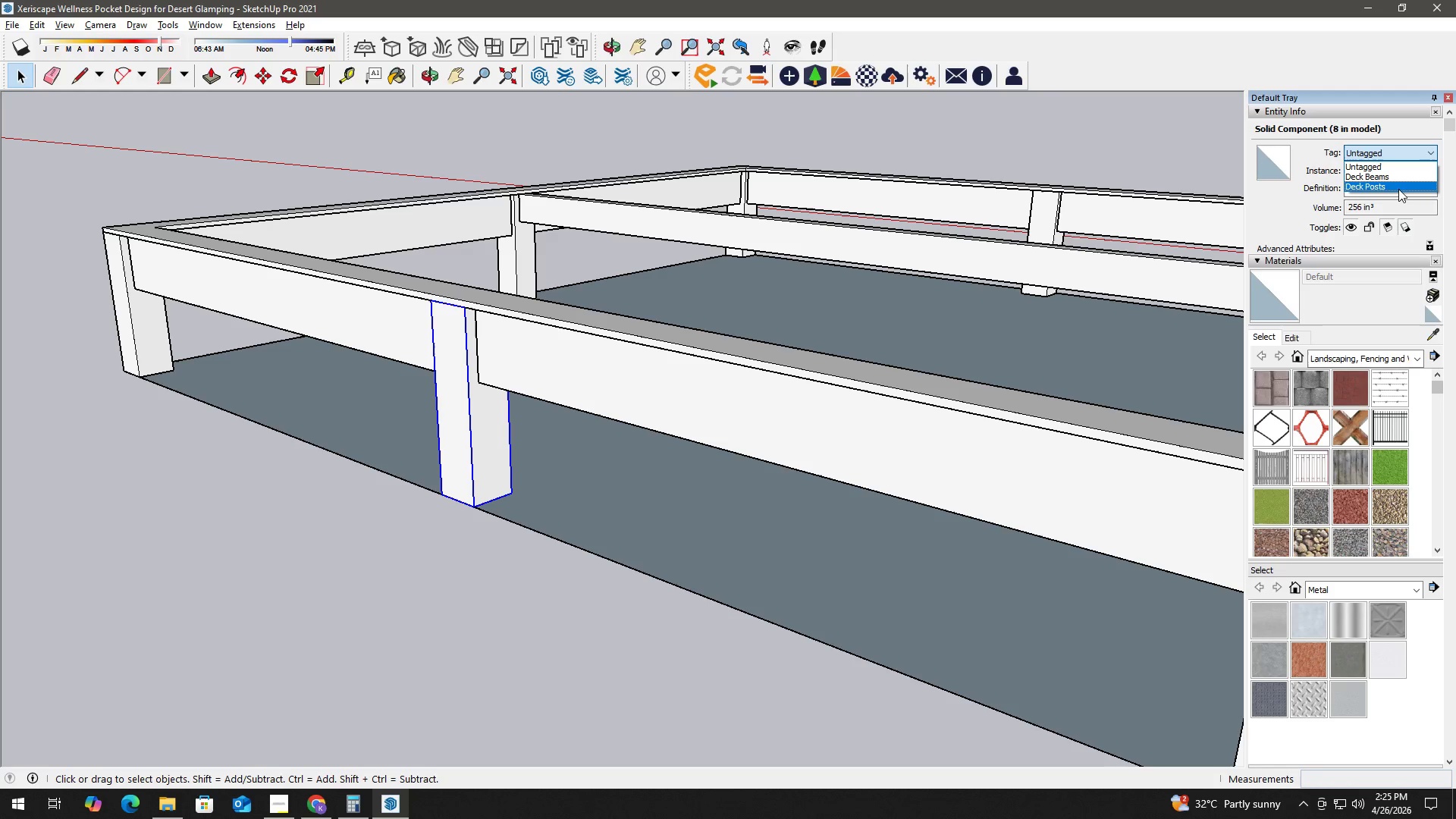 
left_click([1401, 187])
 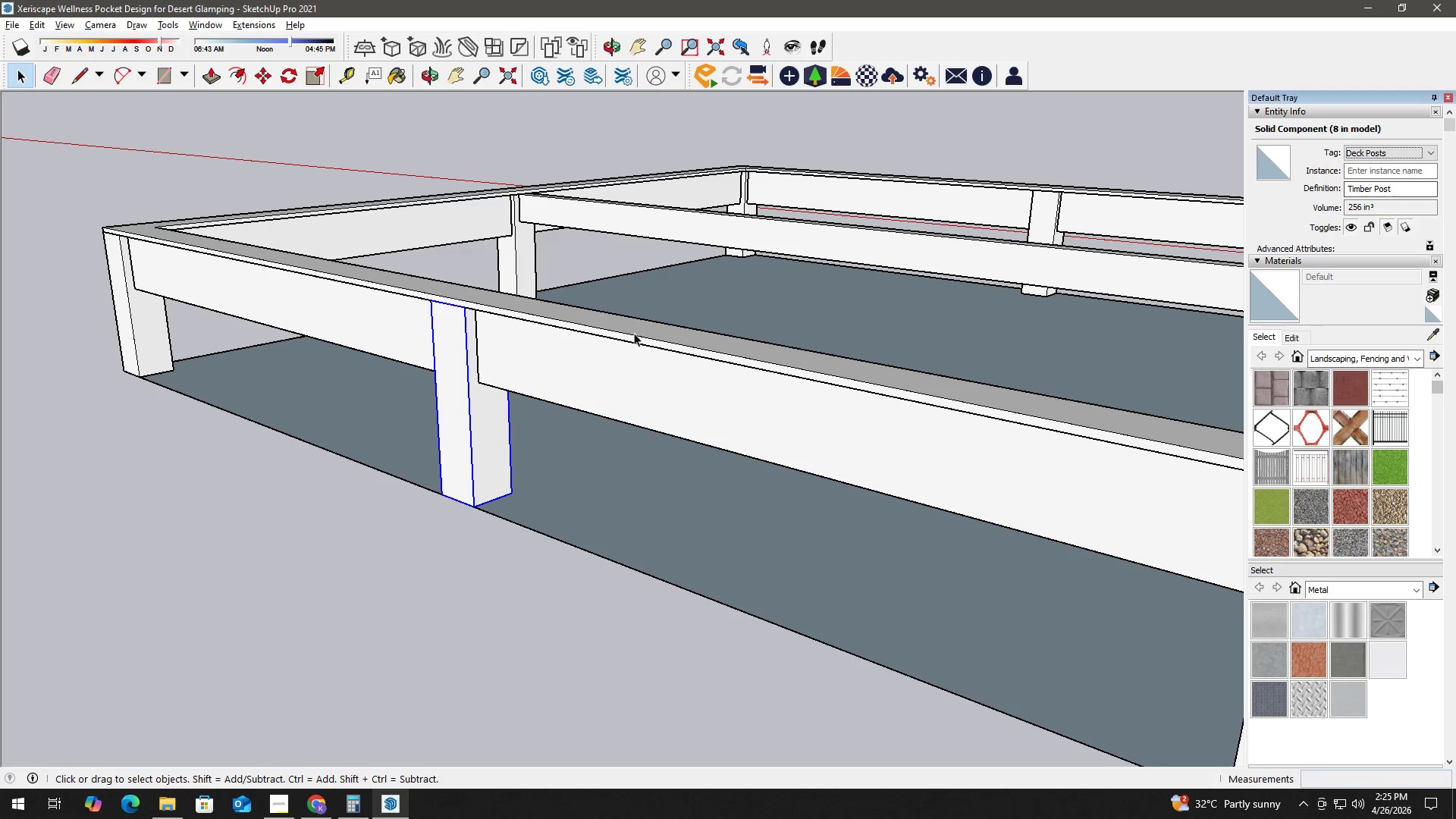 
left_click([280, 157])
 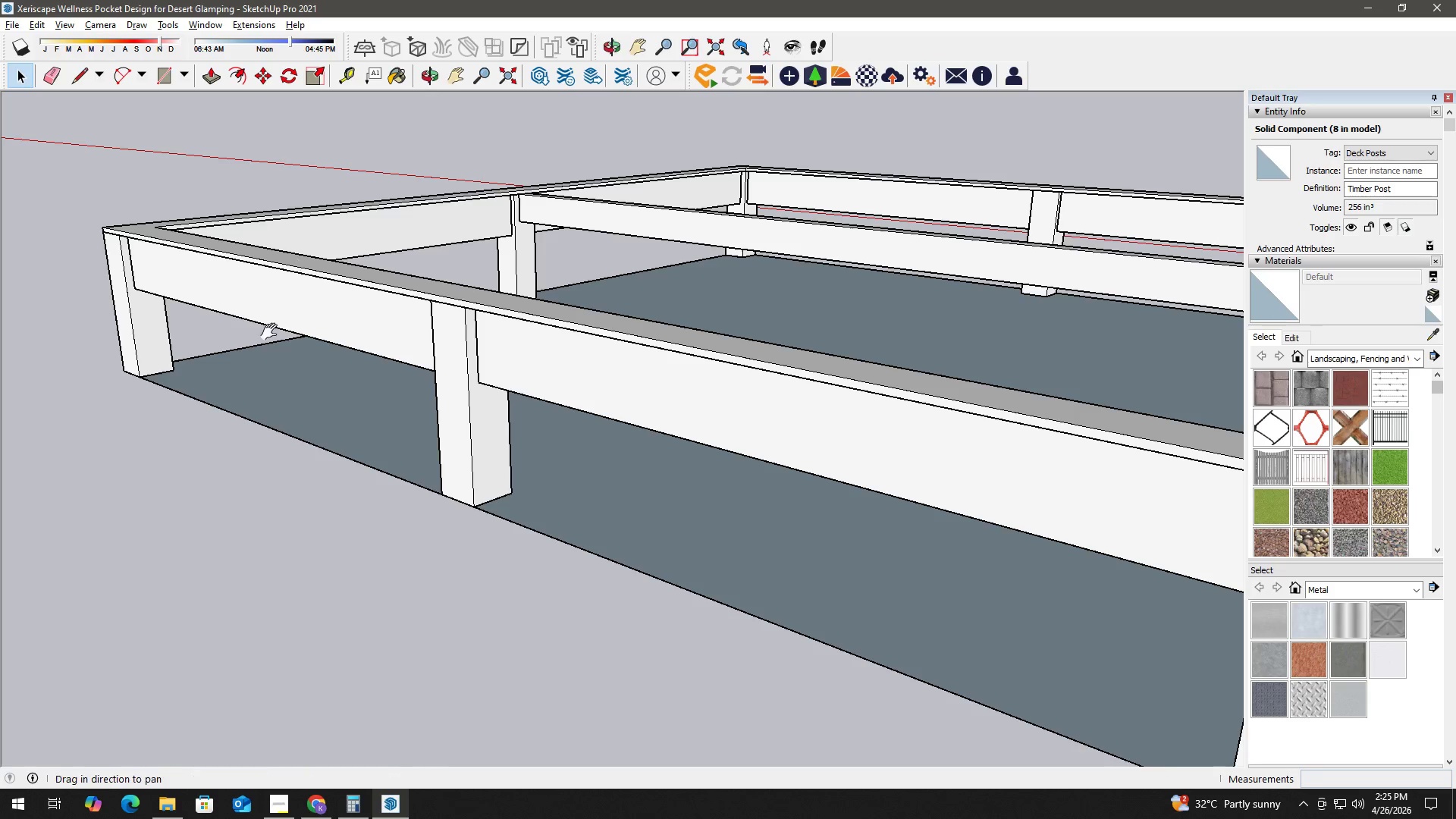 
left_click_drag(start_coordinate=[248, 364], to_coordinate=[560, 391])
 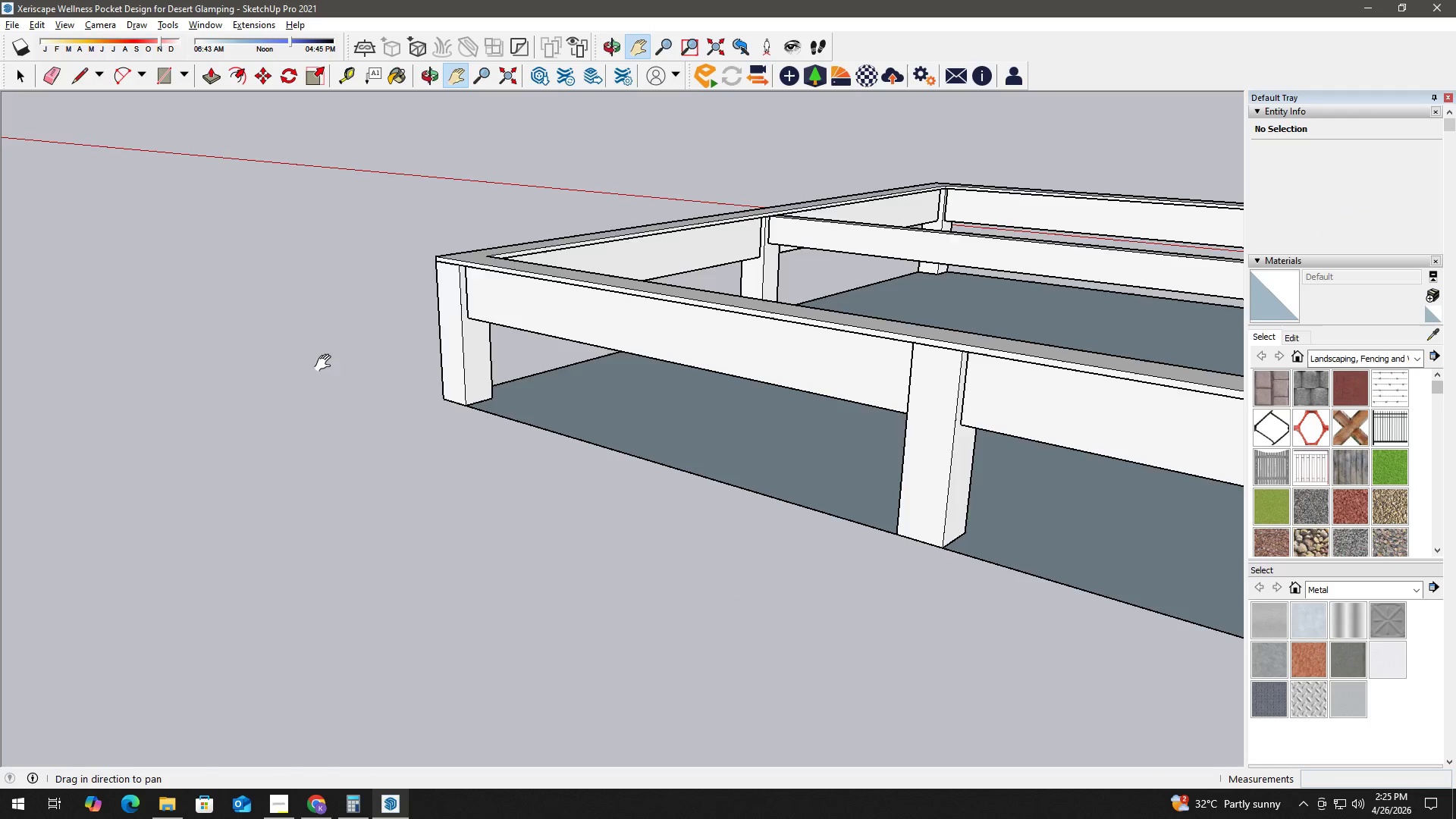 
key(Space)
 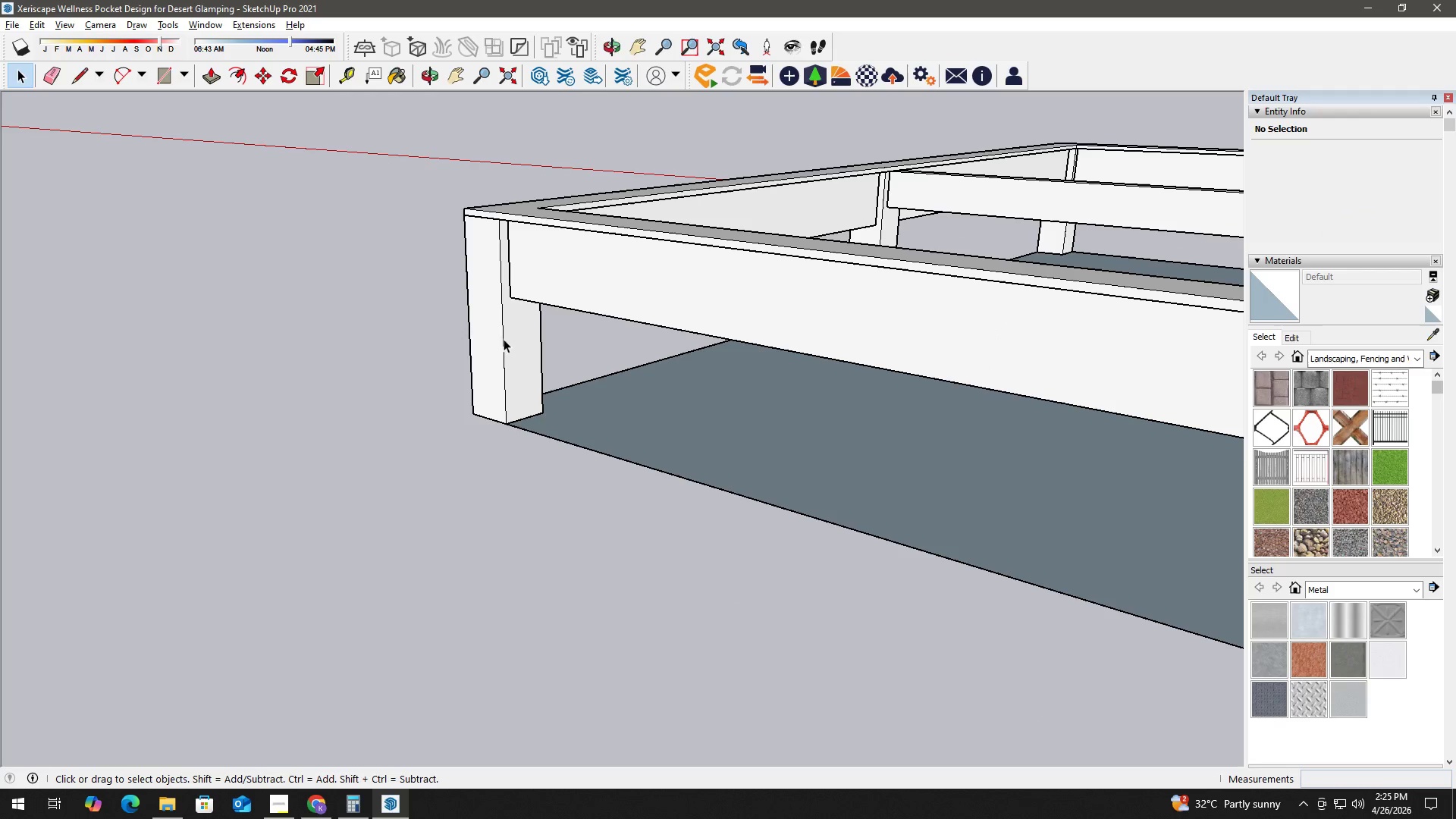 
left_click([507, 339])
 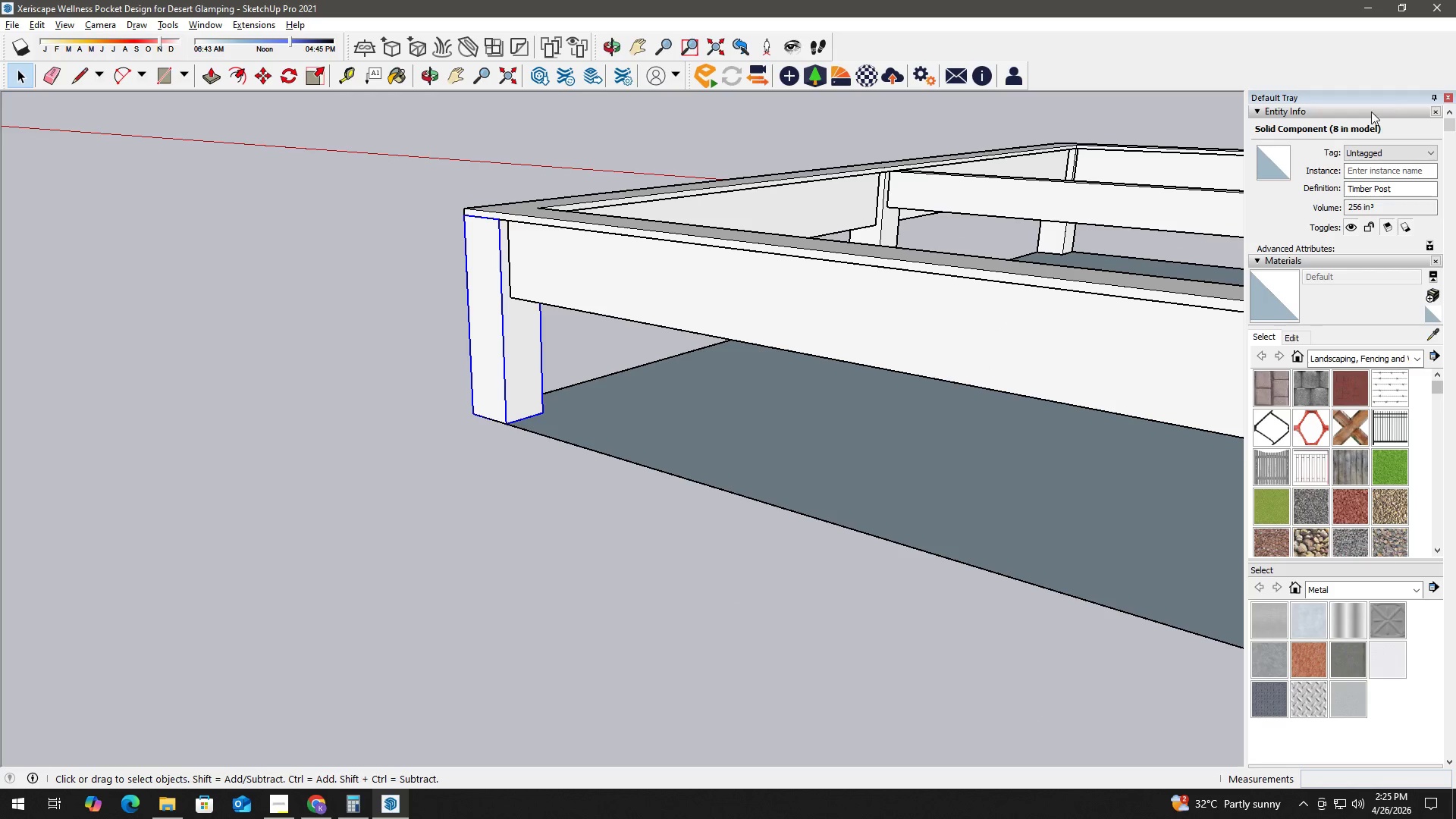 
scroll: coordinate [438, 361], scroll_direction: up, amount: 3.0
 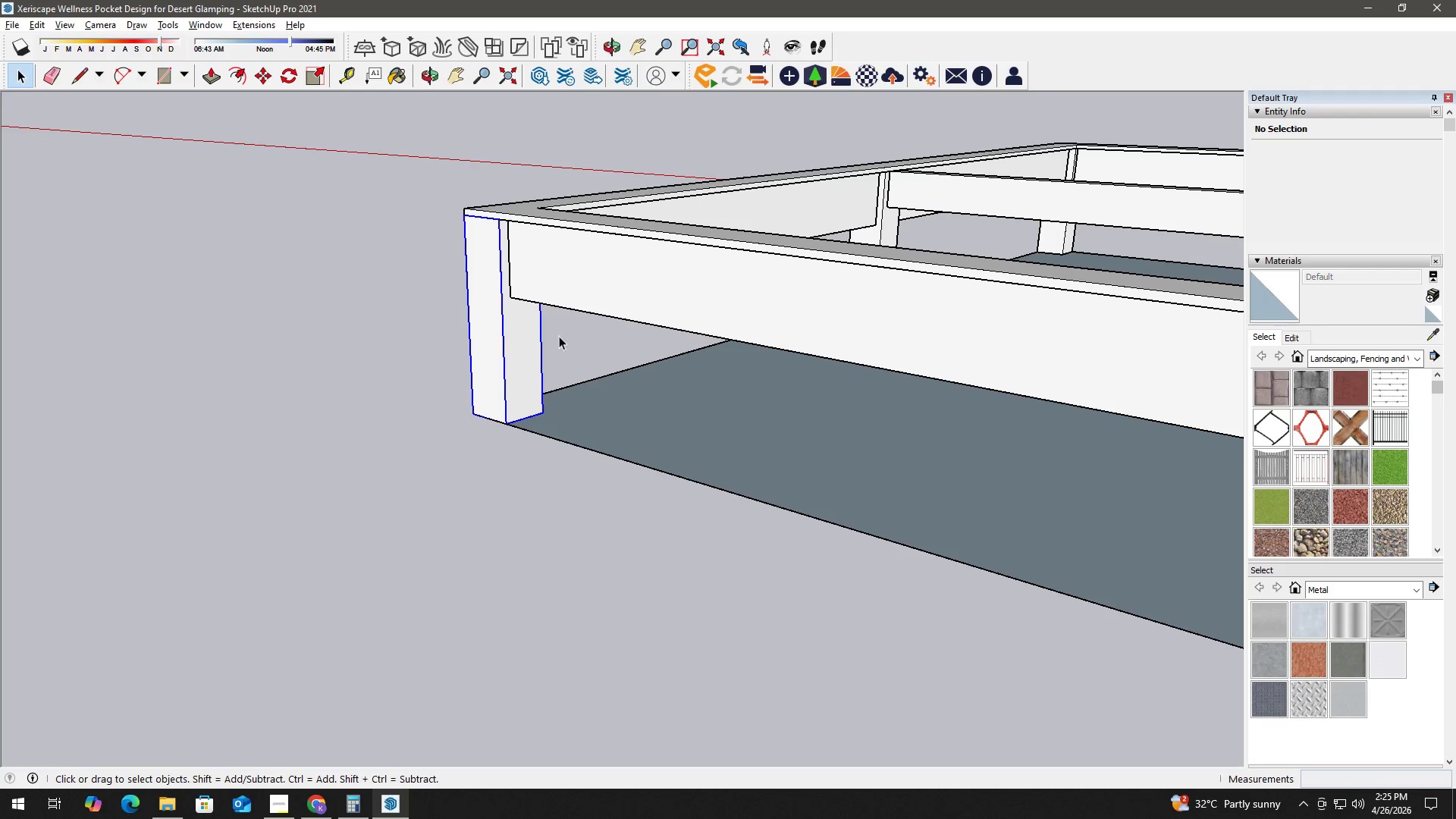 
left_click([1357, 152])
 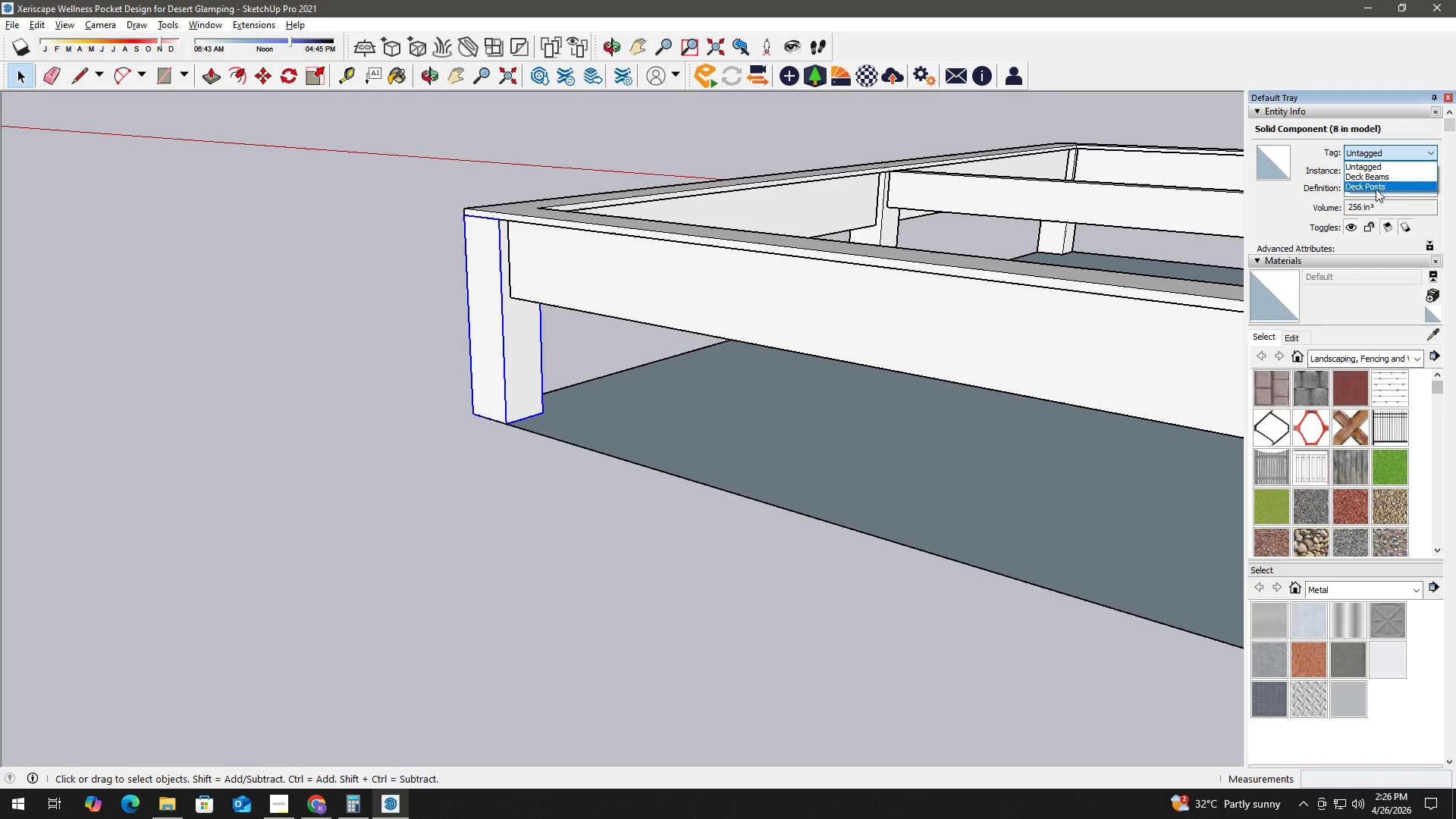 
left_click([1378, 187])
 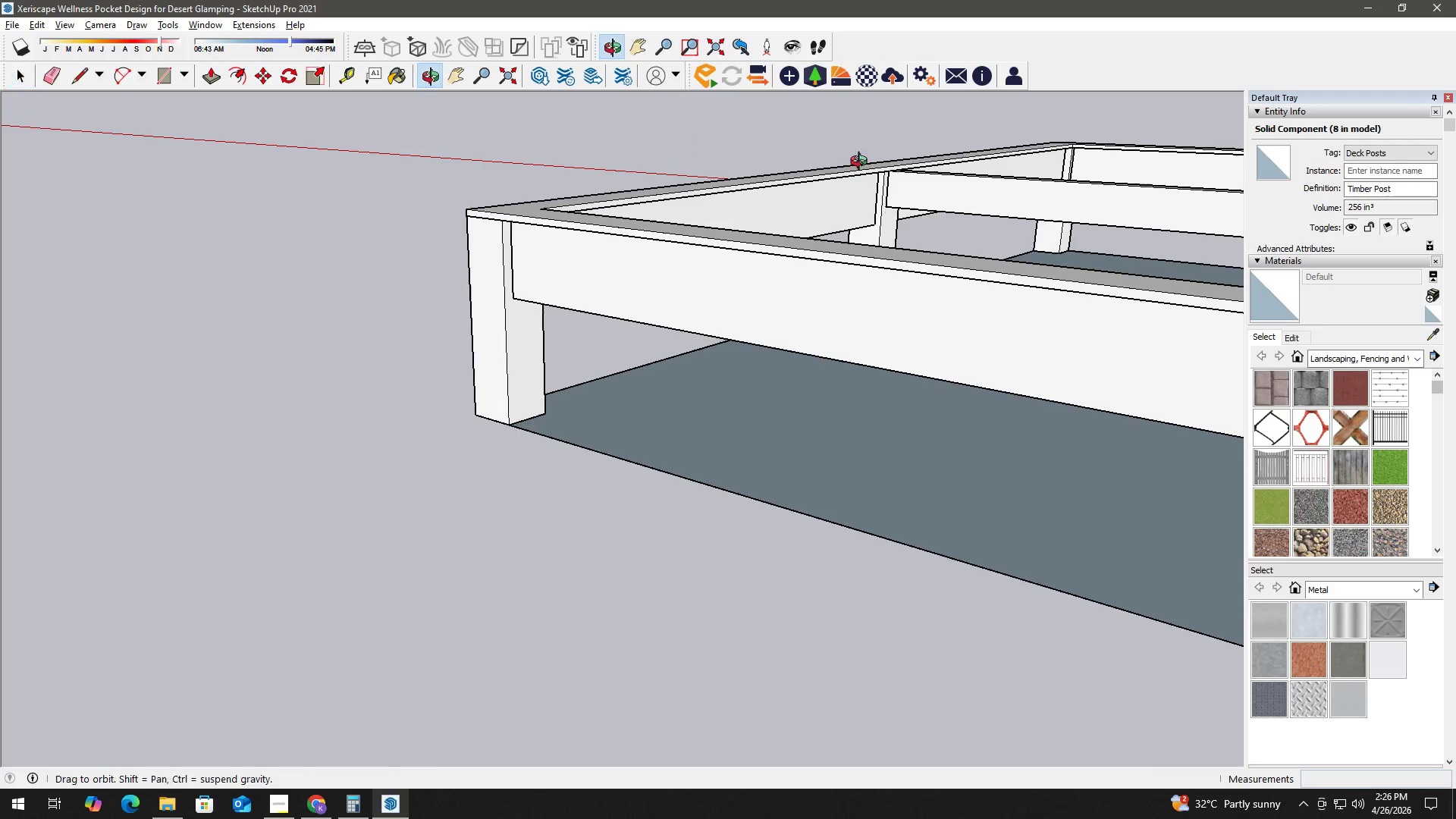 
key(H)
 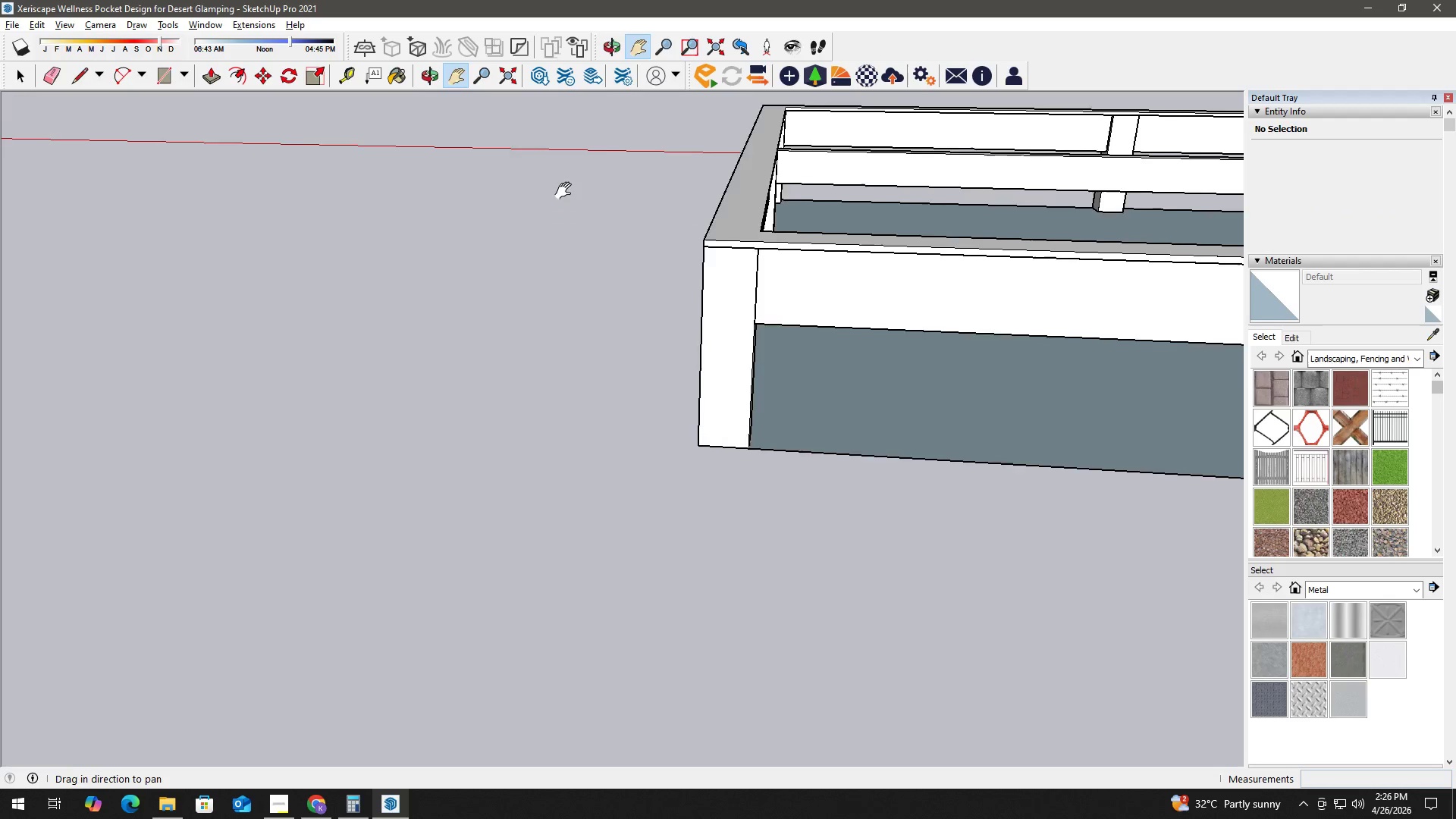 
left_click_drag(start_coordinate=[566, 193], to_coordinate=[681, 312])
 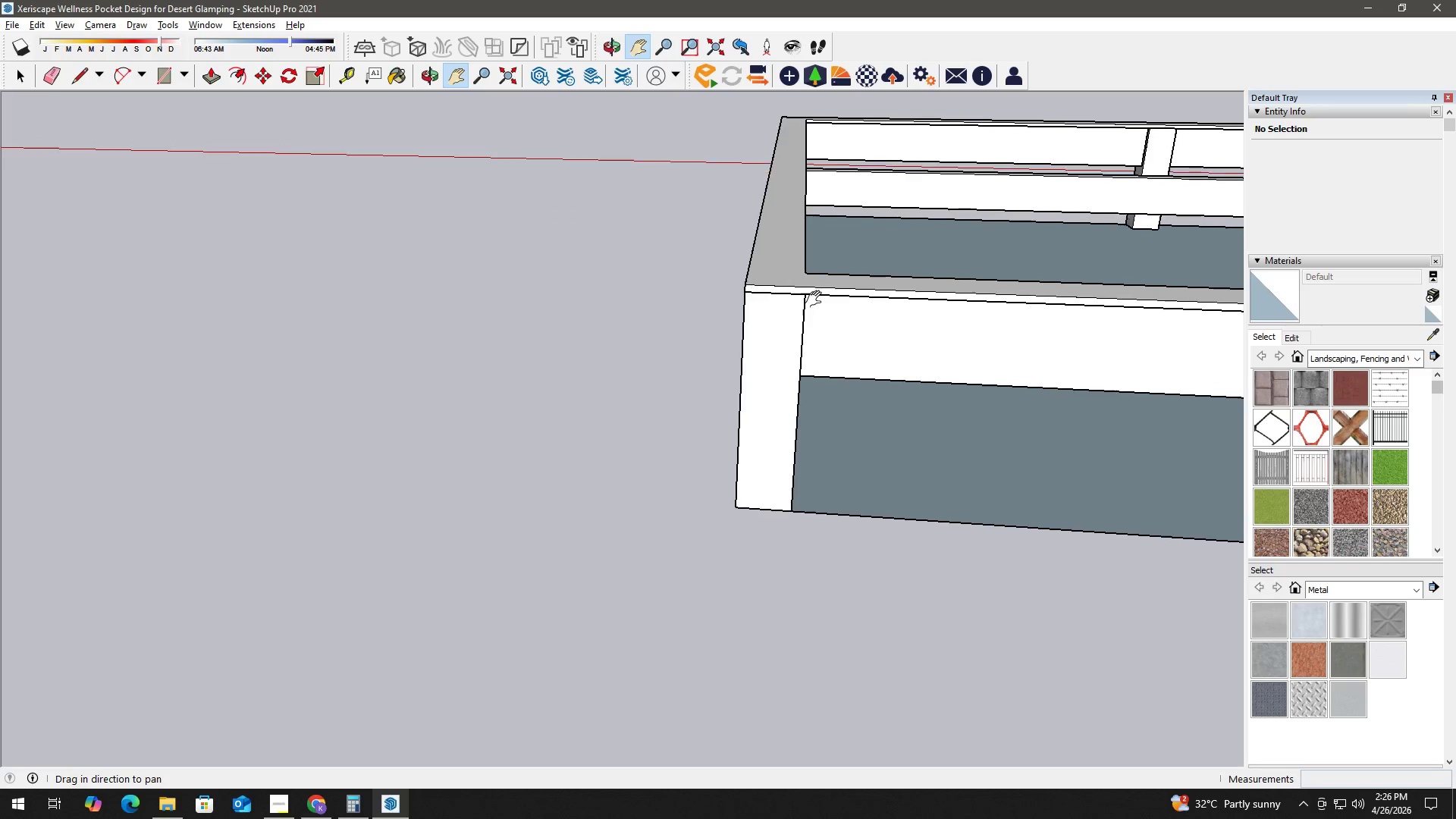 
scroll: coordinate [777, 300], scroll_direction: up, amount: 1.0
 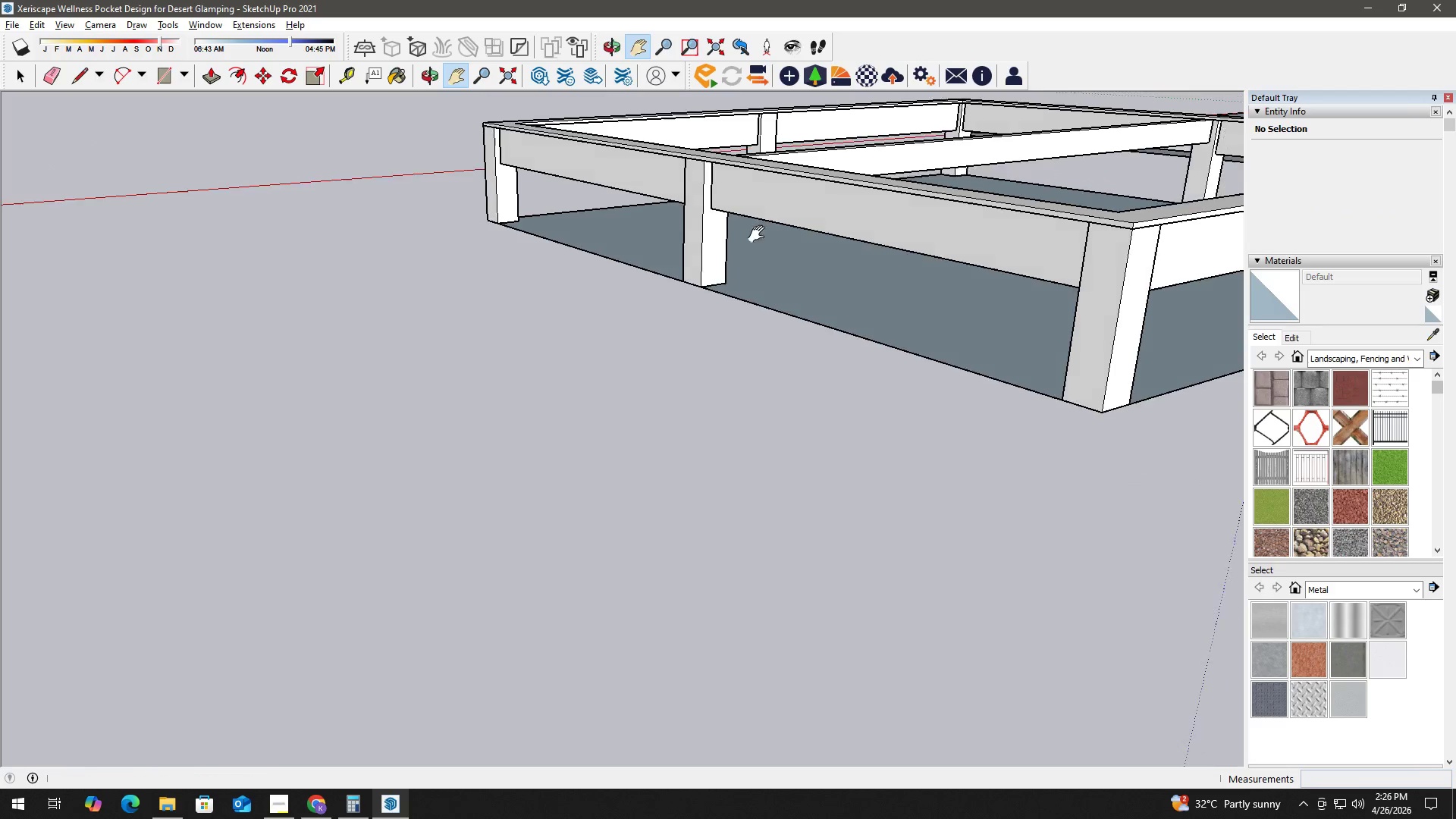 
key(Space)
 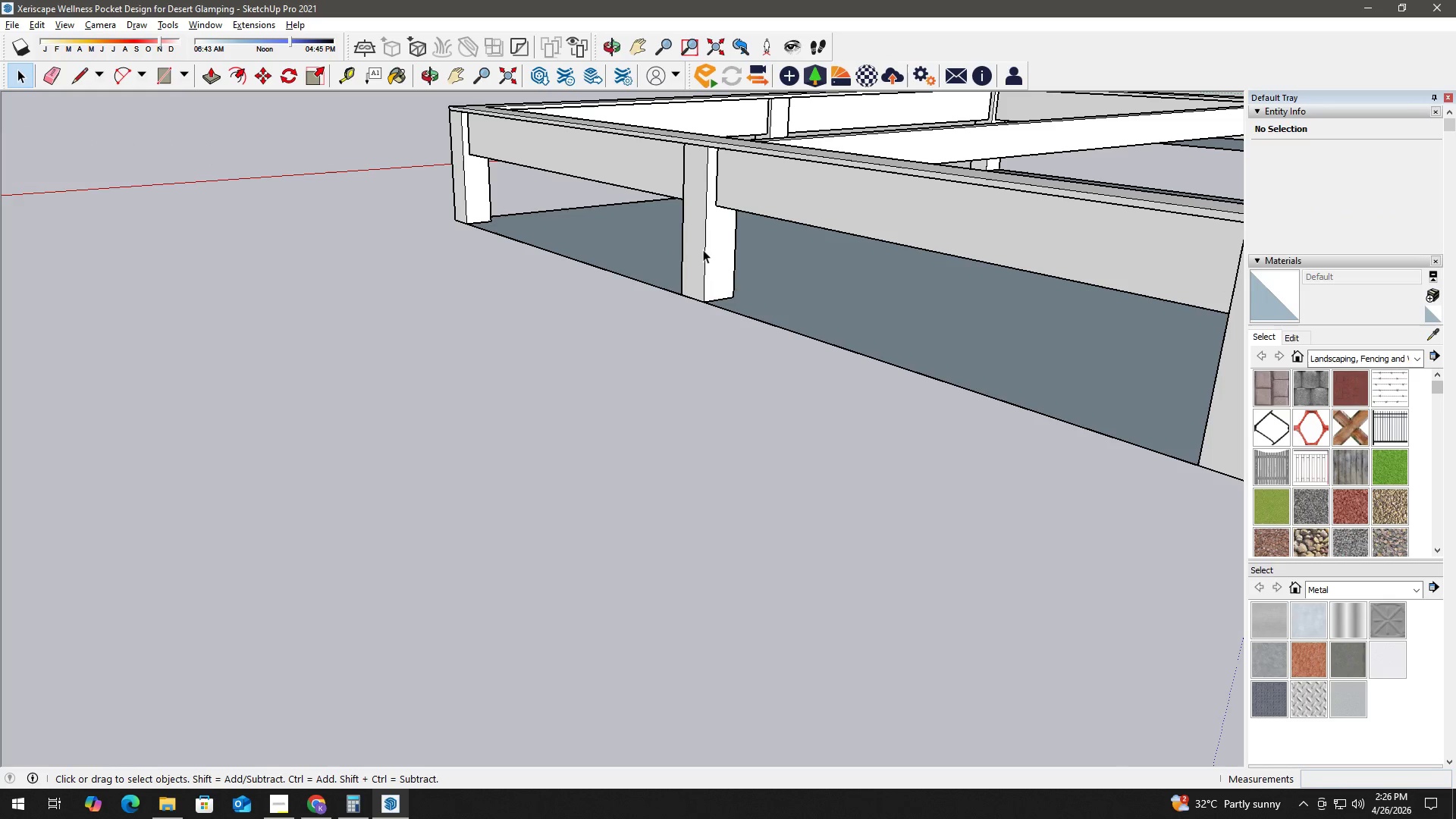 
left_click([706, 252])
 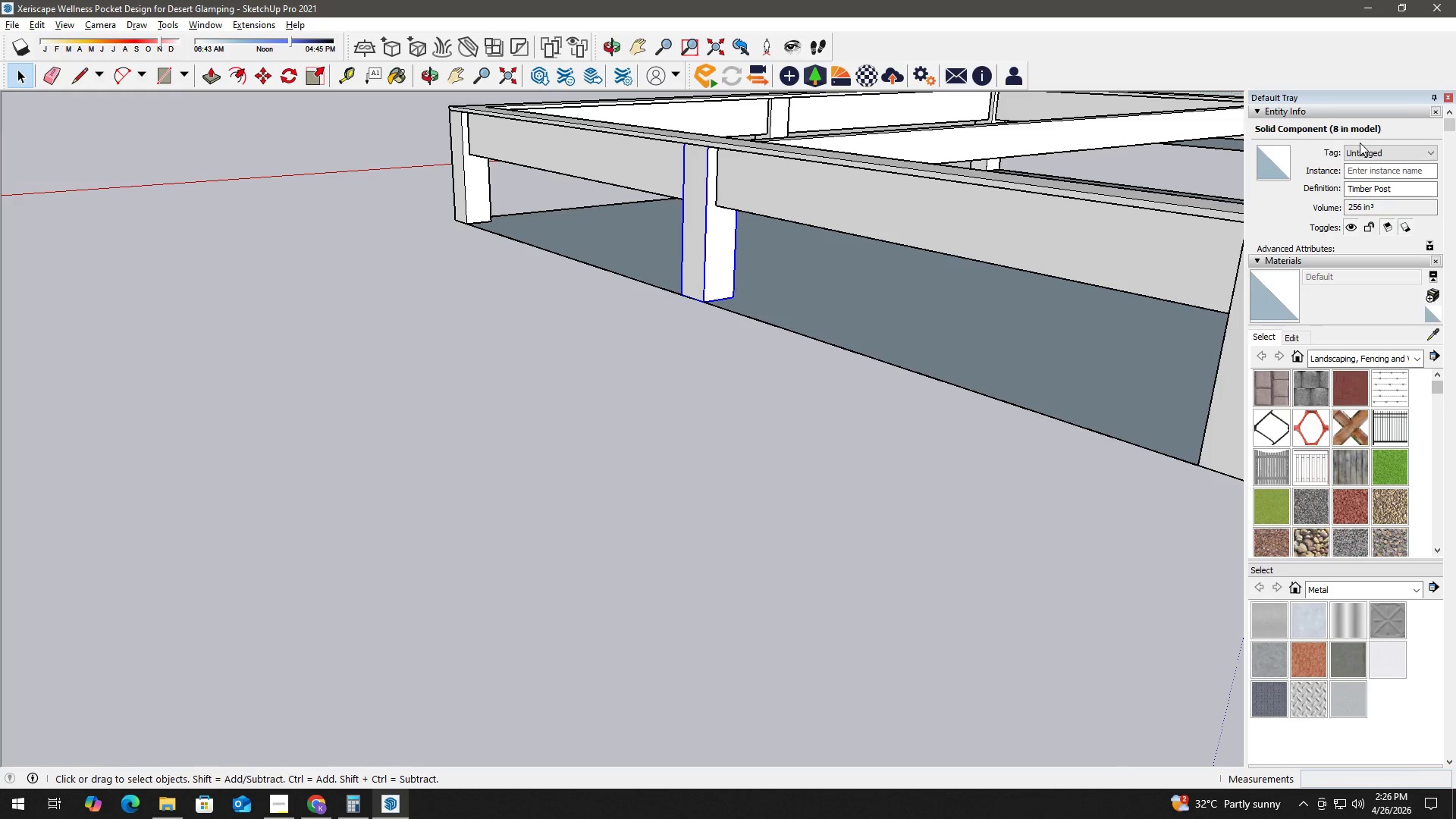 
scroll: coordinate [683, 221], scroll_direction: up, amount: 2.0
 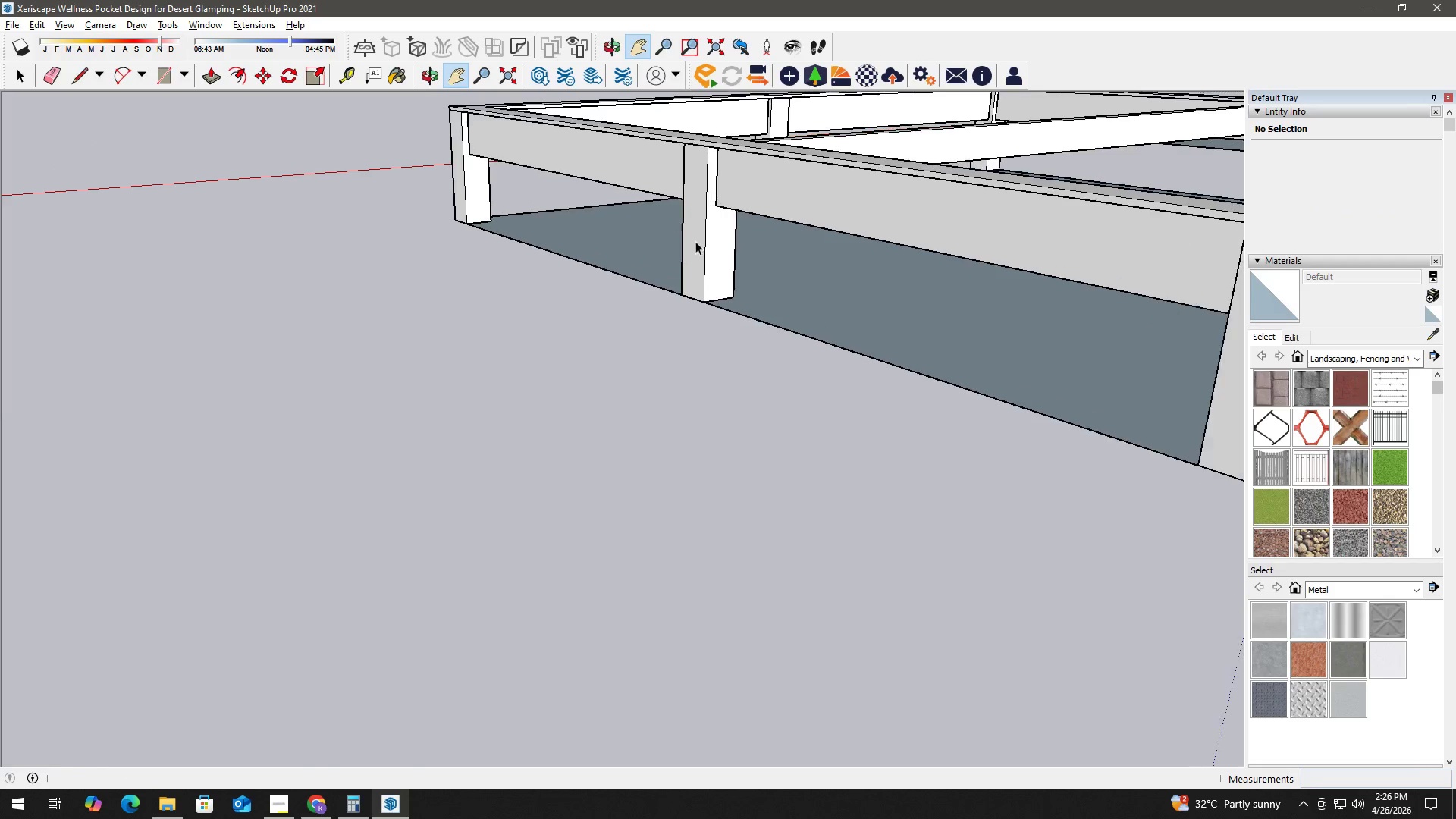 
double_click([1365, 147])
 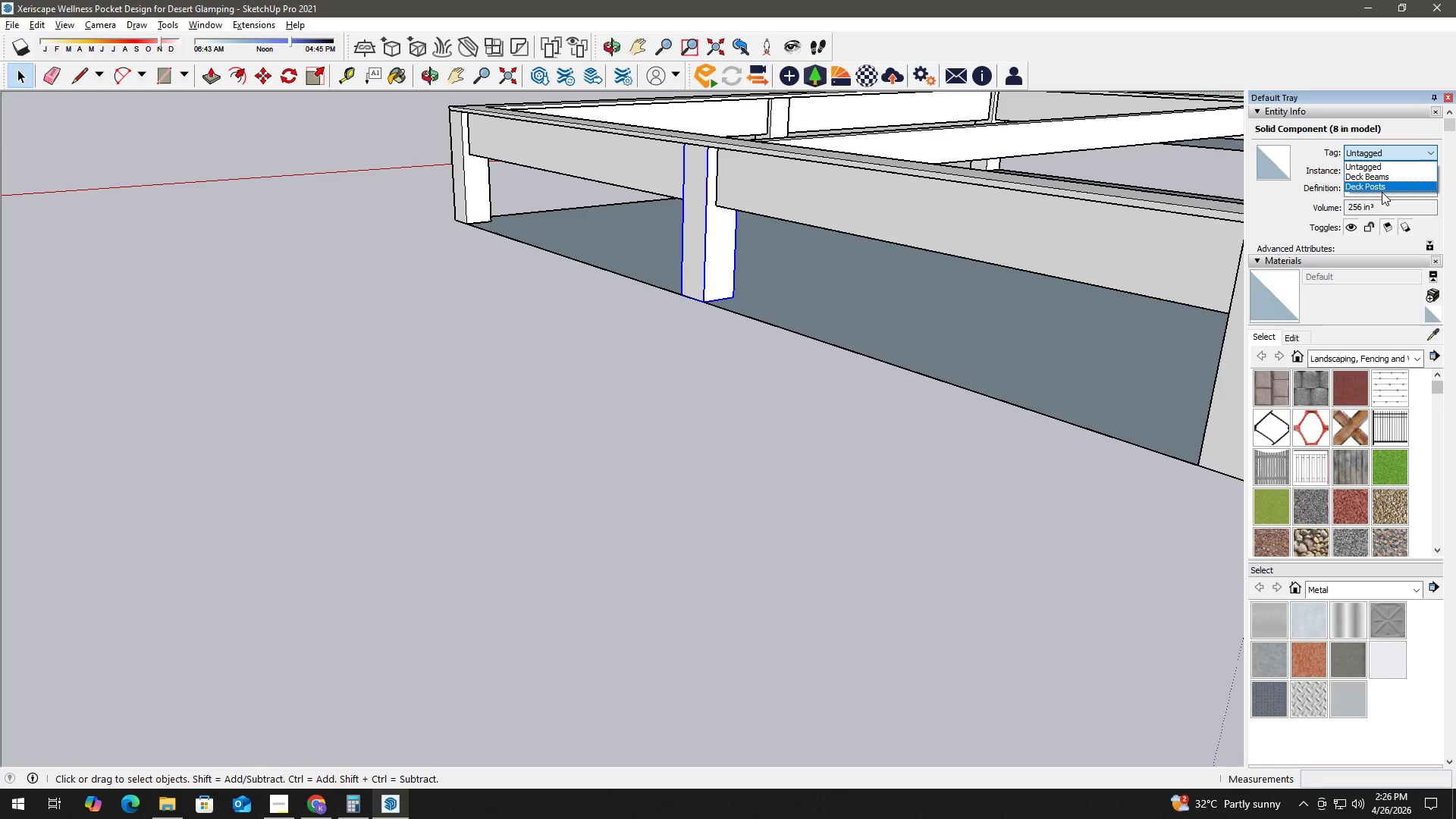 
left_click([1389, 184])
 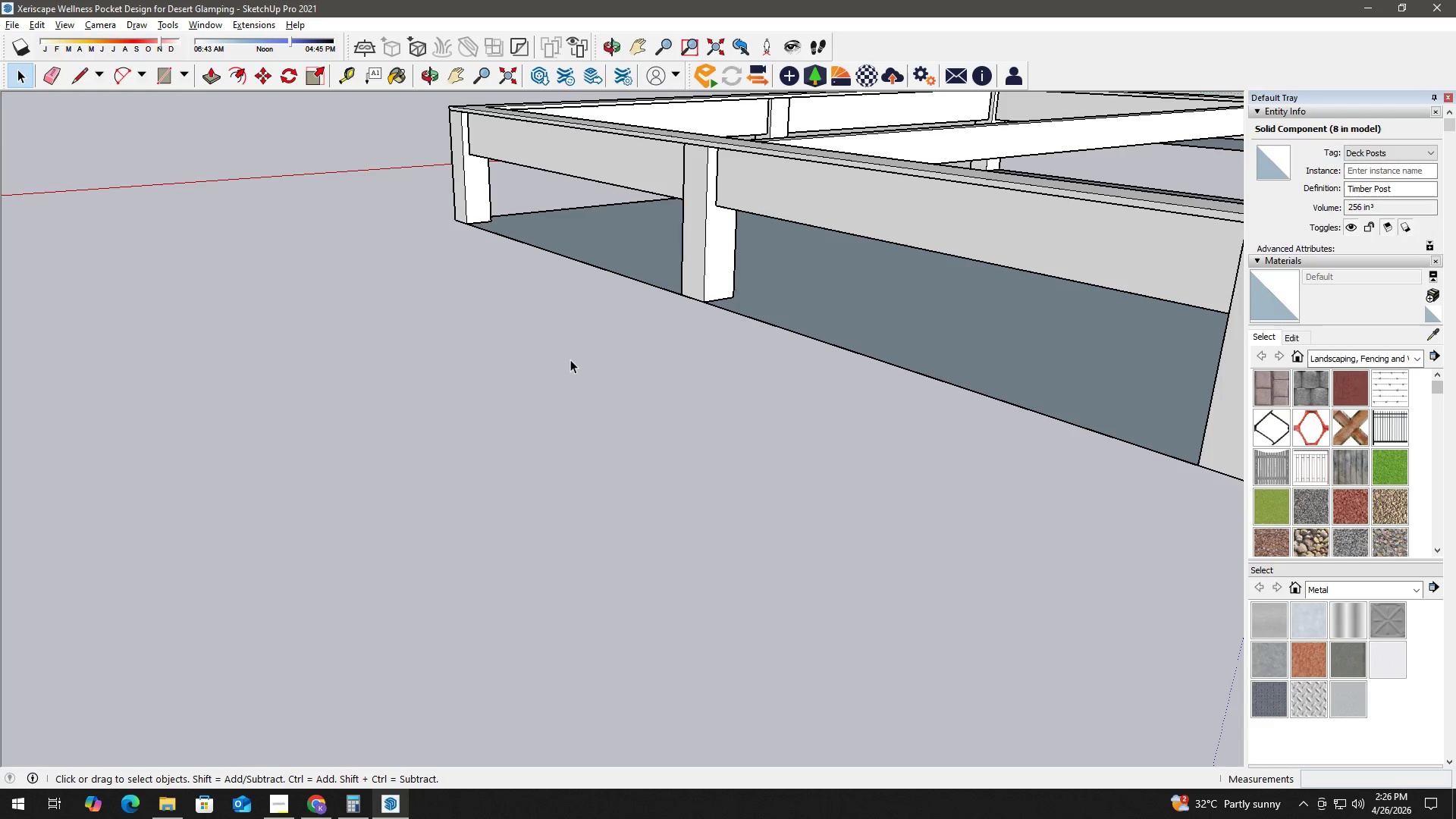 
key(H)
 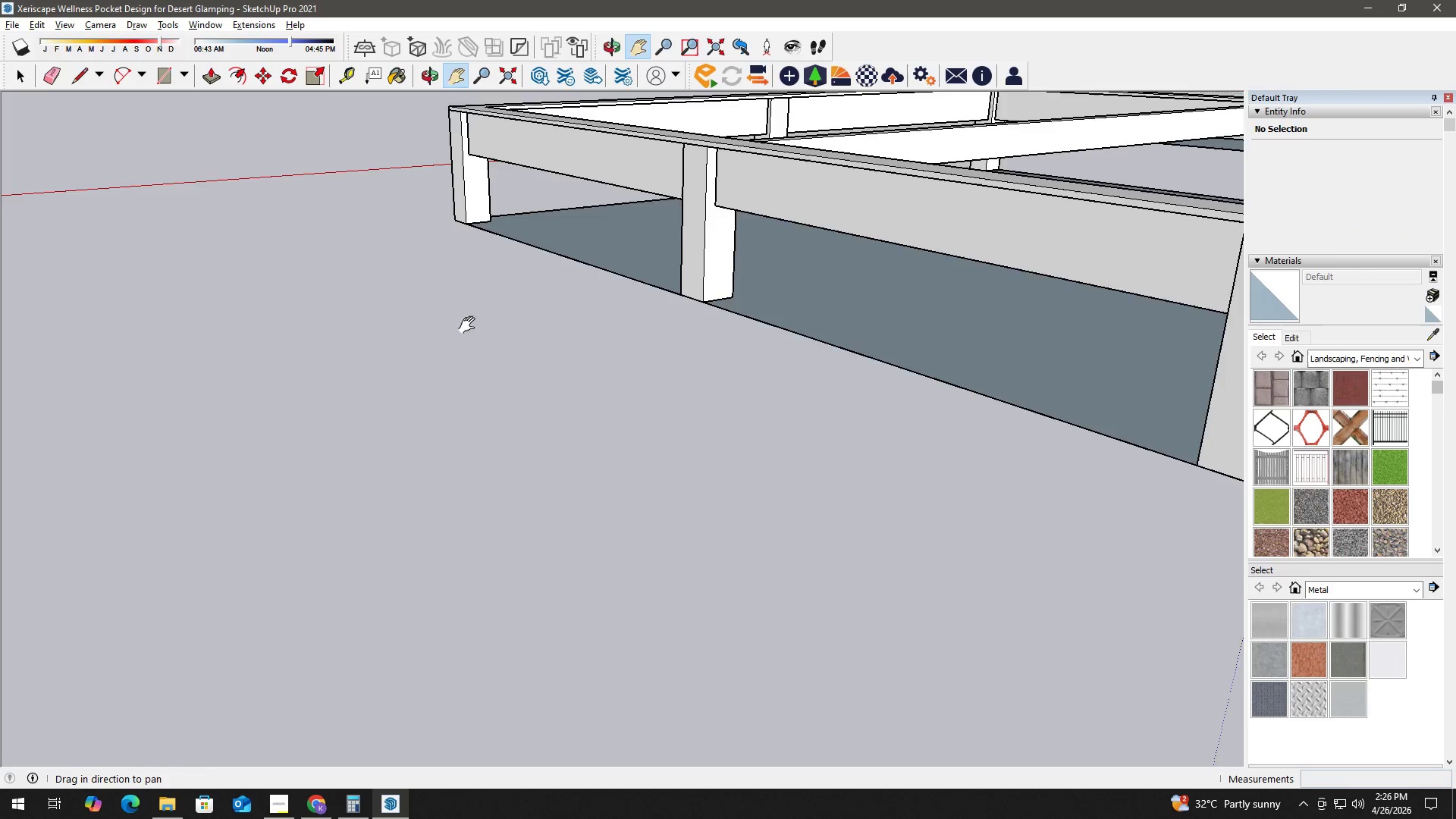 
left_click_drag(start_coordinate=[471, 322], to_coordinate=[527, 500])
 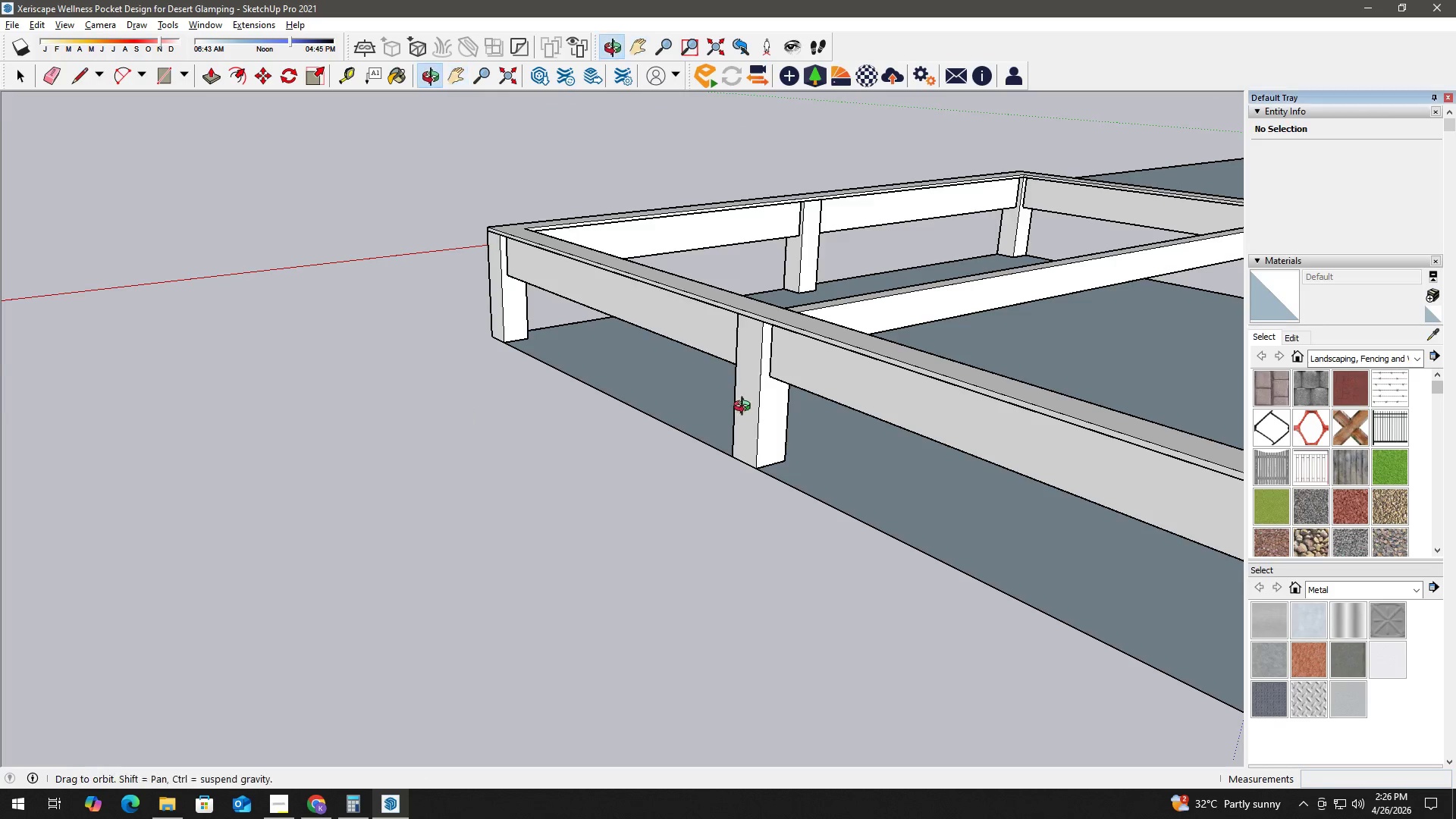 
key(Space)
 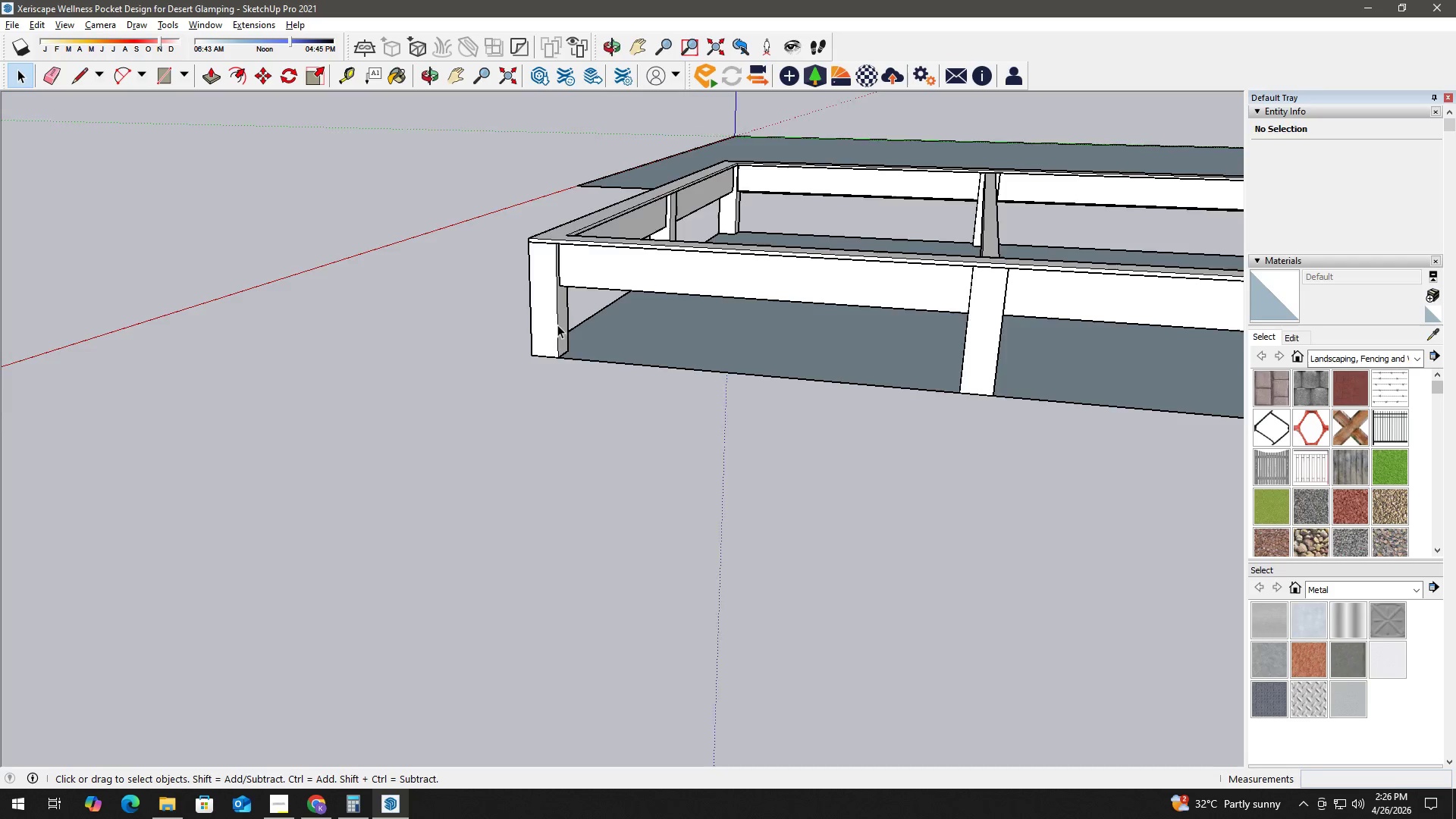 
left_click([546, 308])
 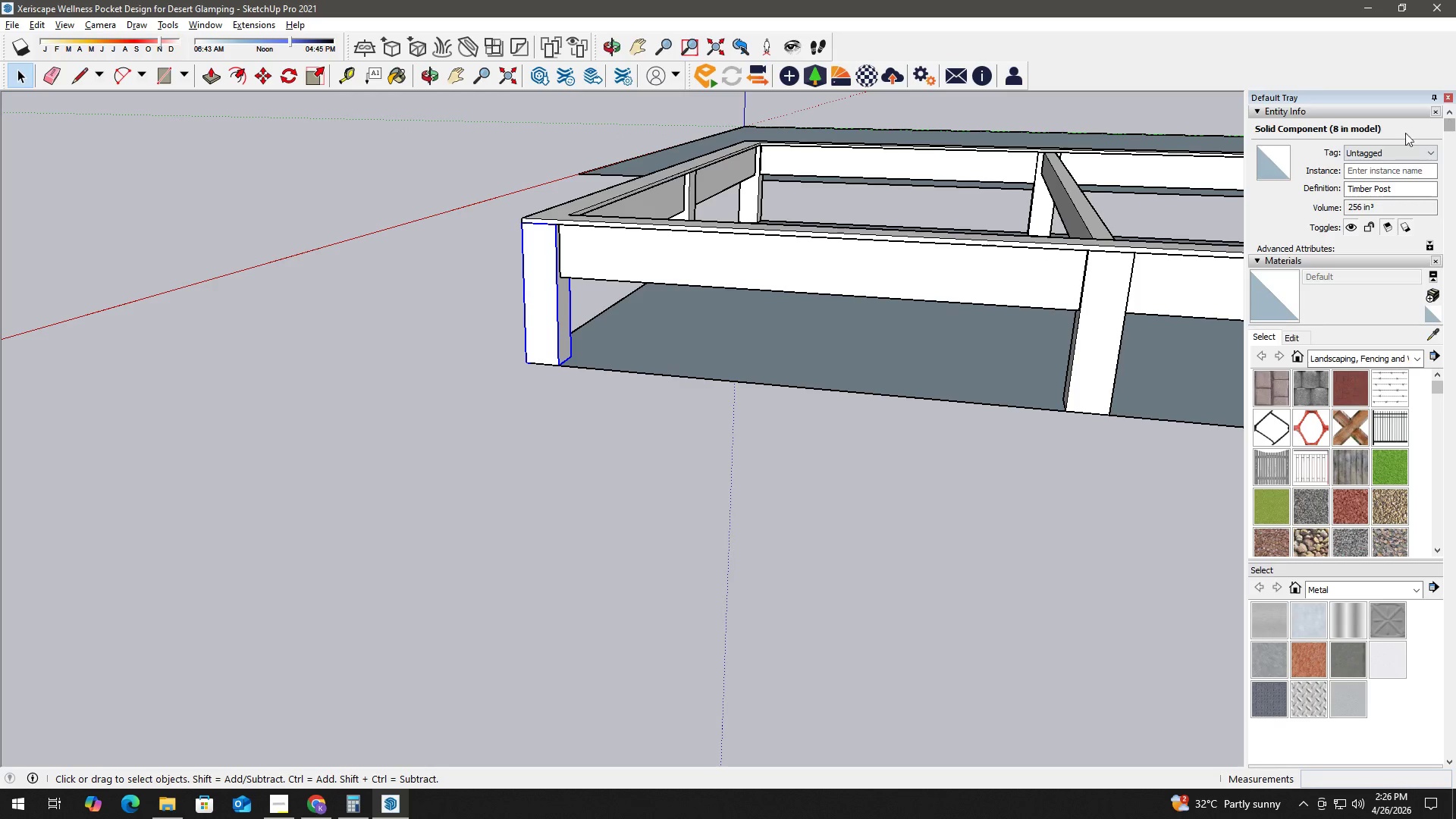 
scroll: coordinate [557, 323], scroll_direction: up, amount: 2.0
 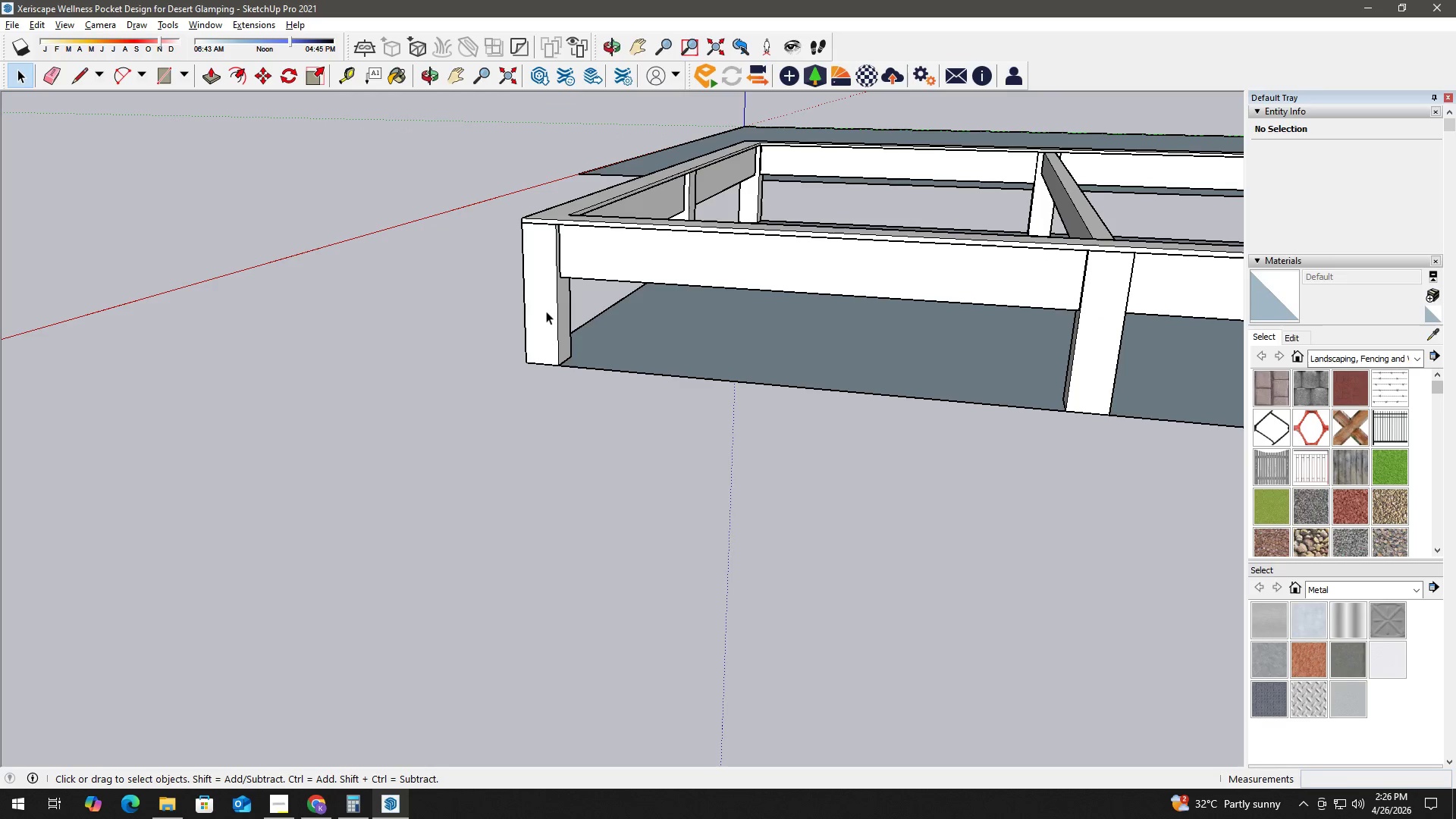 
left_click([1396, 149])
 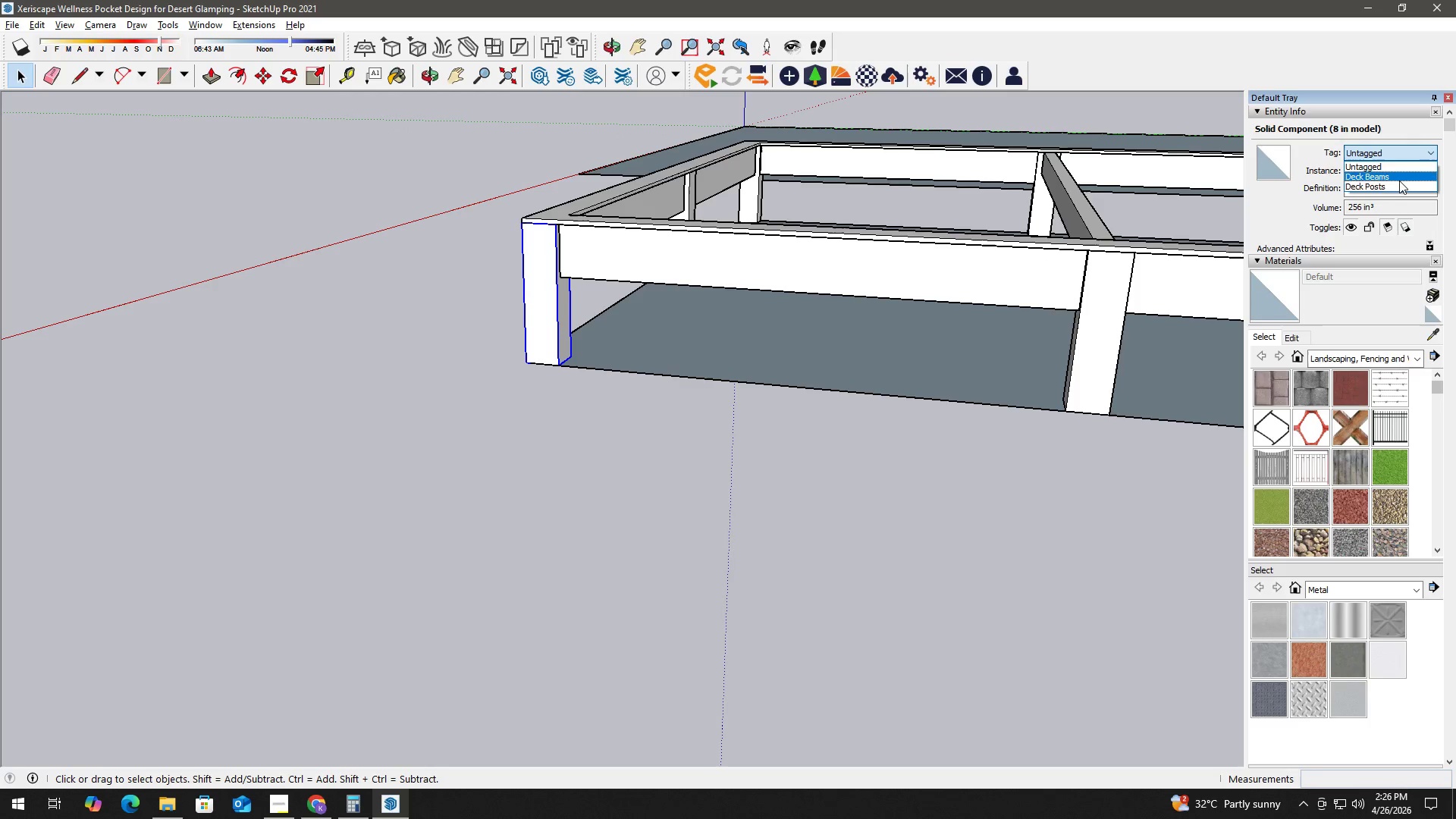 
left_click([1398, 187])
 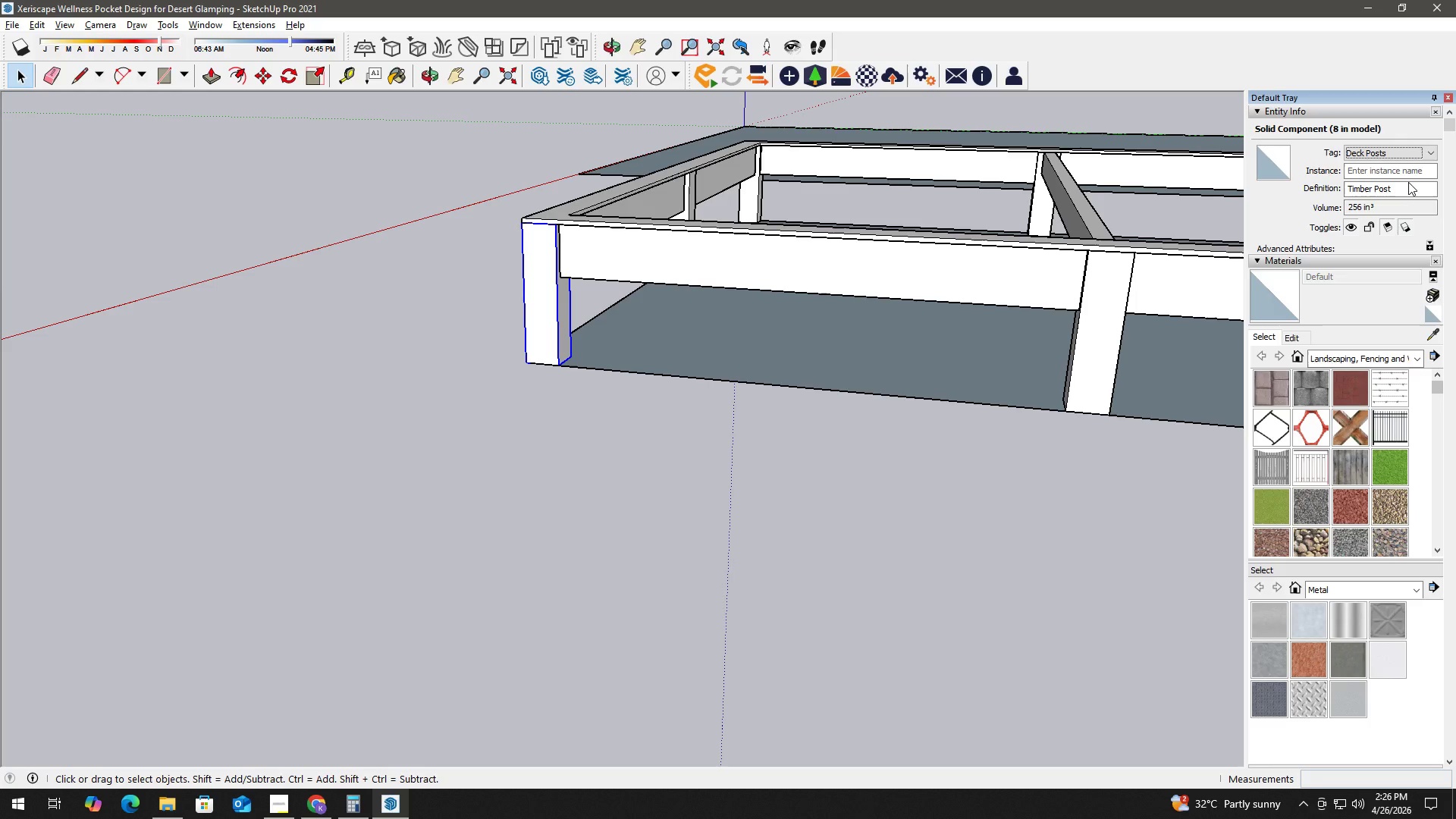 
wait(13.34)
 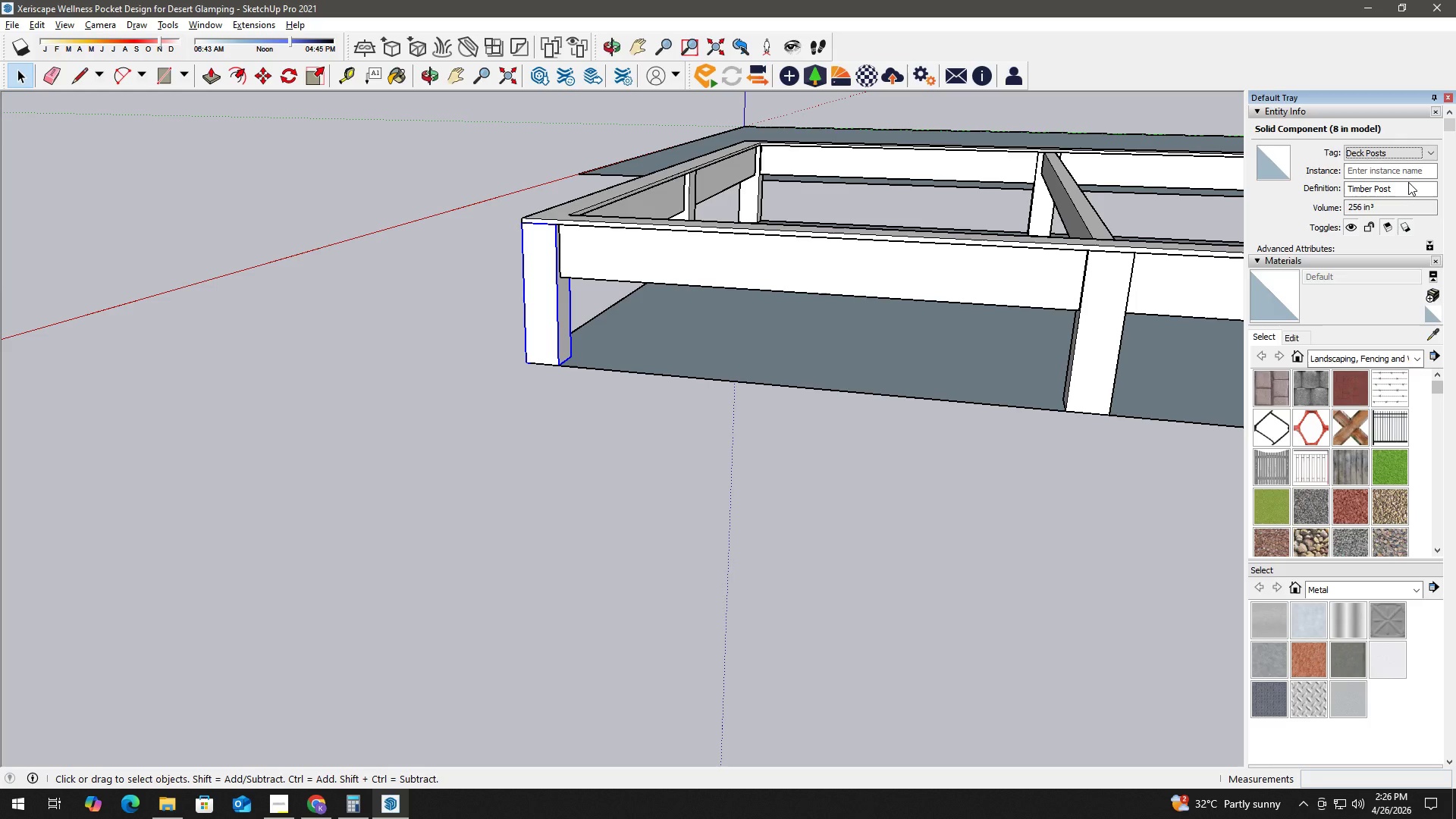 
scroll: coordinate [1266, 118], scroll_direction: down, amount: 5.0
 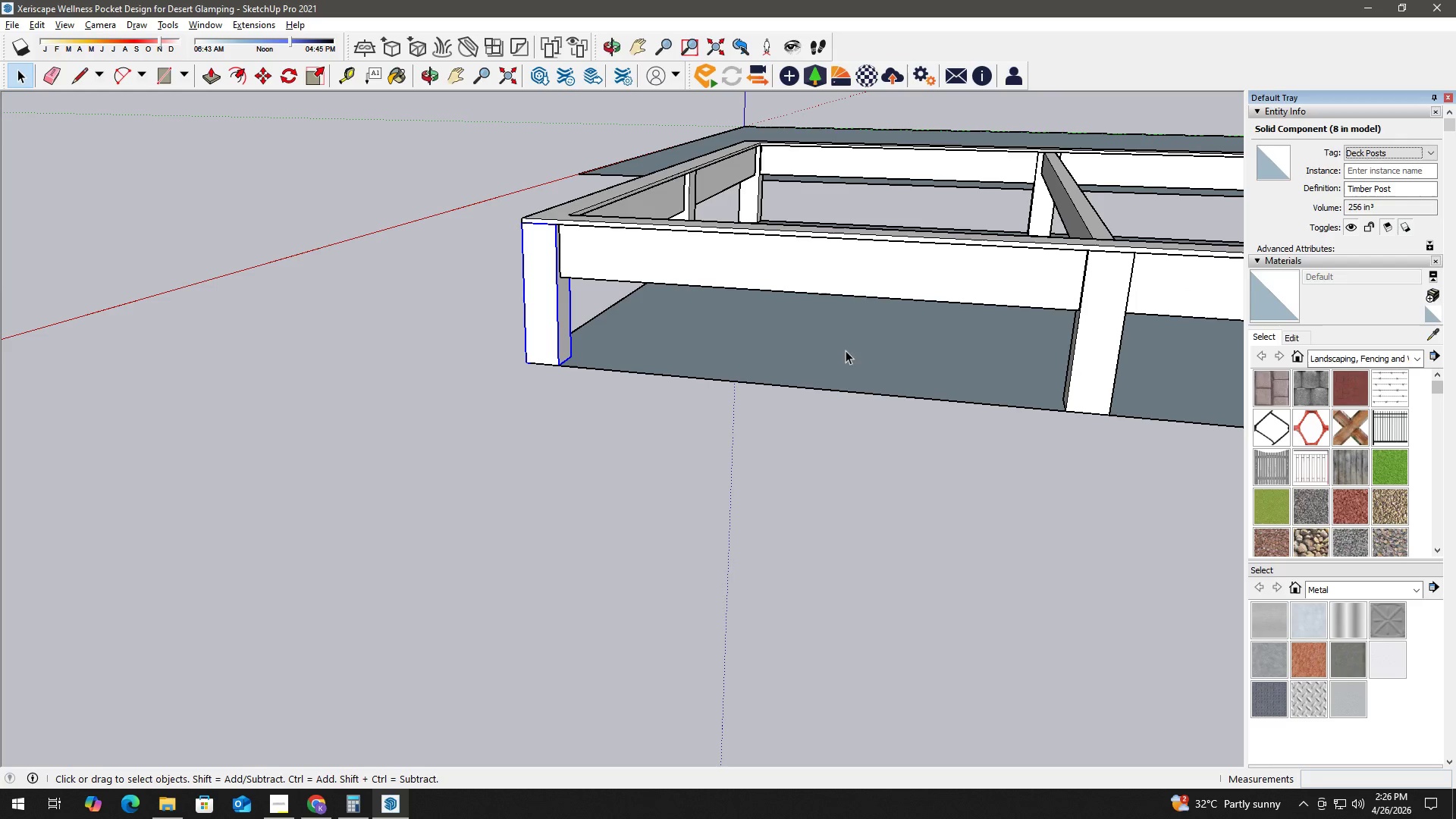 
left_click([669, 419])
 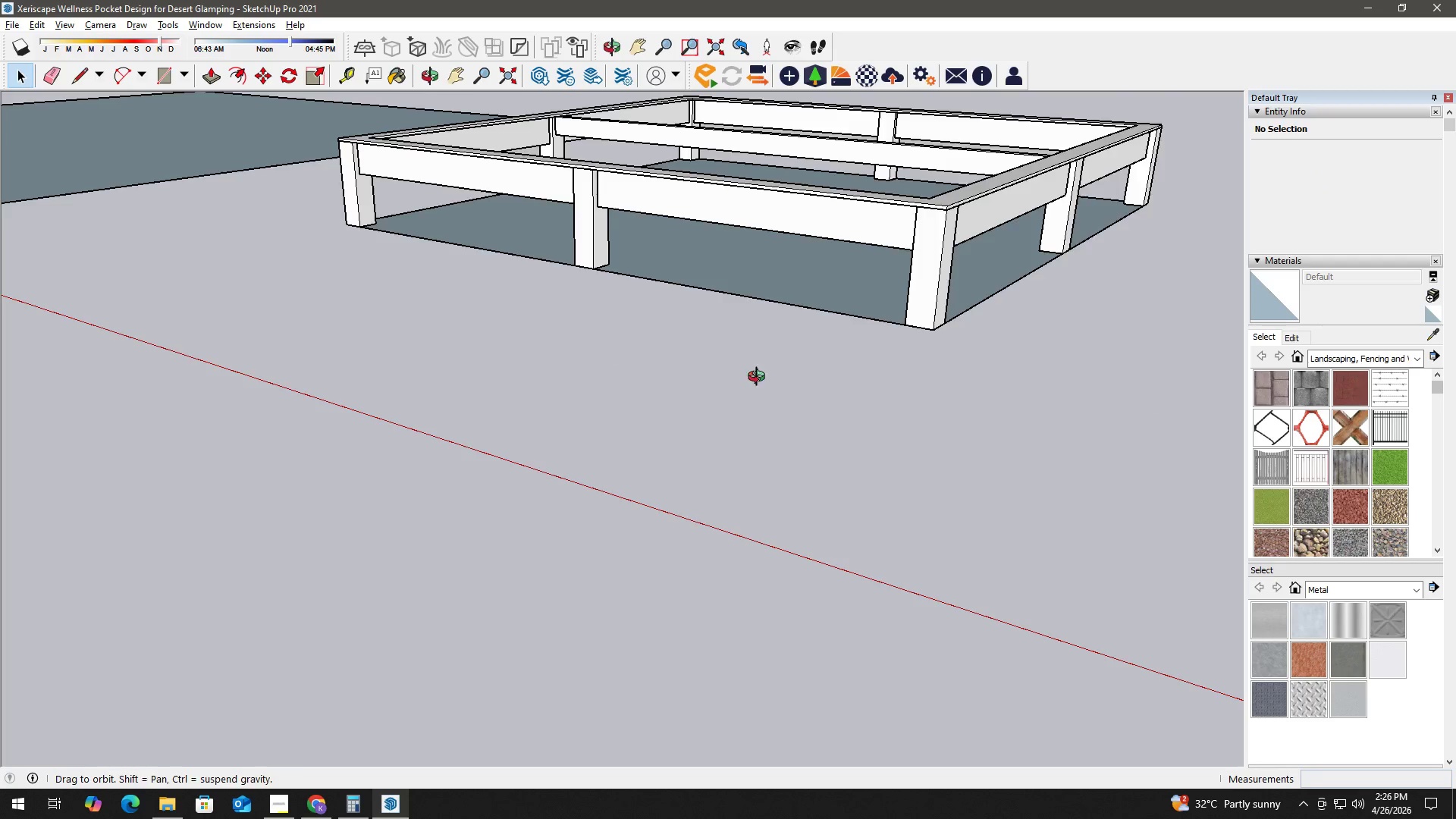 
left_click_drag(start_coordinate=[620, 305], to_coordinate=[631, 400])
 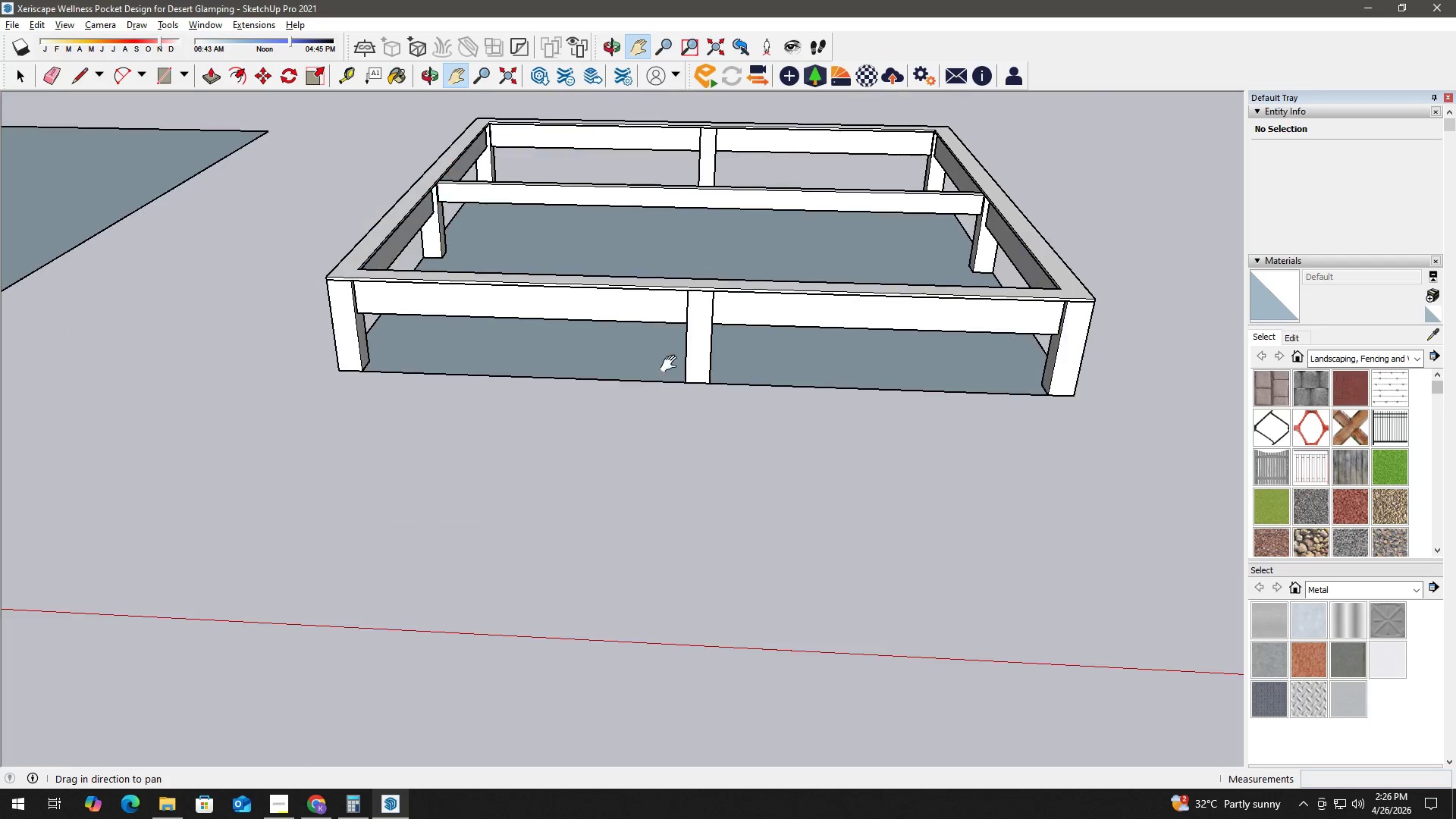 
key(Space)
 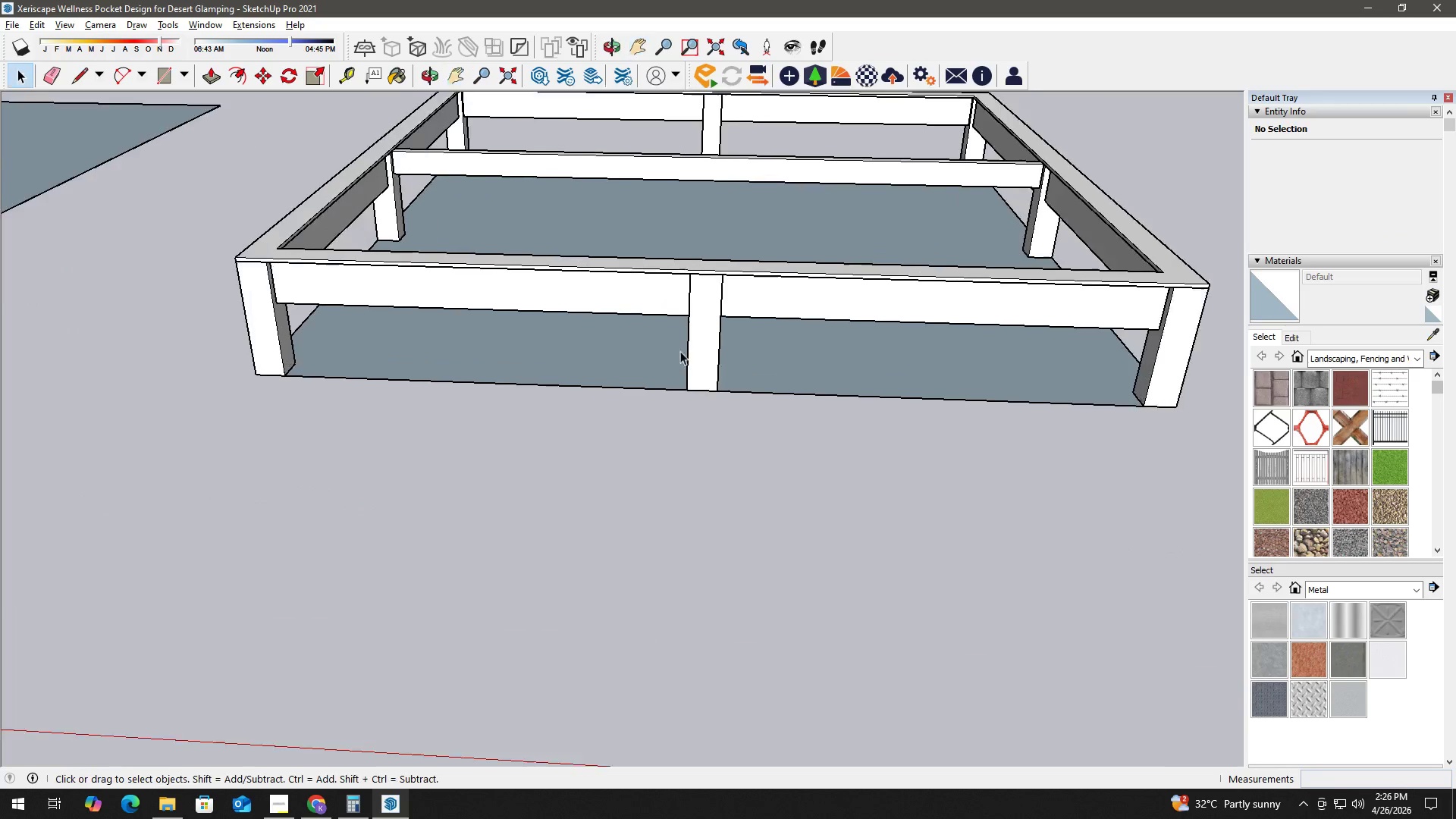 
left_click([720, 347])
 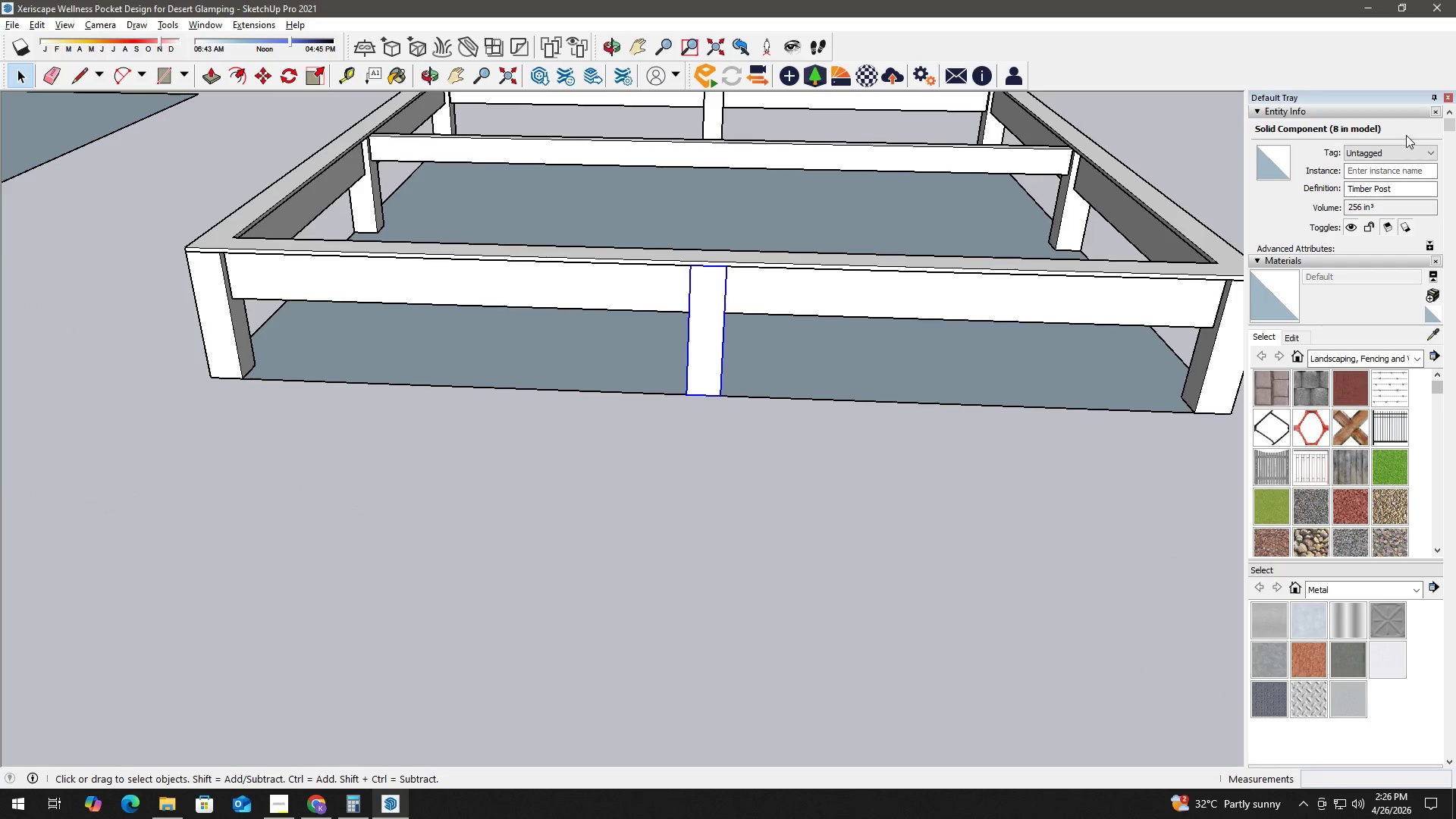 
scroll: coordinate [688, 347], scroll_direction: up, amount: 3.0
 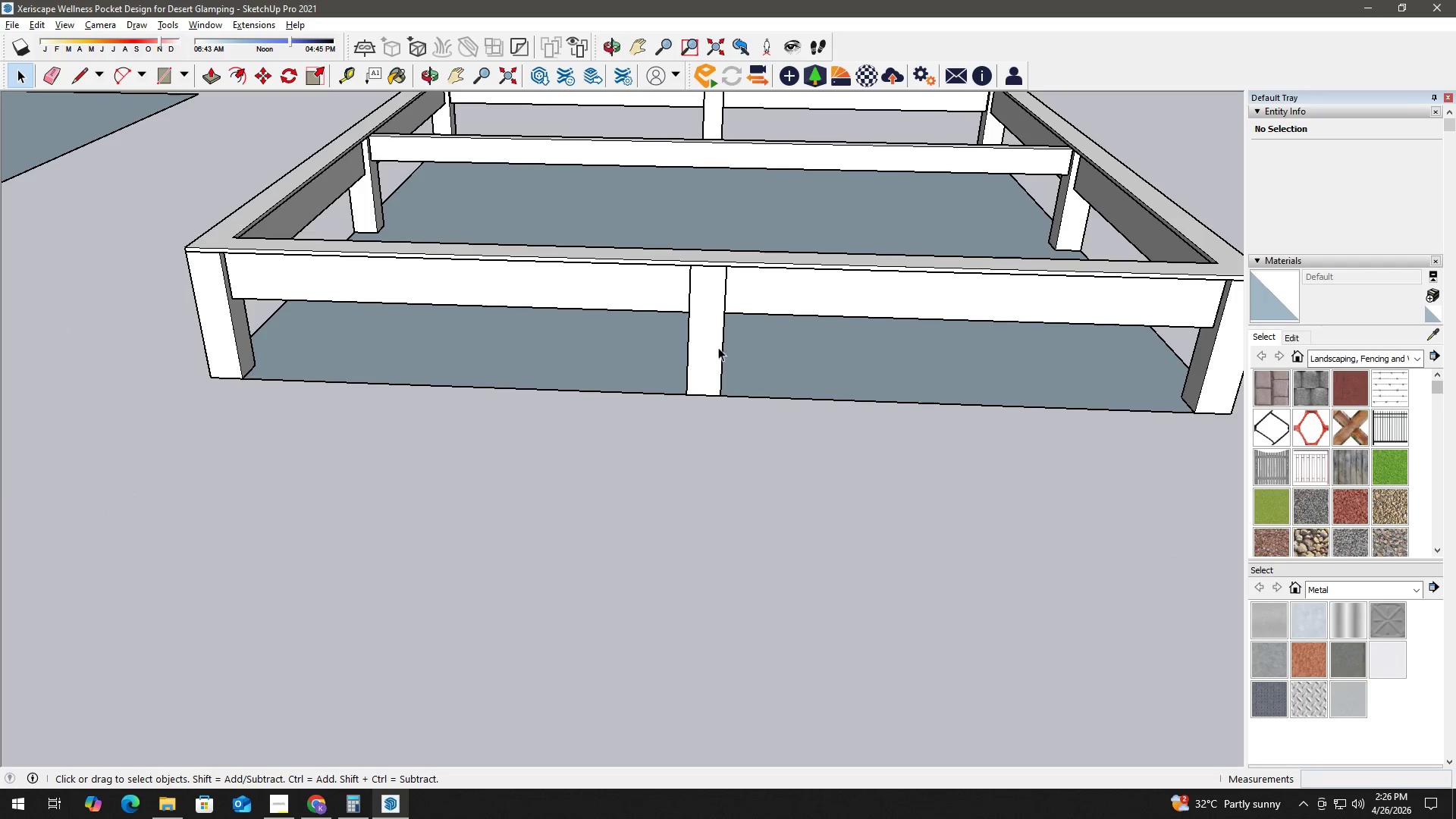 
left_click([1398, 153])
 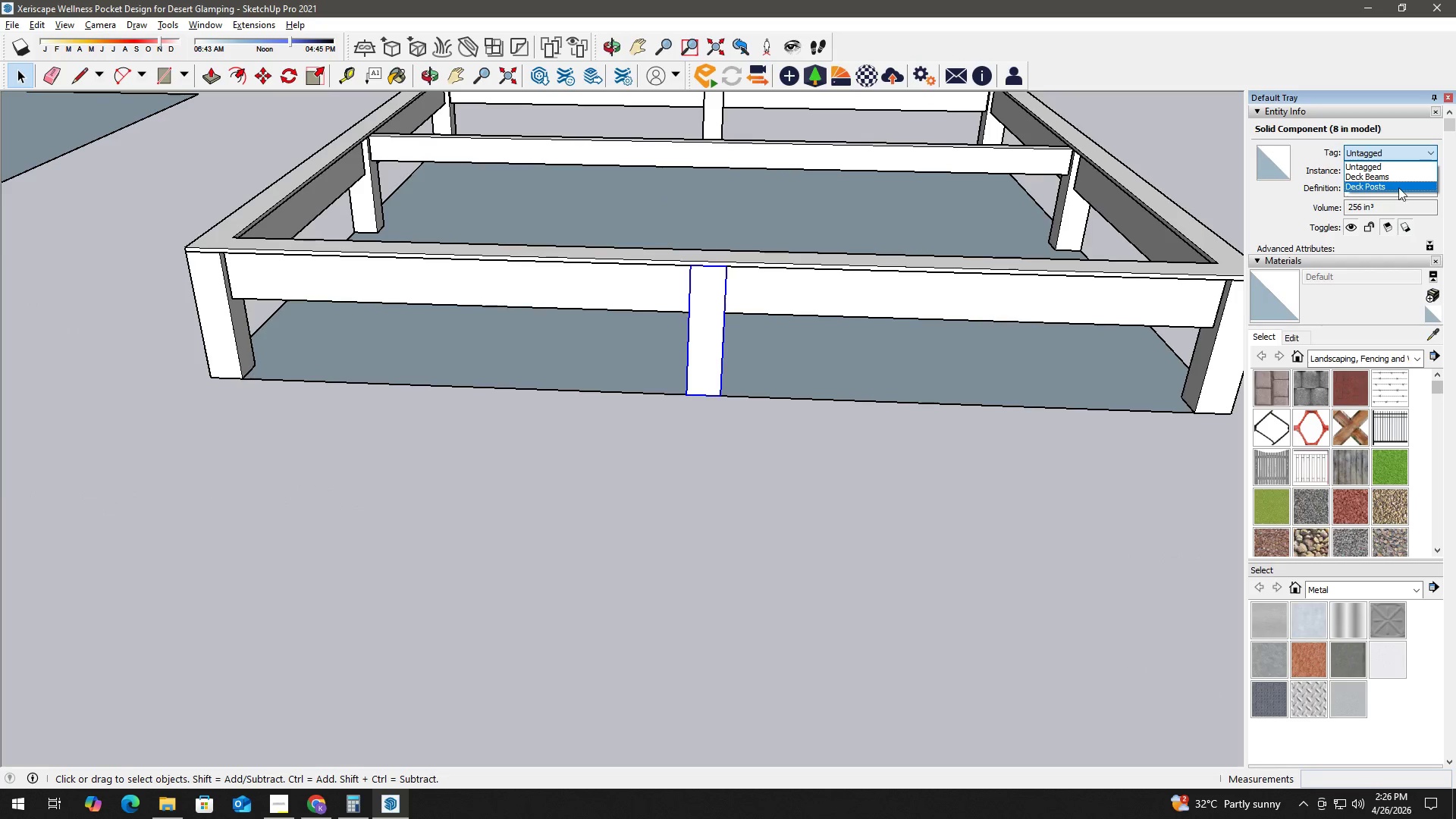 
left_click([1398, 185])
 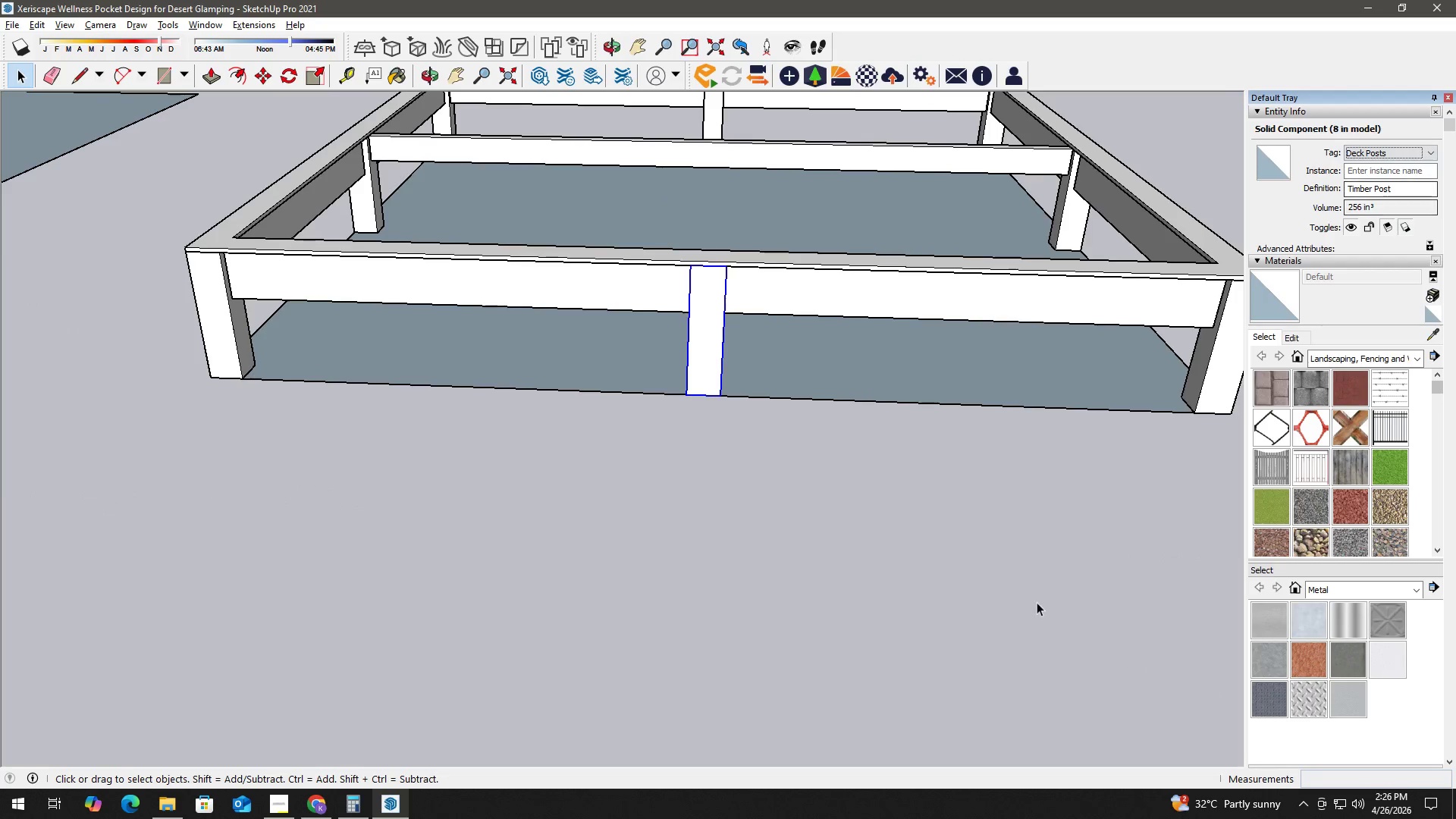 
left_click_drag(start_coordinate=[1039, 602], to_coordinate=[1043, 599])
 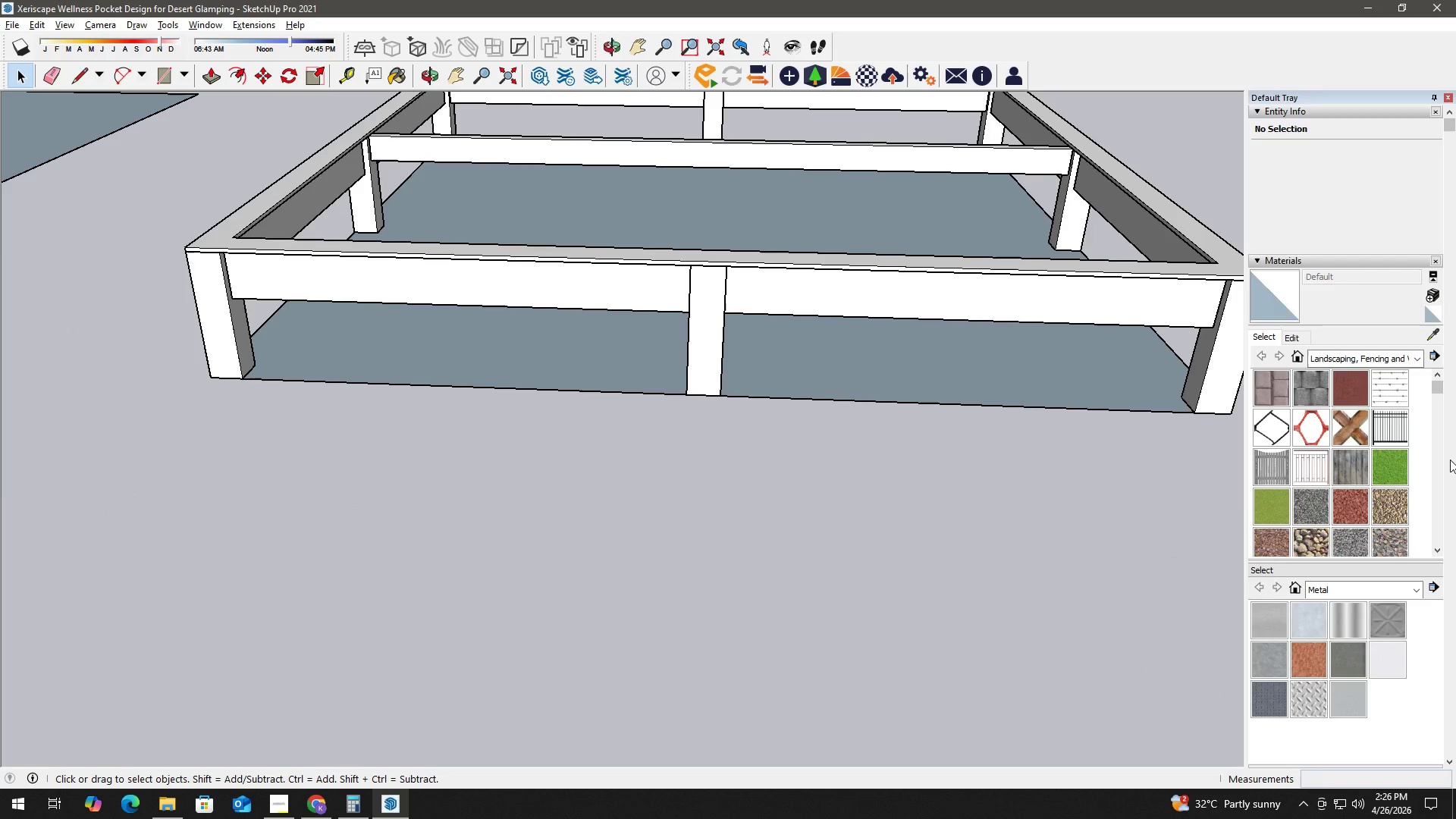 
scroll: coordinate [1445, 472], scroll_direction: down, amount: 10.0
 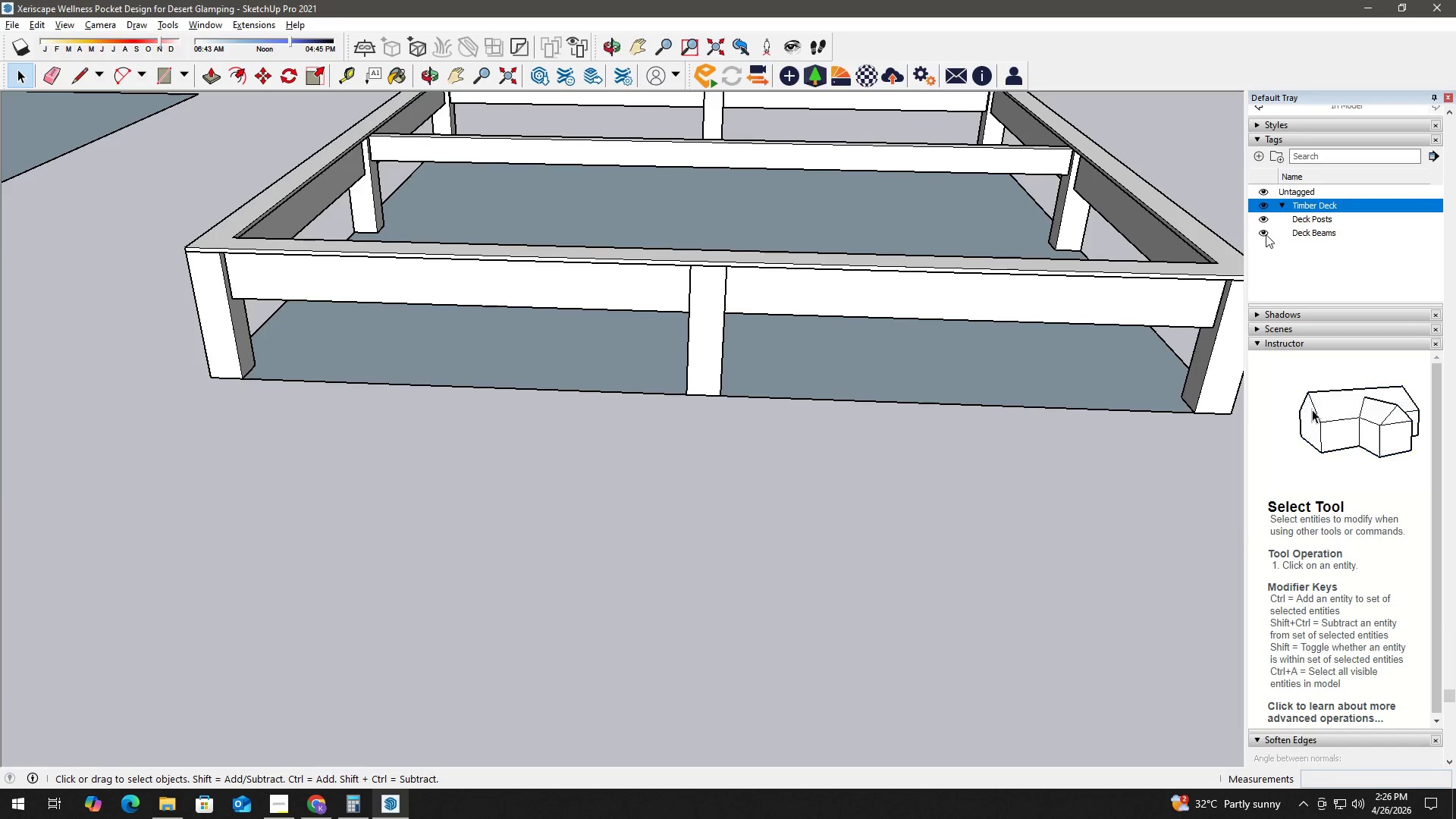 
left_click([1264, 209])
 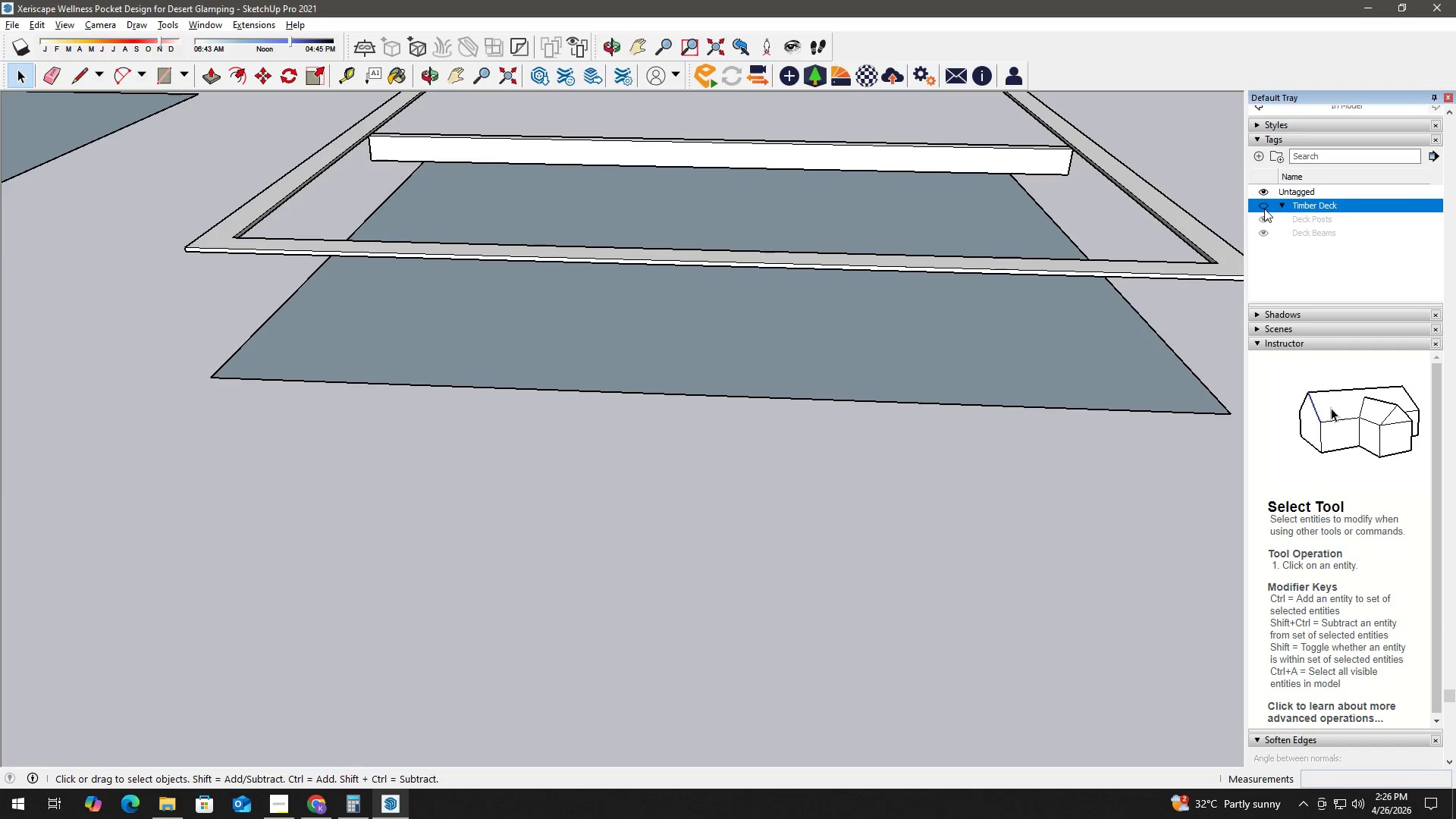 
left_click([1264, 207])
 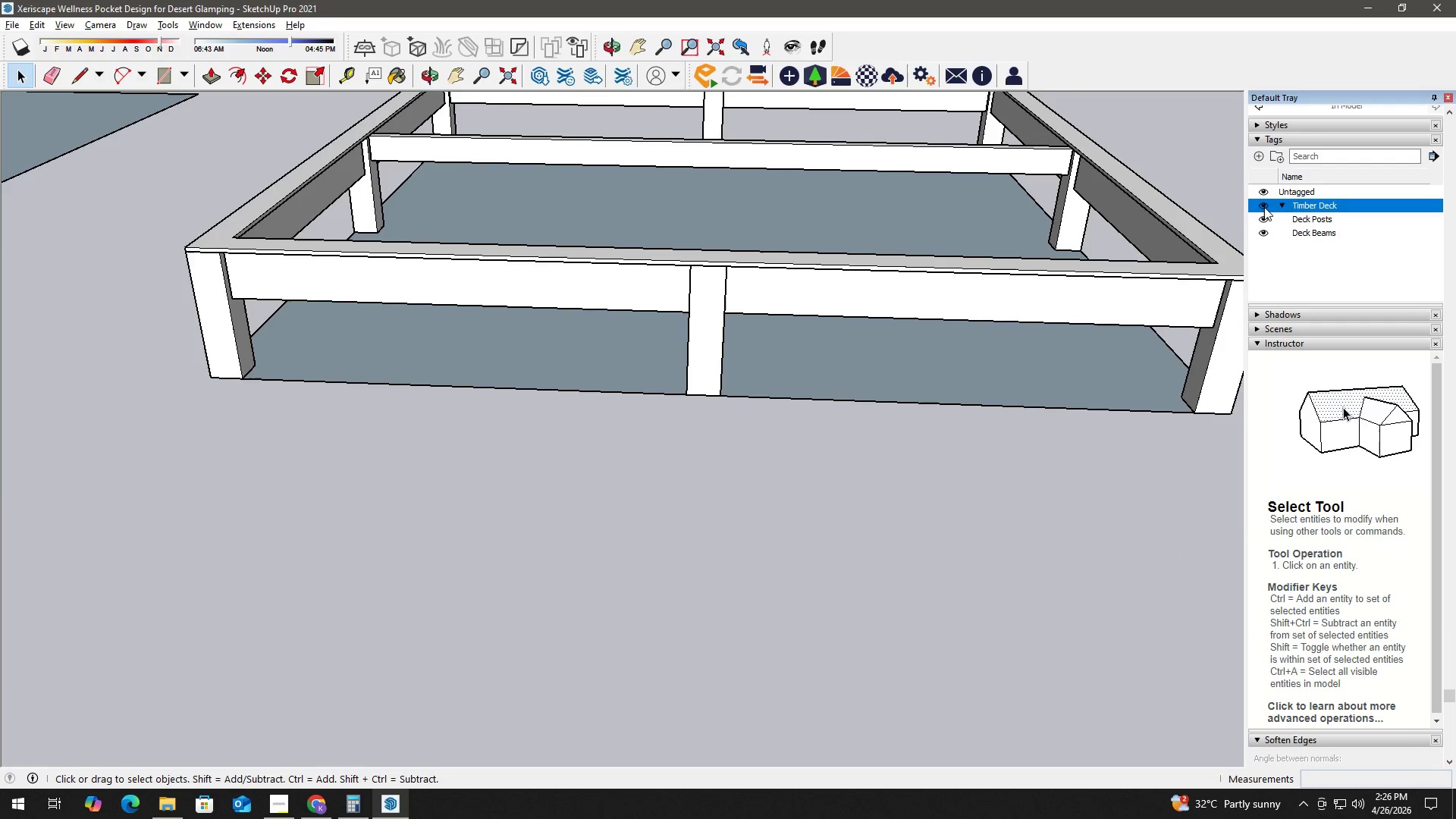 
left_click([1264, 207])
 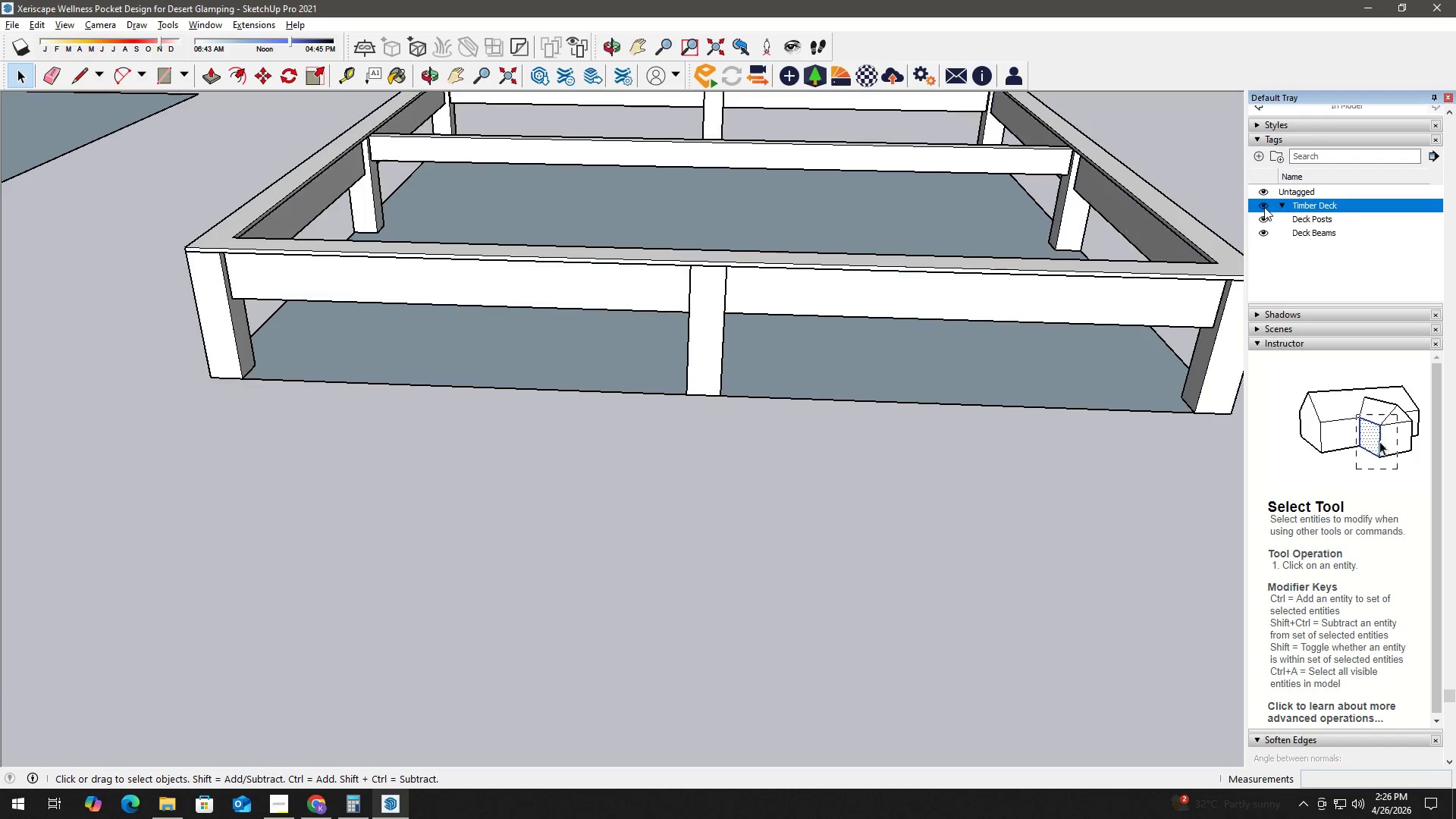 
left_click([1261, 234])
 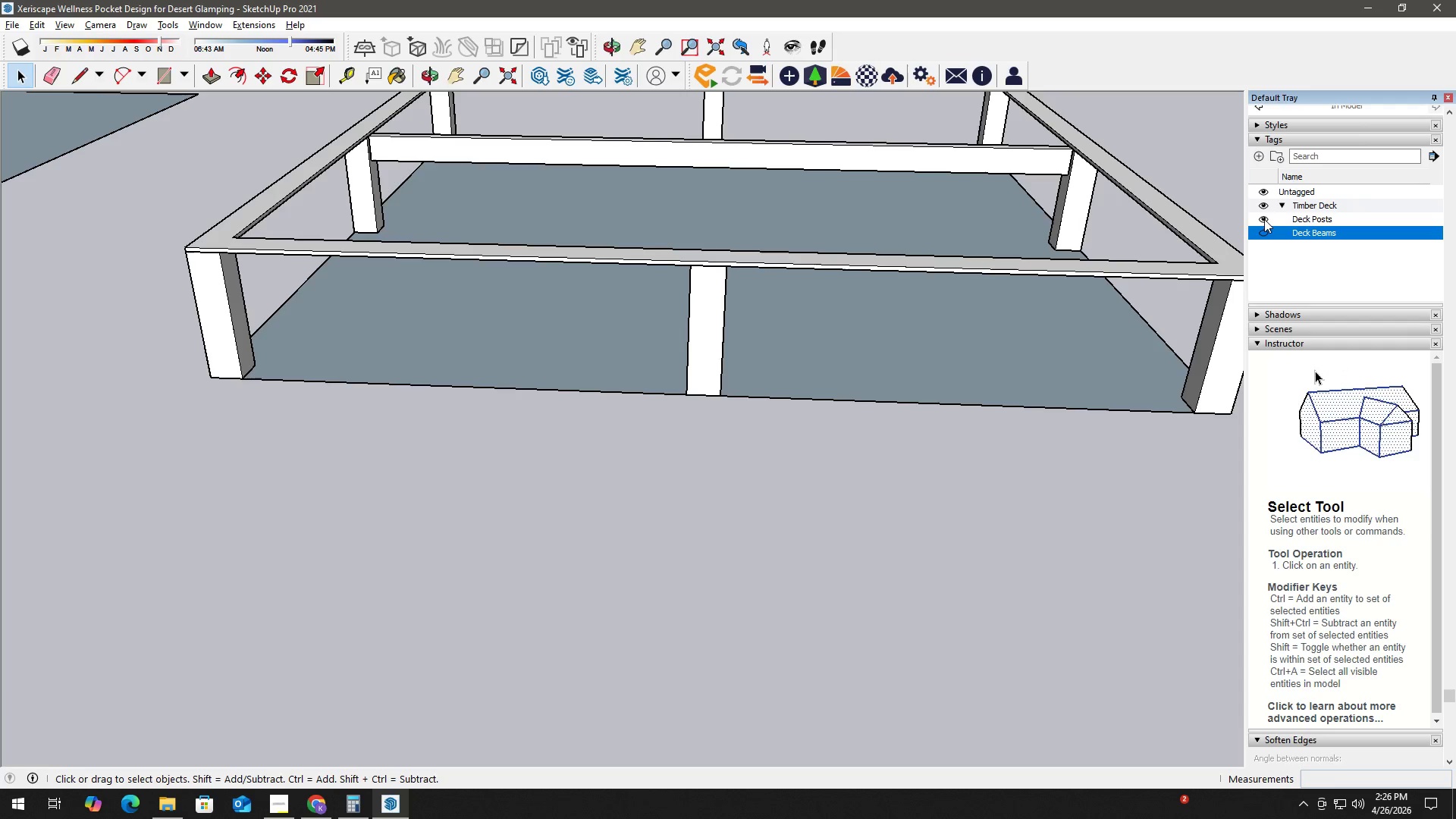 
left_click([1264, 219])
 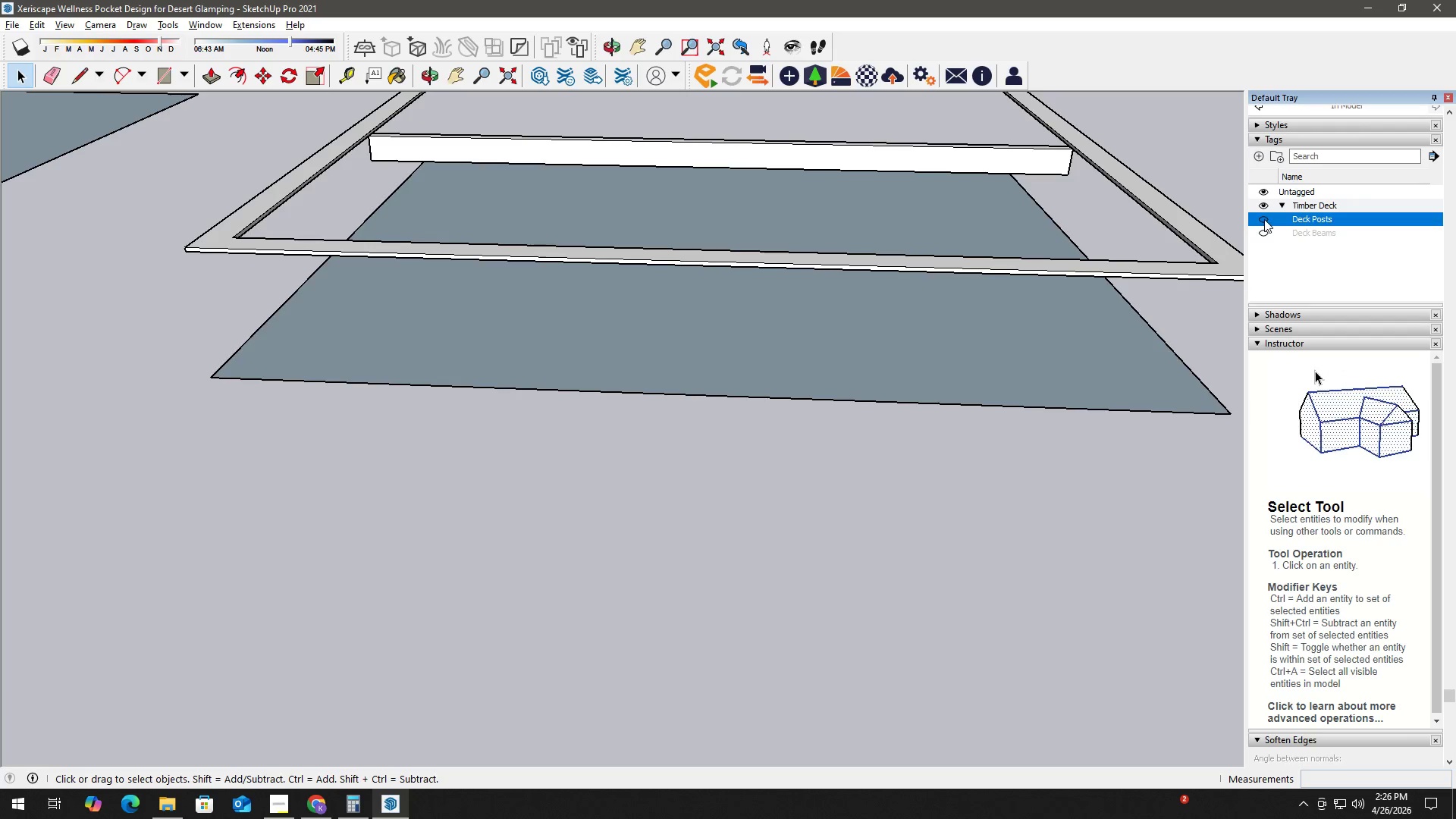 
left_click([1264, 219])
 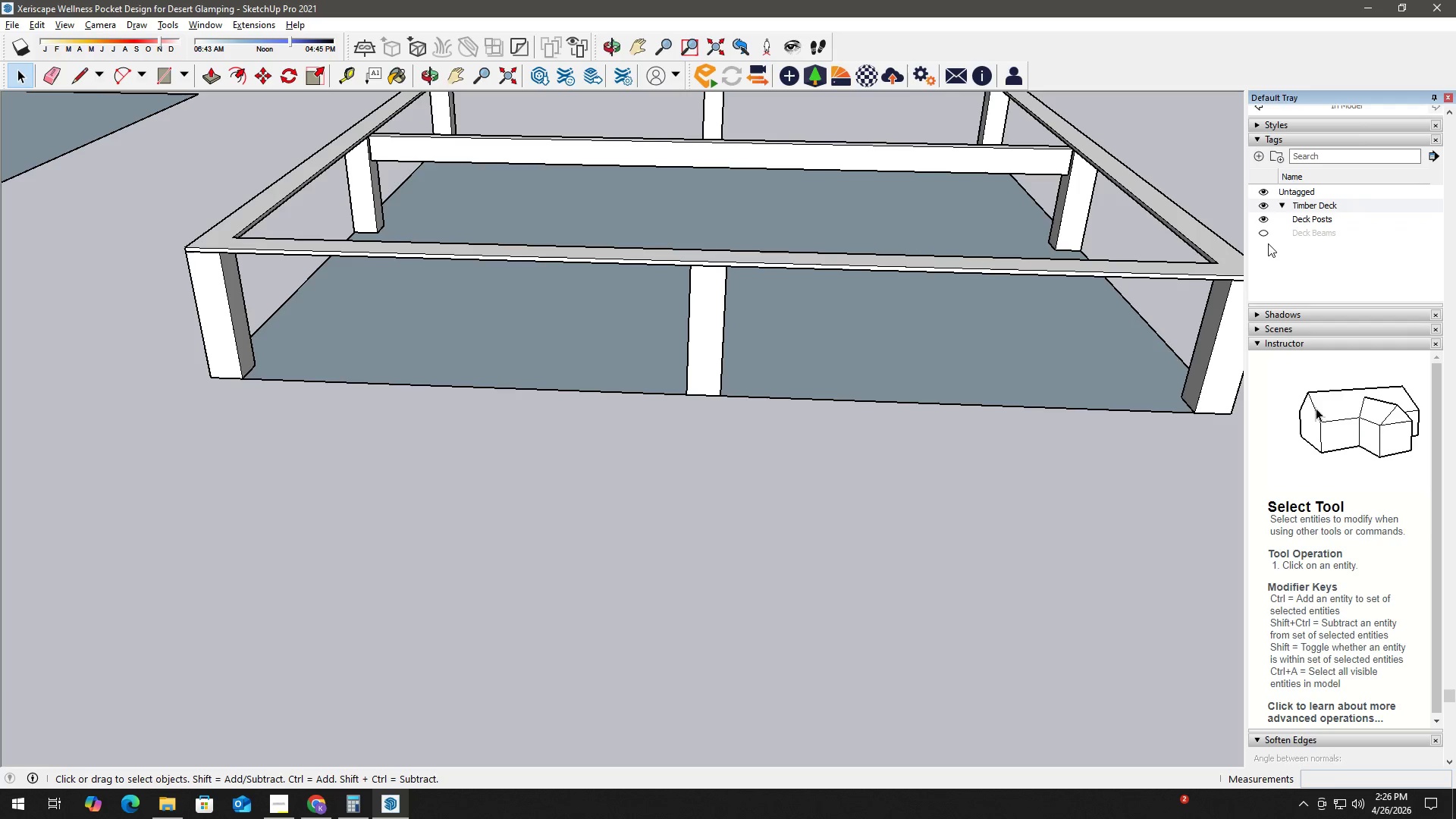 
double_click([1268, 231])
 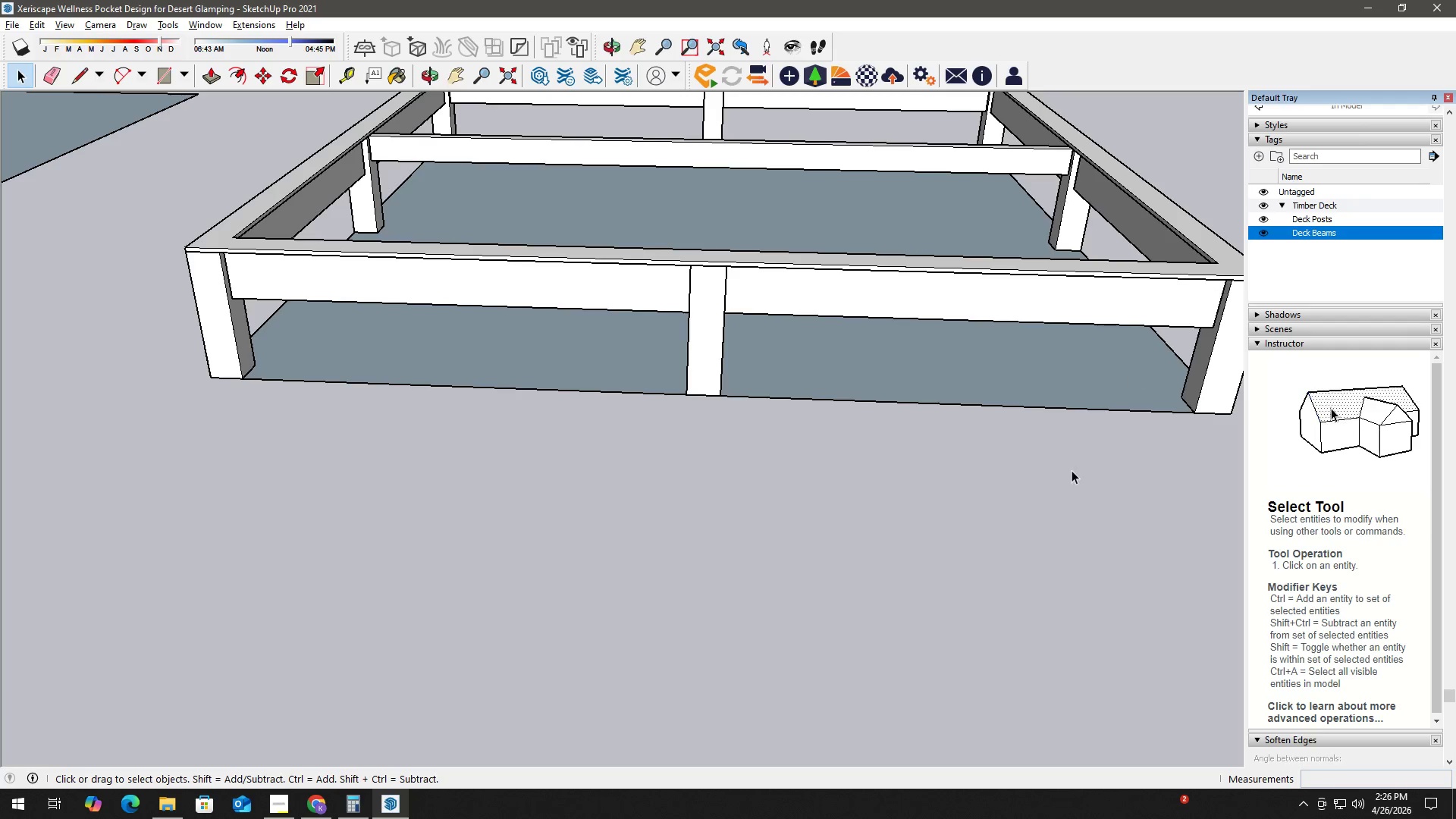 
left_click([1071, 470])
 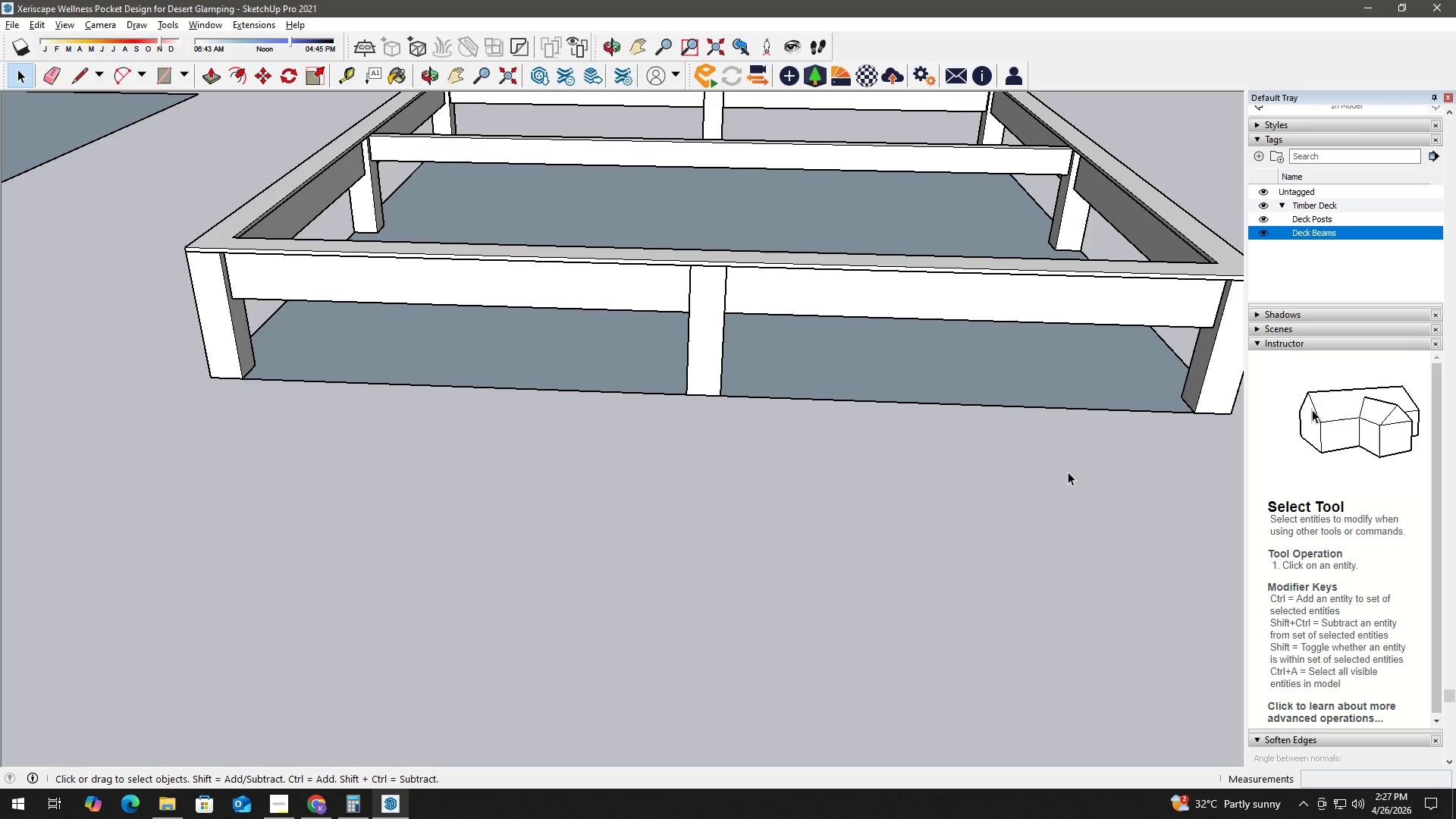 
wait(57.47)
 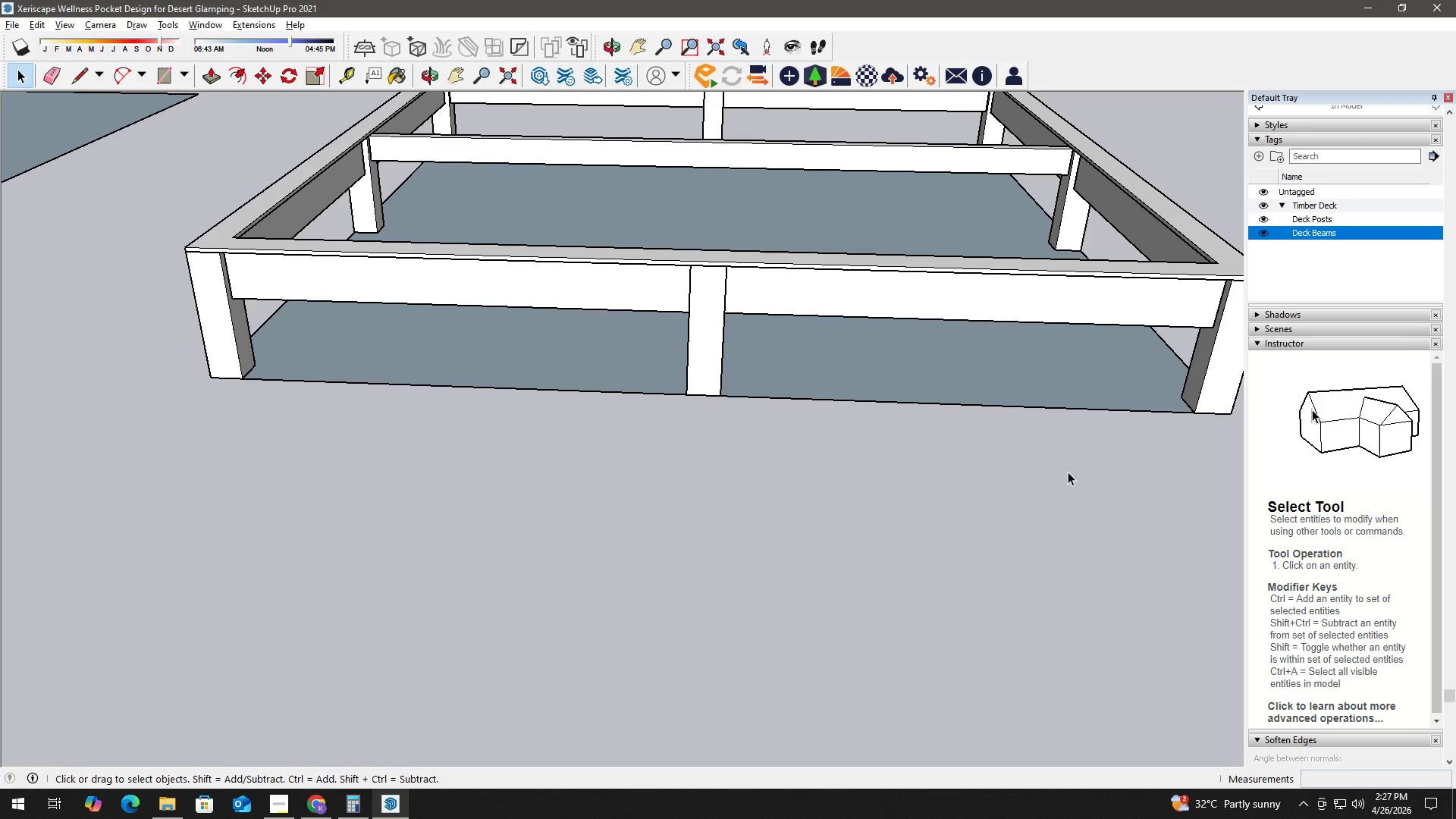 
key(H)
 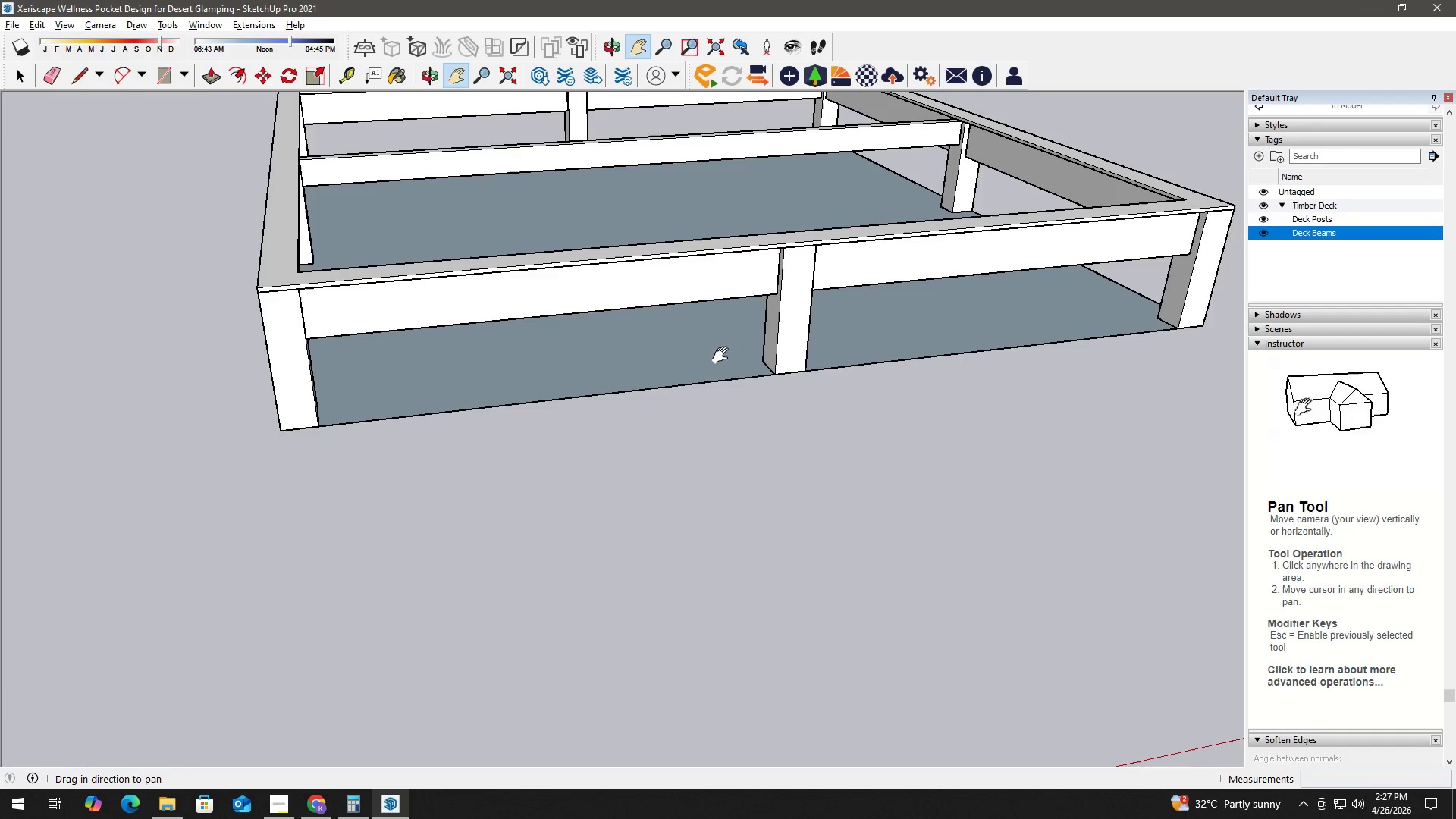 
left_click_drag(start_coordinate=[724, 356], to_coordinate=[874, 513])
 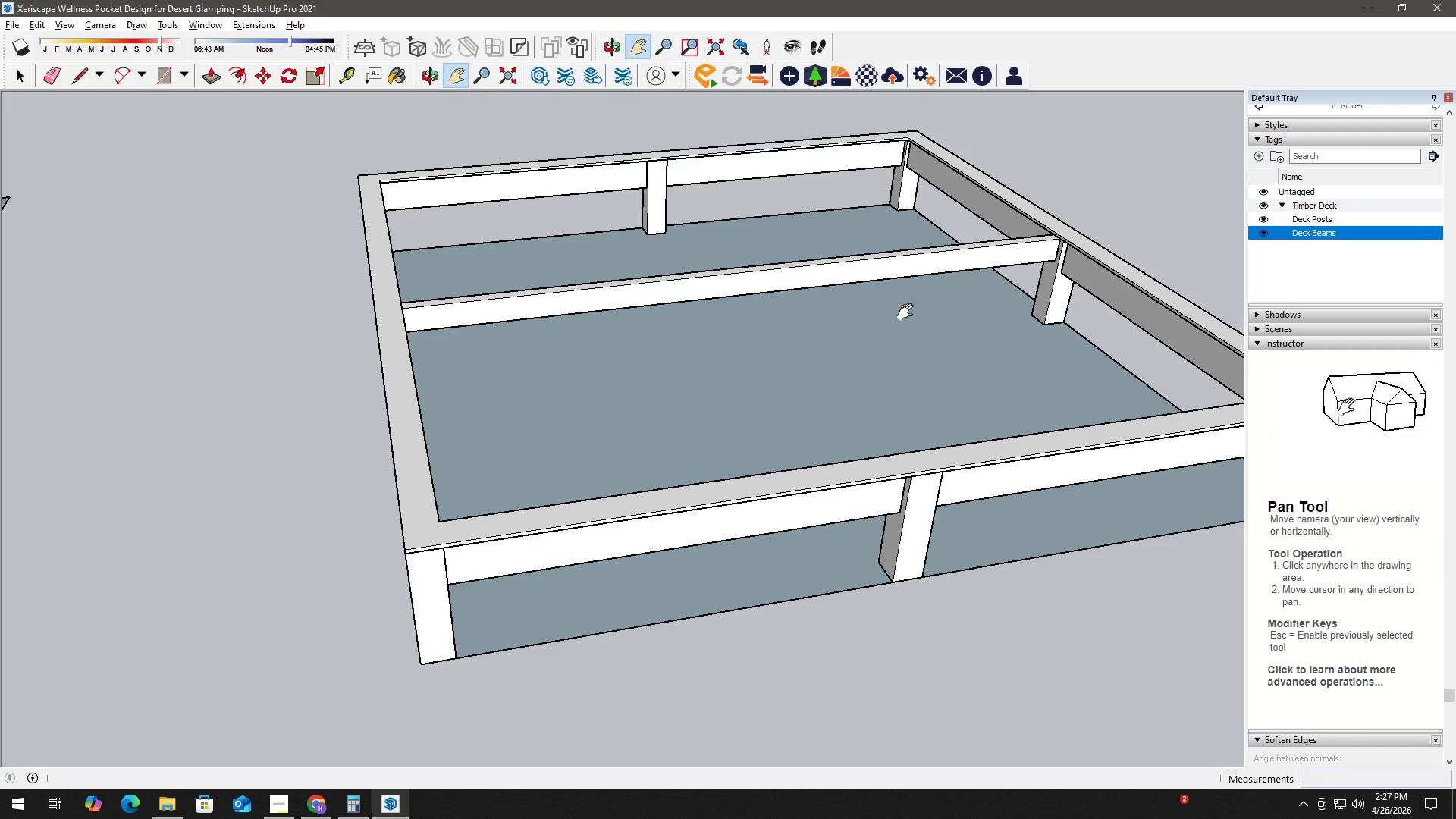 
scroll: coordinate [1009, 259], scroll_direction: up, amount: 3.0
 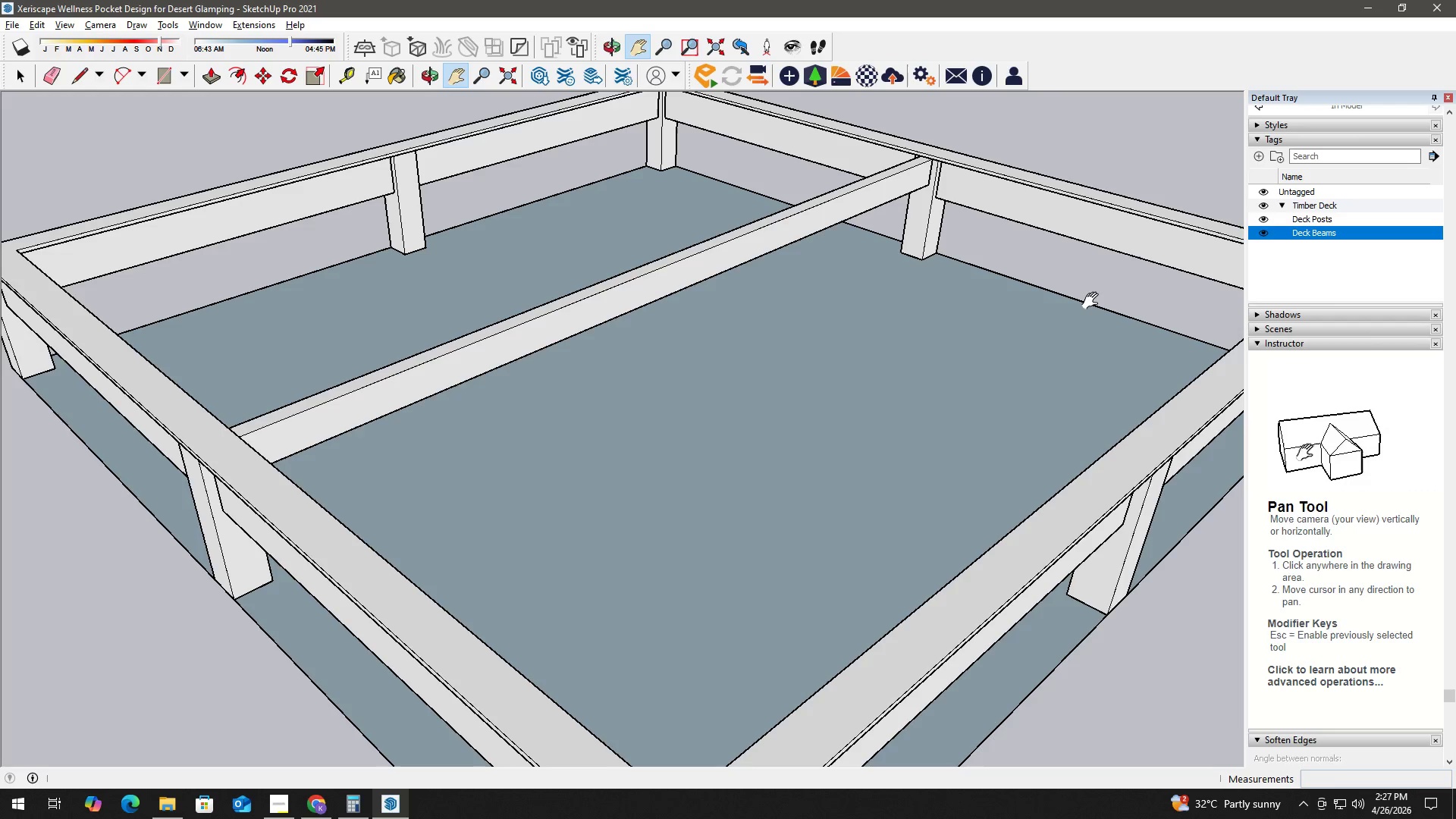 
wait(21.42)
 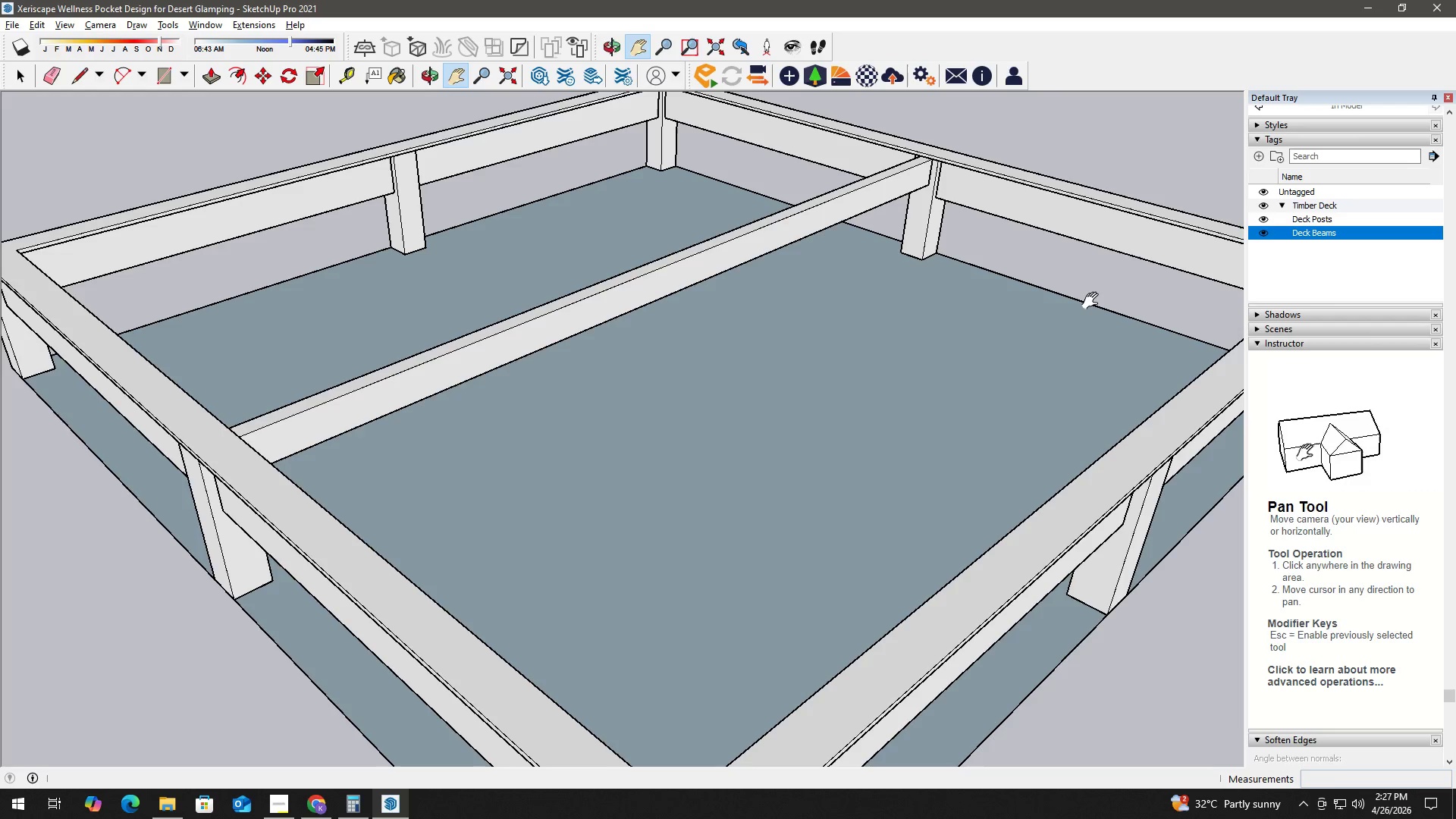 
hold_key(key=Space, duration=0.97)
 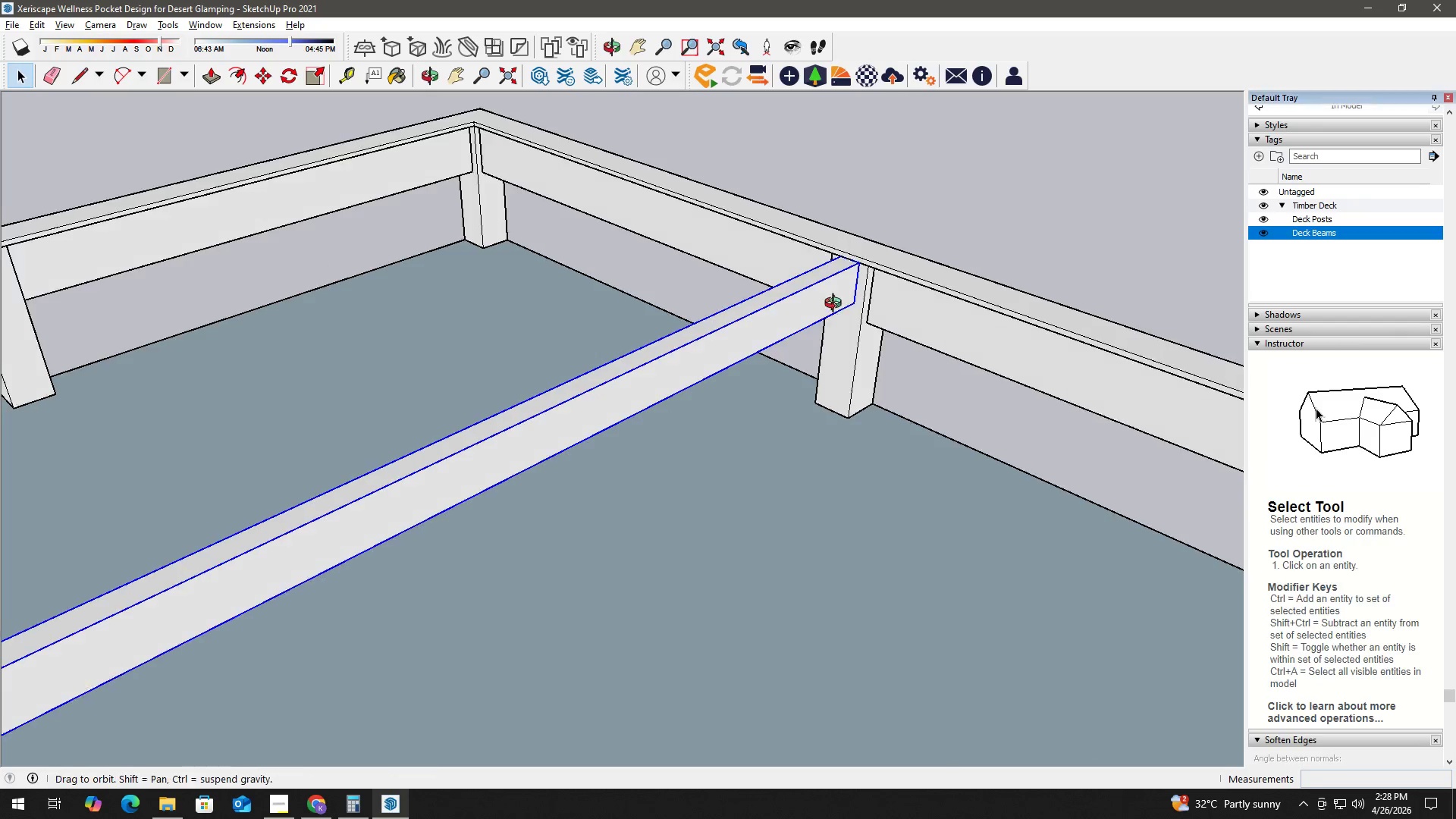 
key(H)
 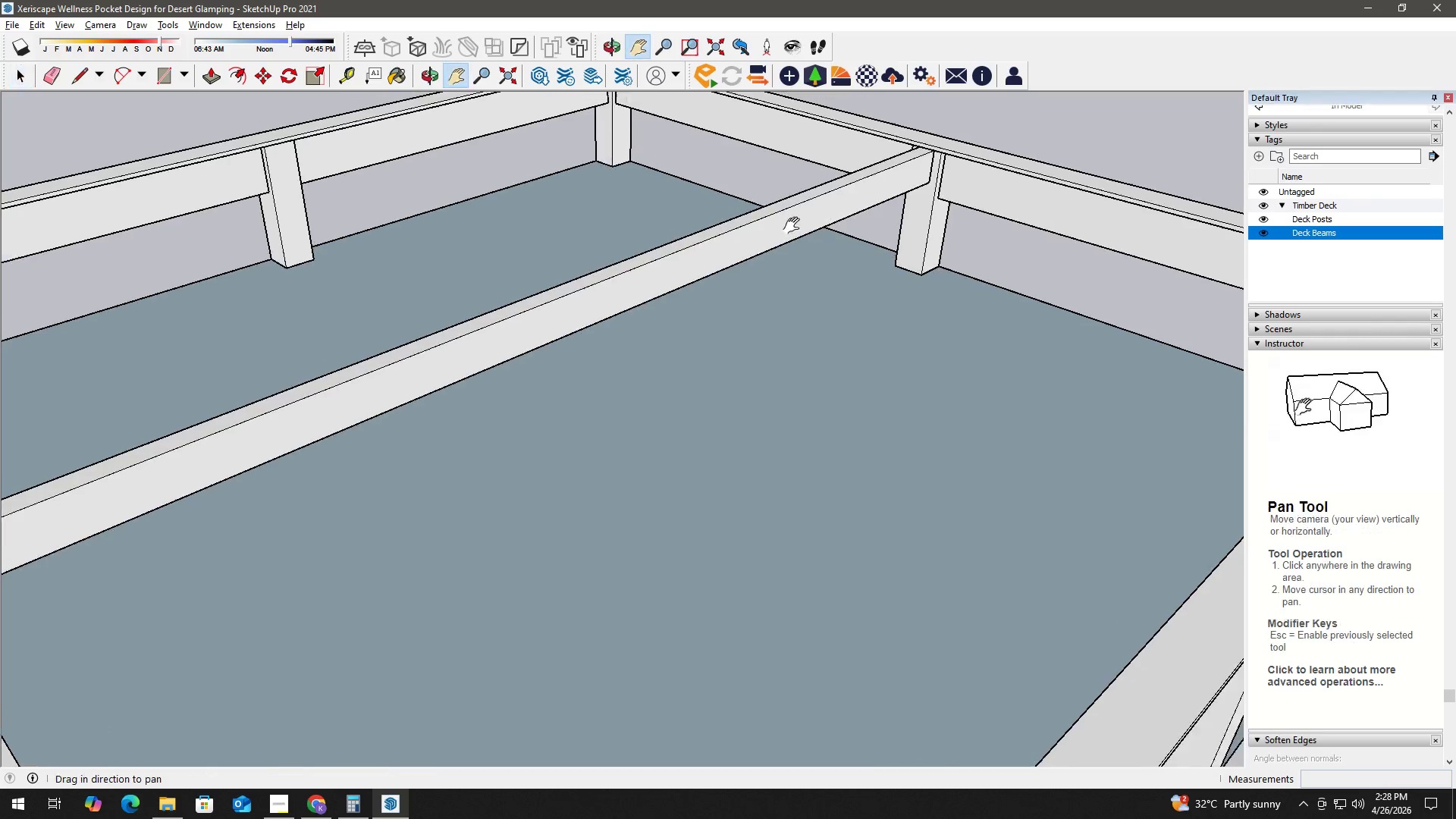 
left_click_drag(start_coordinate=[833, 196], to_coordinate=[711, 348])
 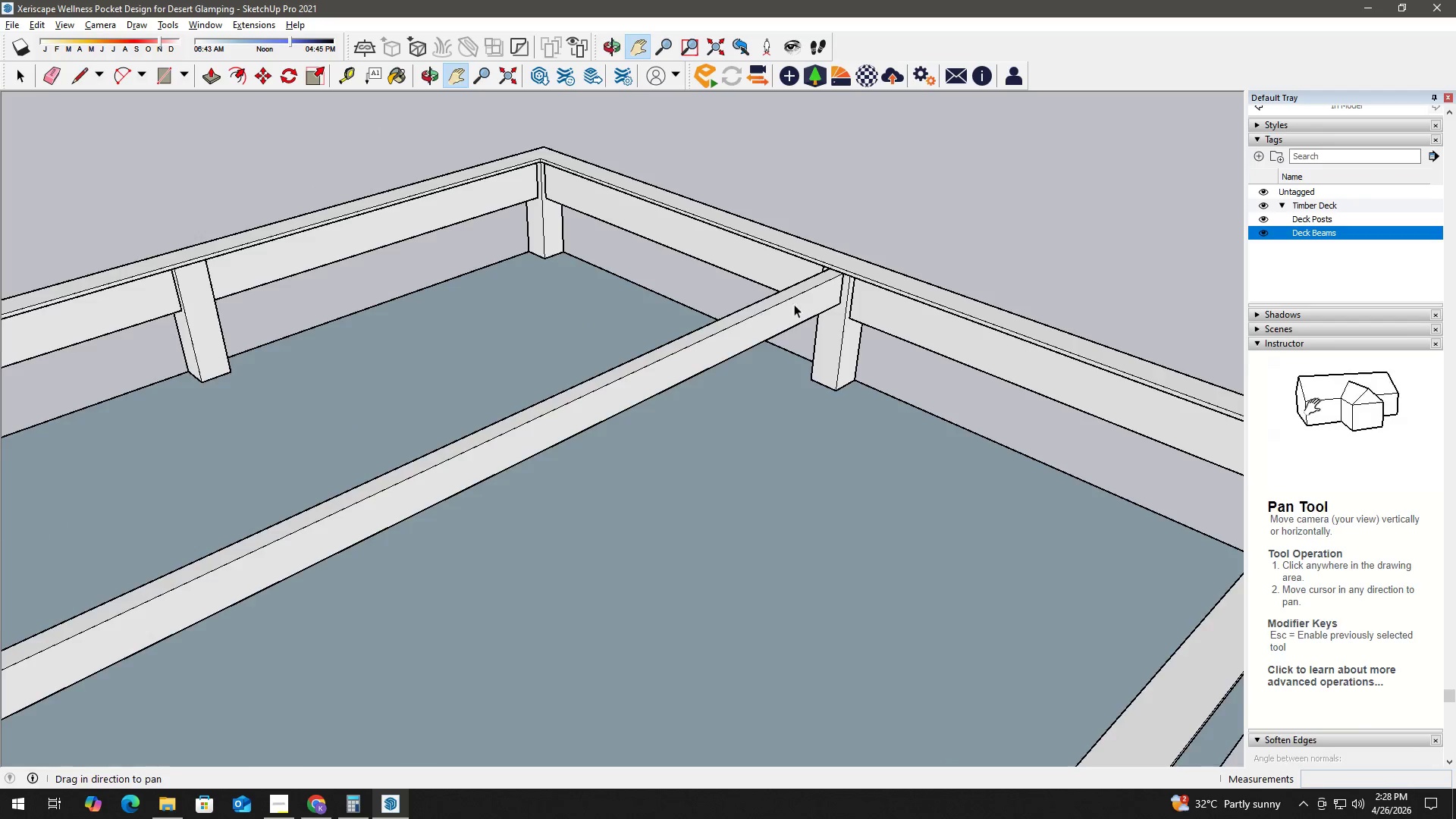 
scroll: coordinate [849, 244], scroll_direction: up, amount: 2.0
 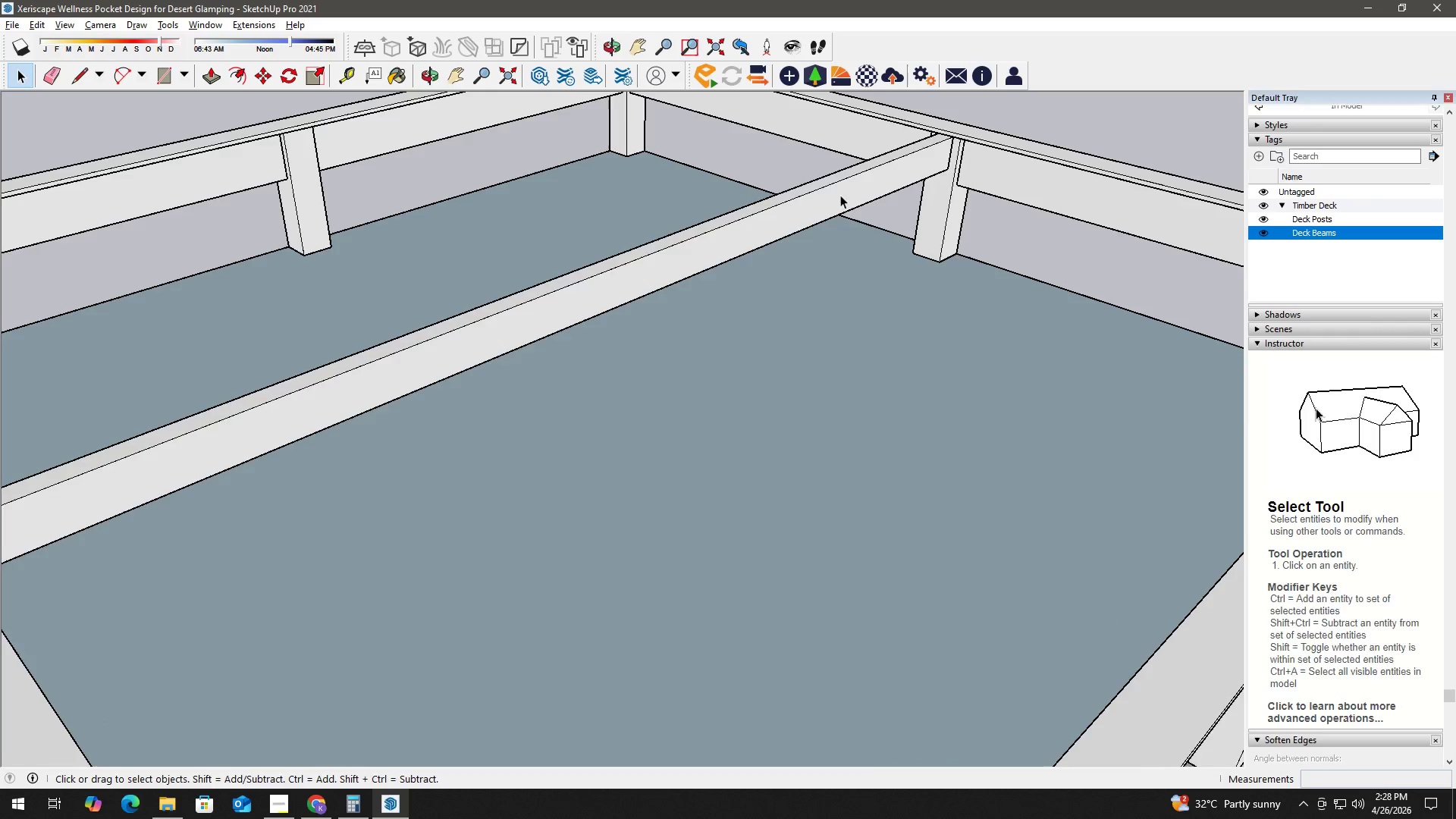 
left_click([837, 302])
 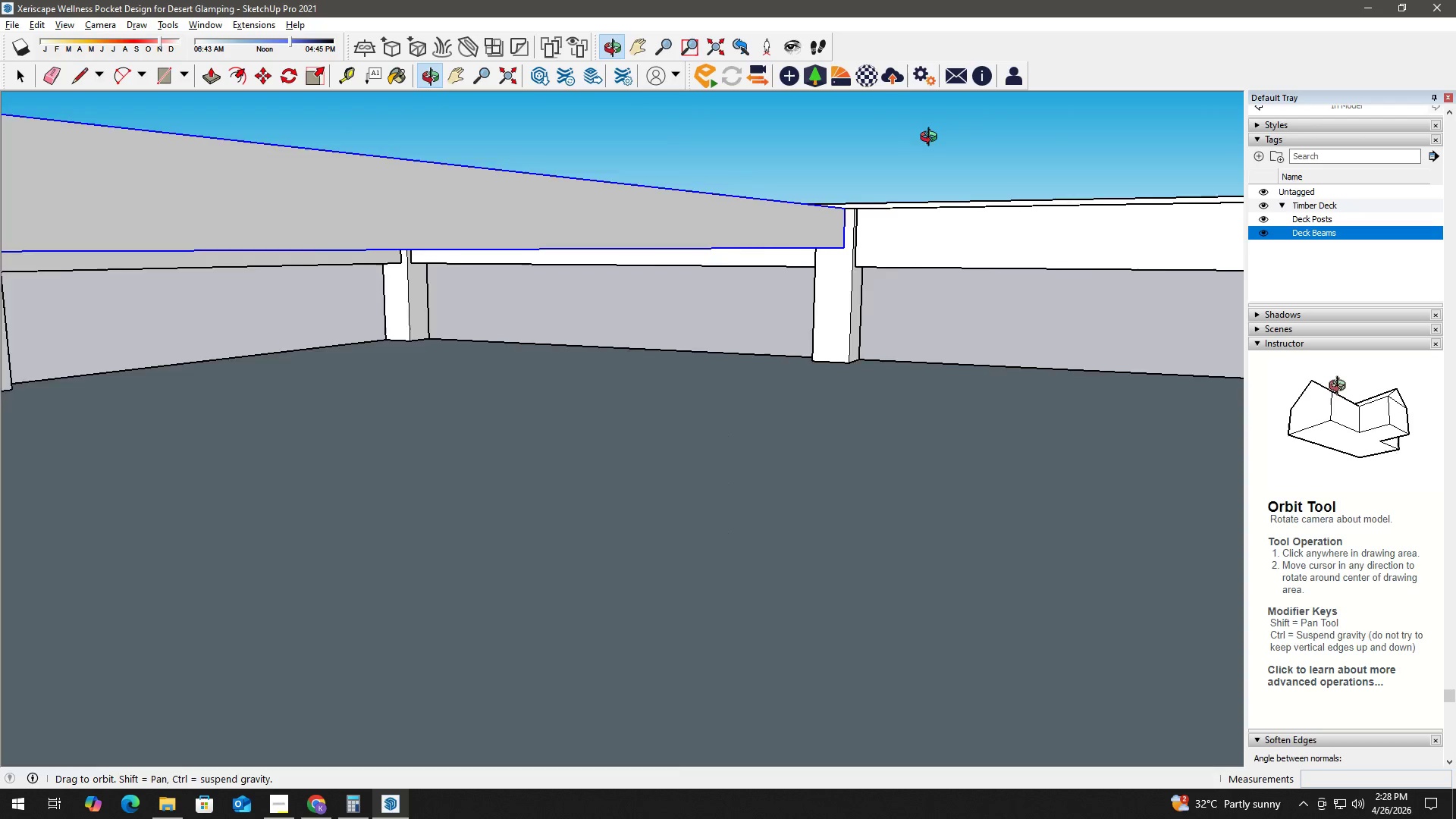 
scroll: coordinate [802, 303], scroll_direction: up, amount: 3.0
 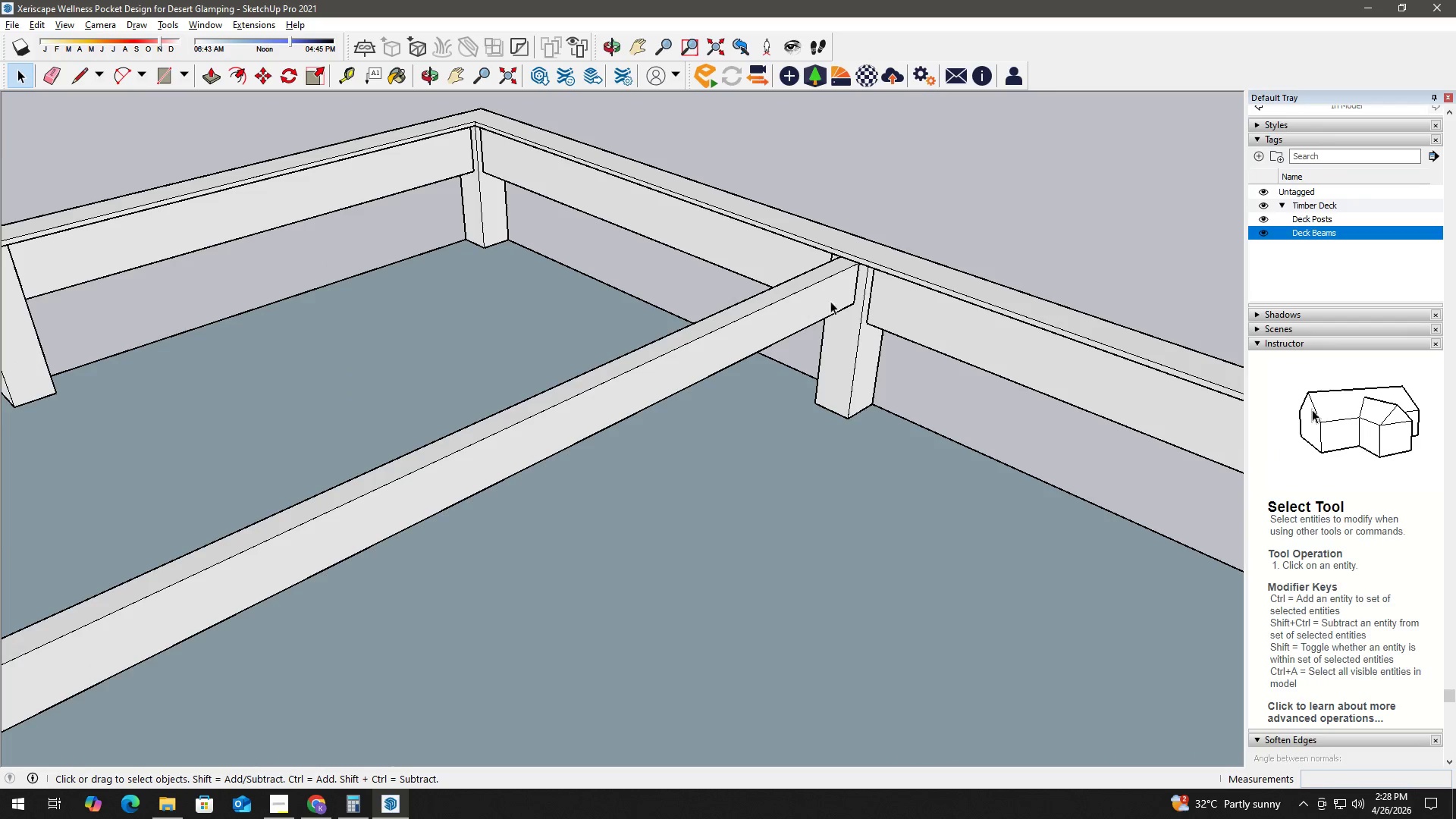 
scroll: coordinate [762, 272], scroll_direction: down, amount: 18.0
 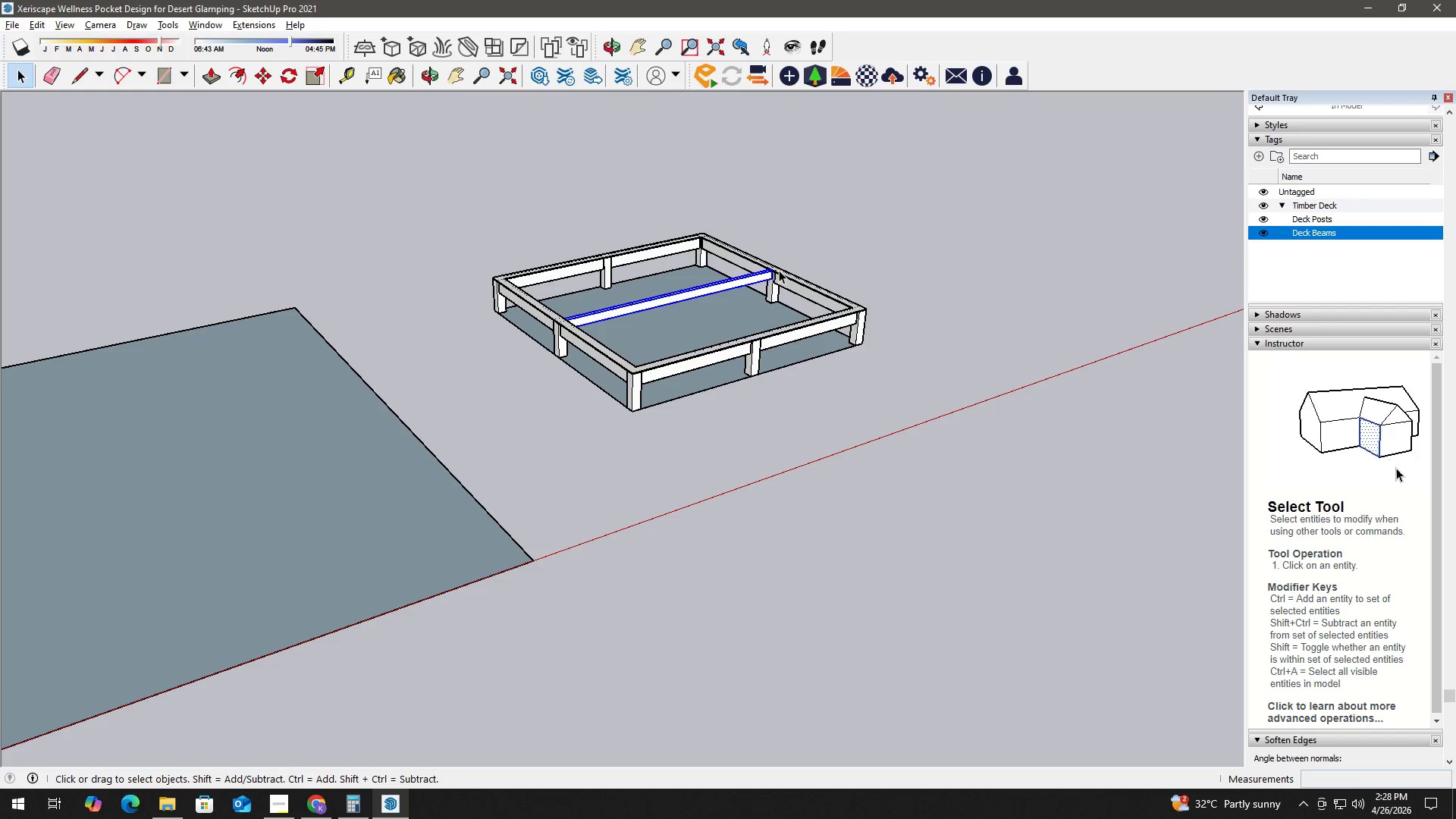 
scroll: coordinate [681, 242], scroll_direction: up, amount: 18.0
 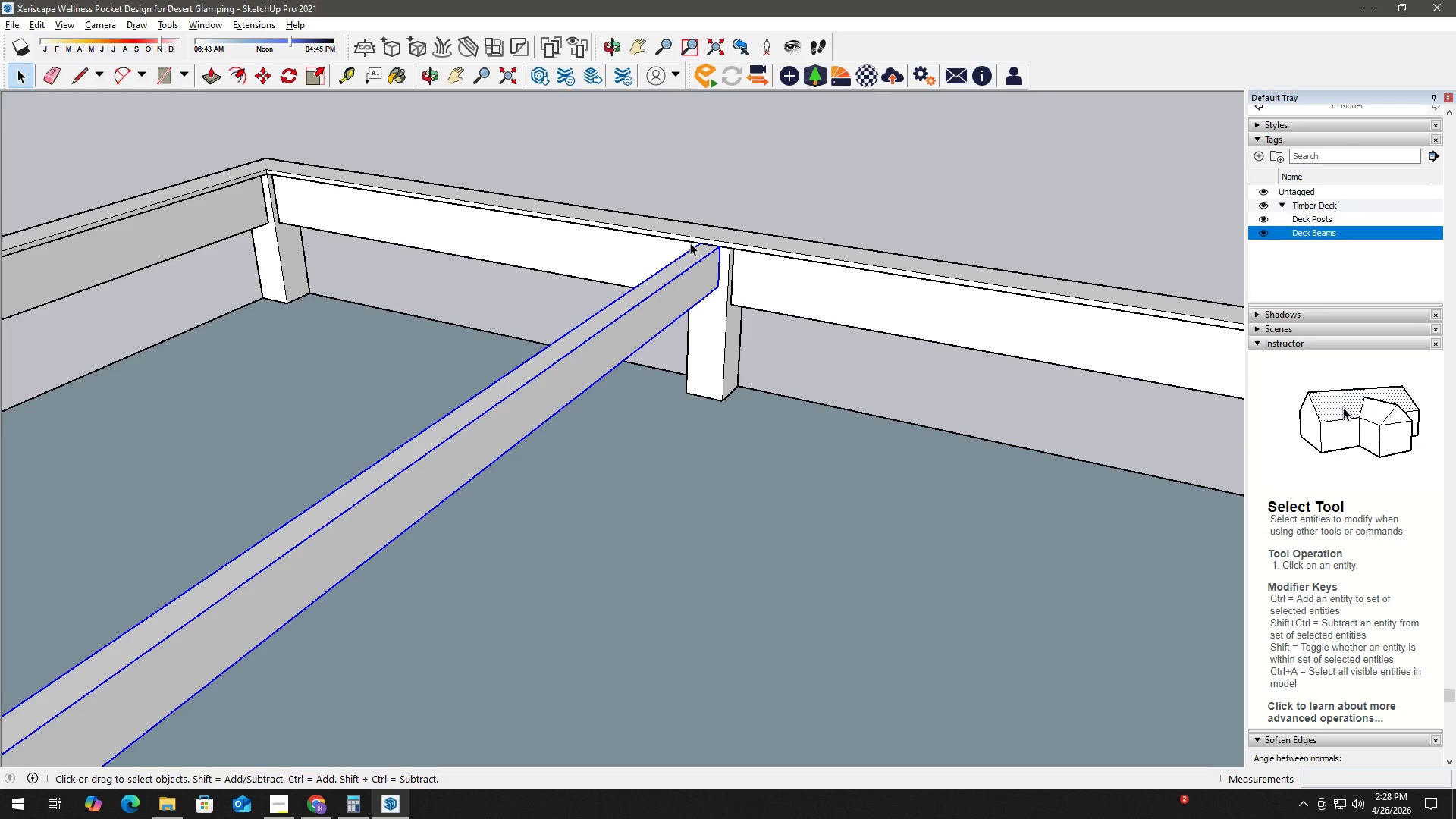 
wait(37.73)
 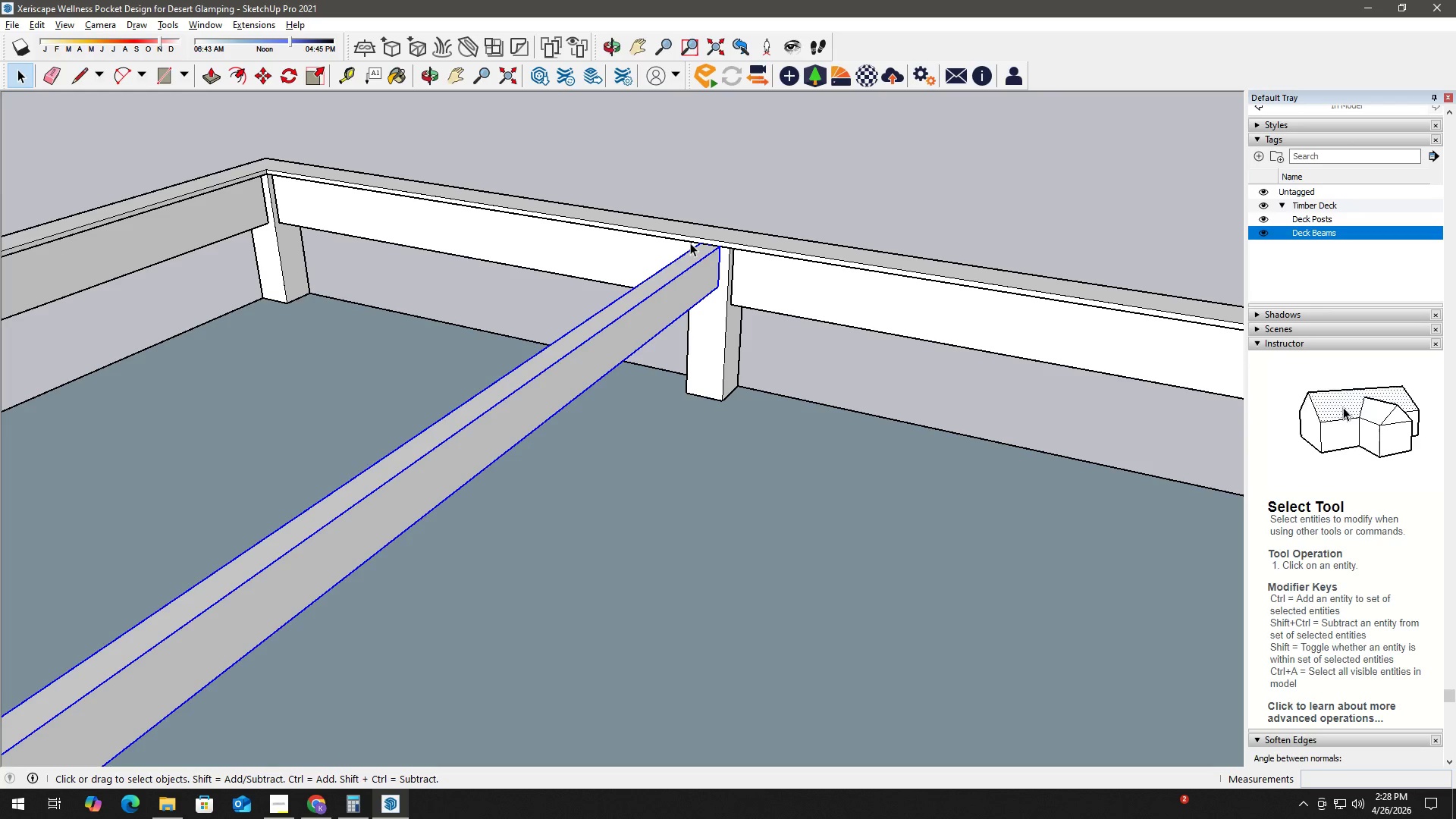 
key(Space)
 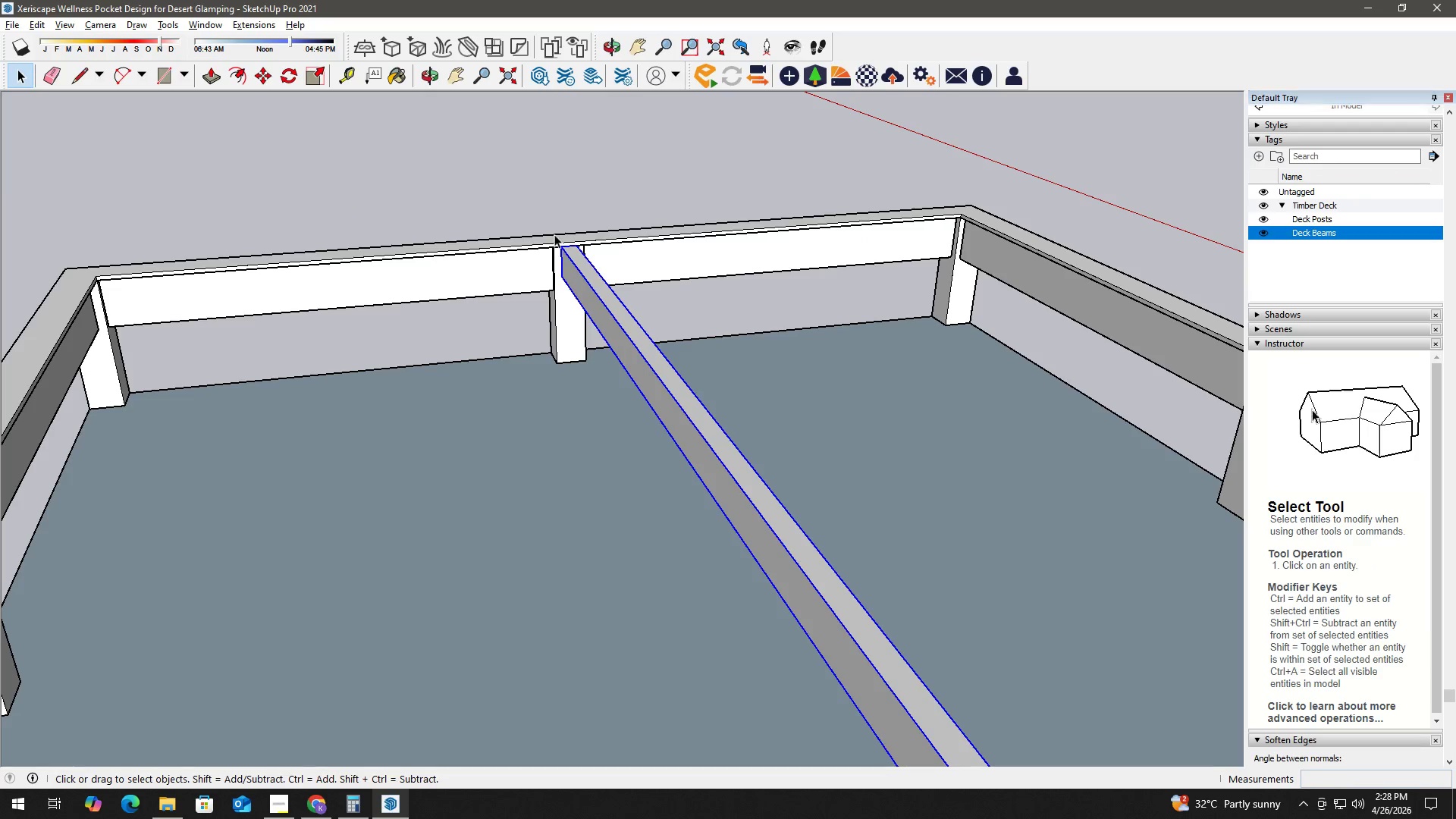 
scroll: coordinate [601, 238], scroll_direction: down, amount: 3.0
 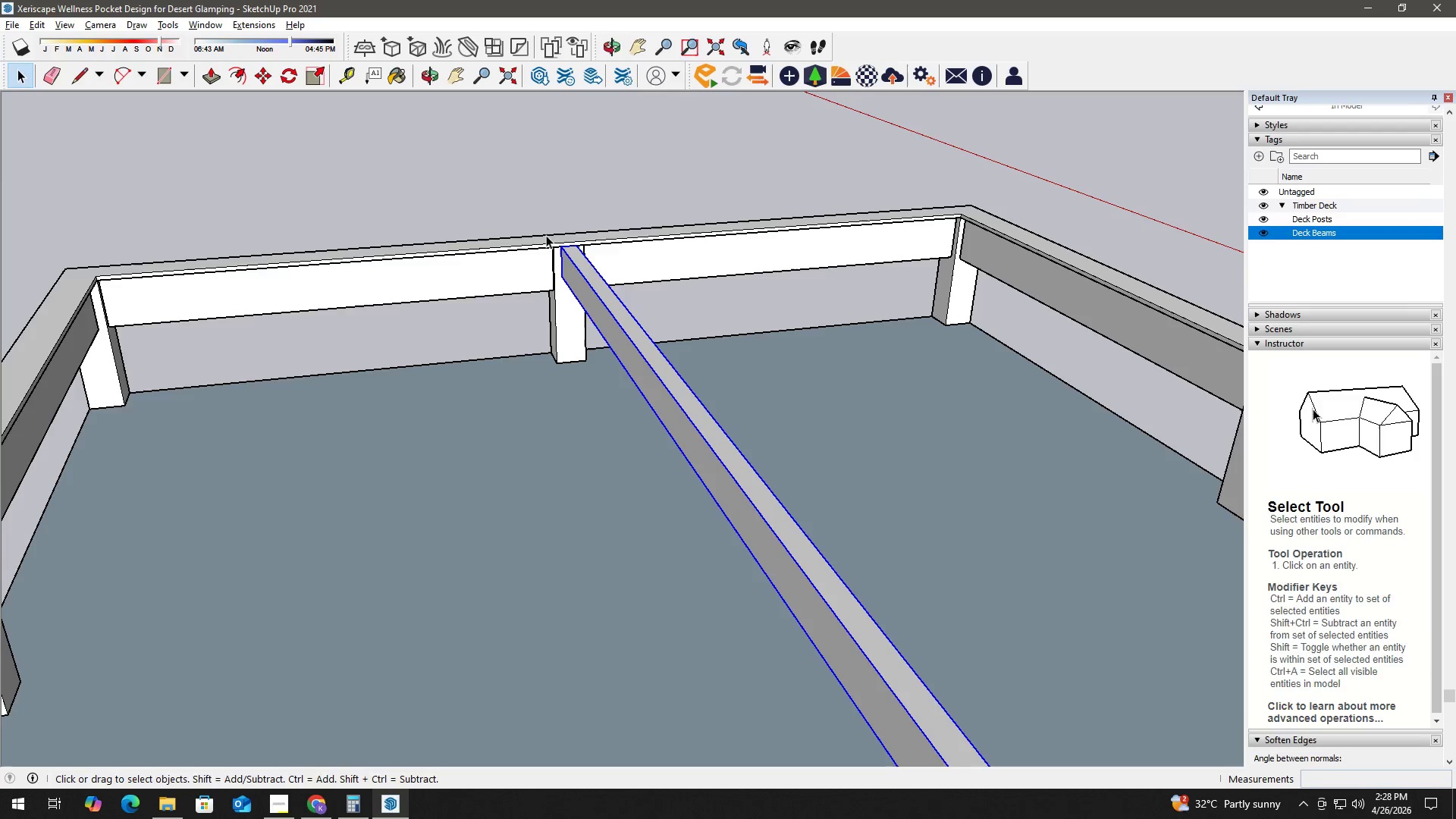 
key(H)
 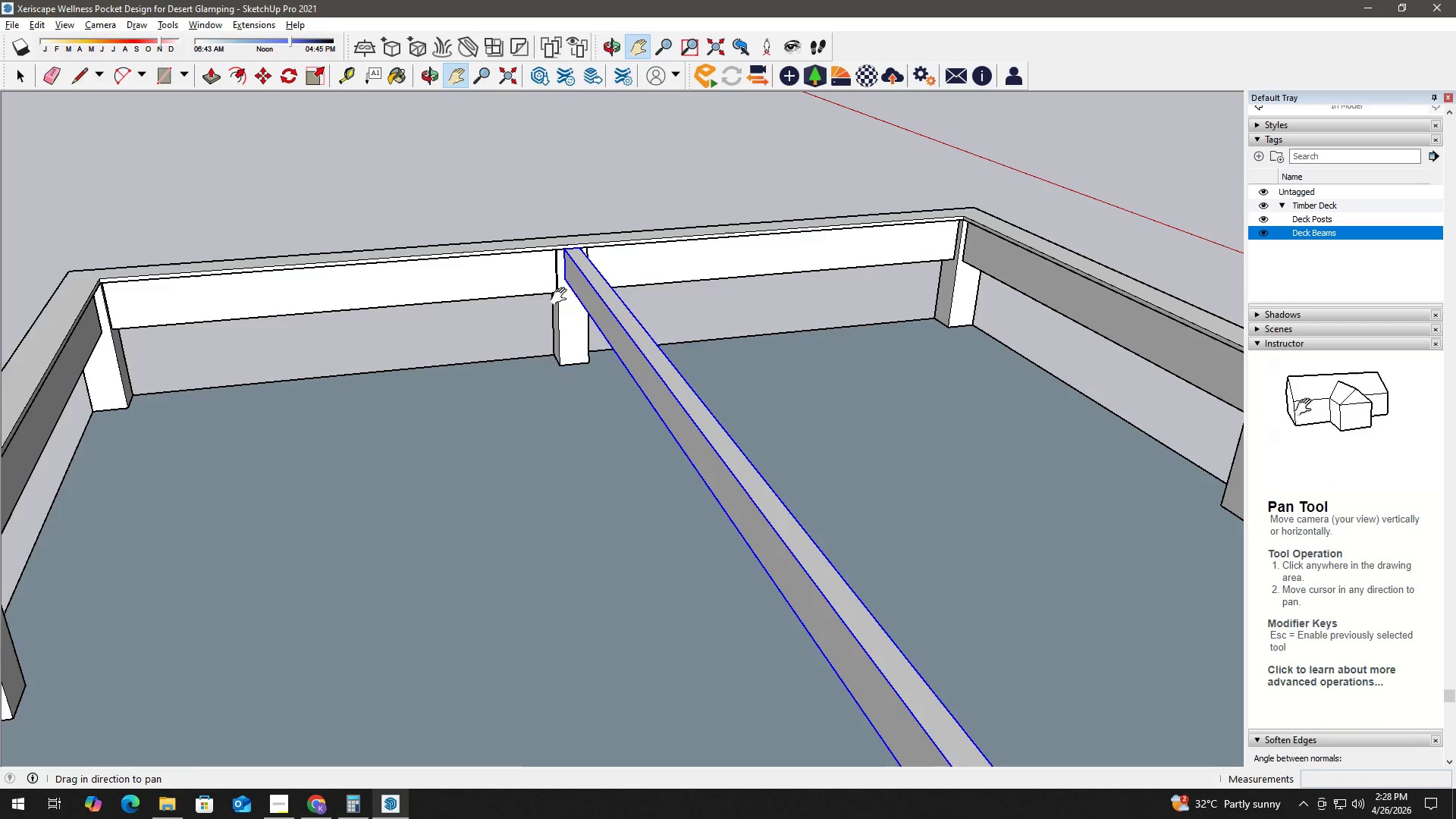 
left_click_drag(start_coordinate=[525, 292], to_coordinate=[849, 294])
 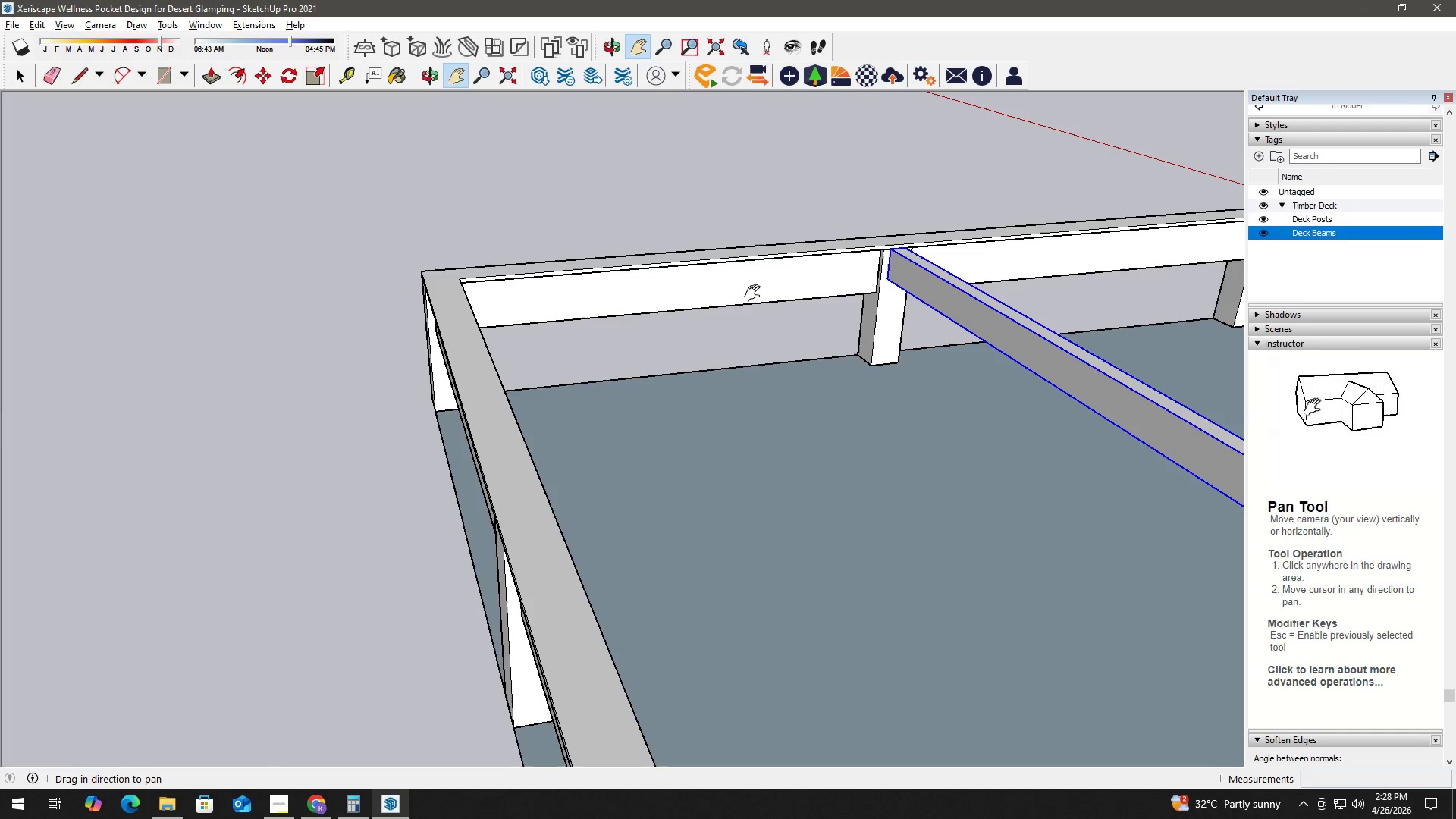 
key(Space)
 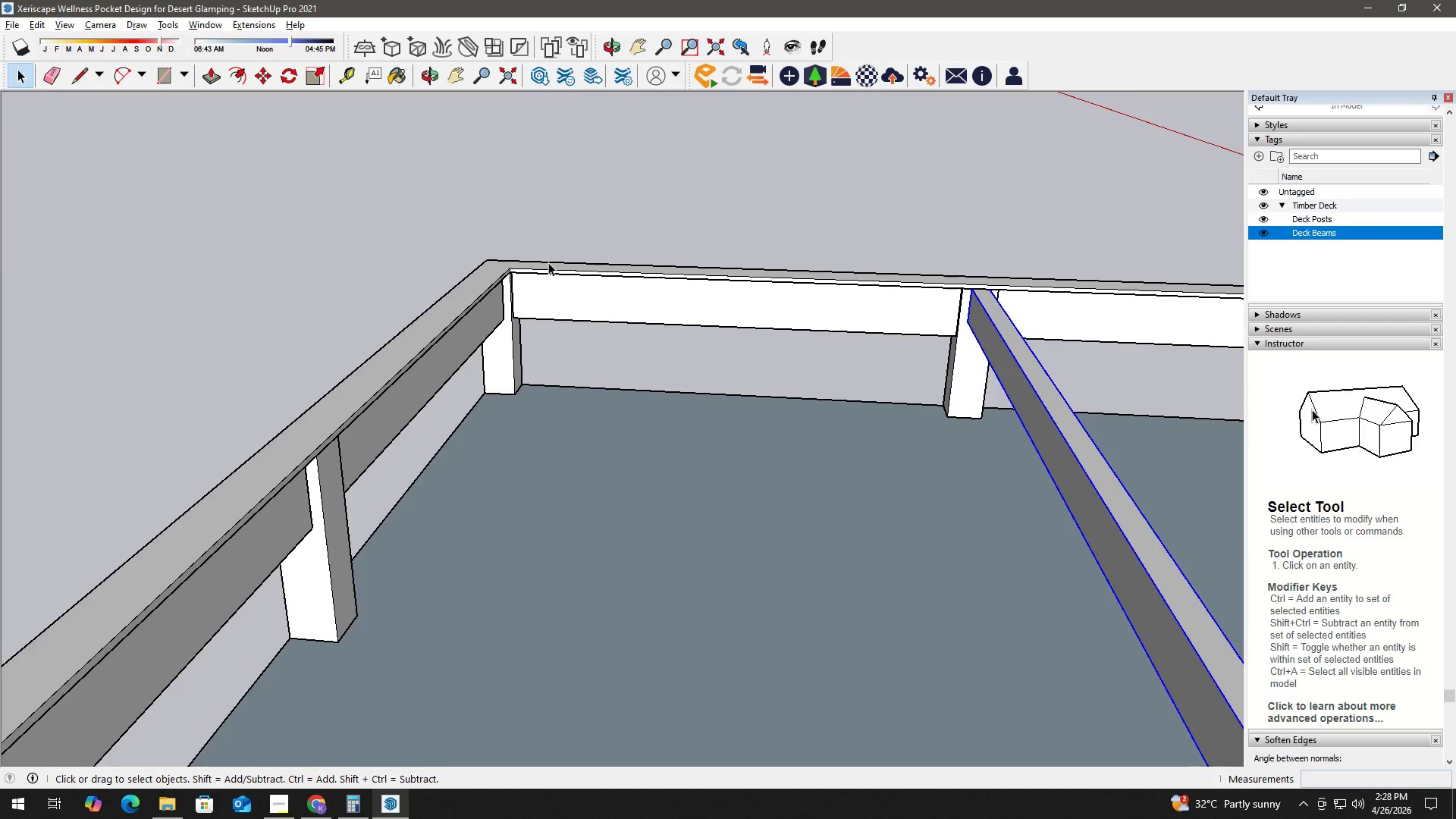 
scroll: coordinate [491, 284], scroll_direction: up, amount: 9.0
 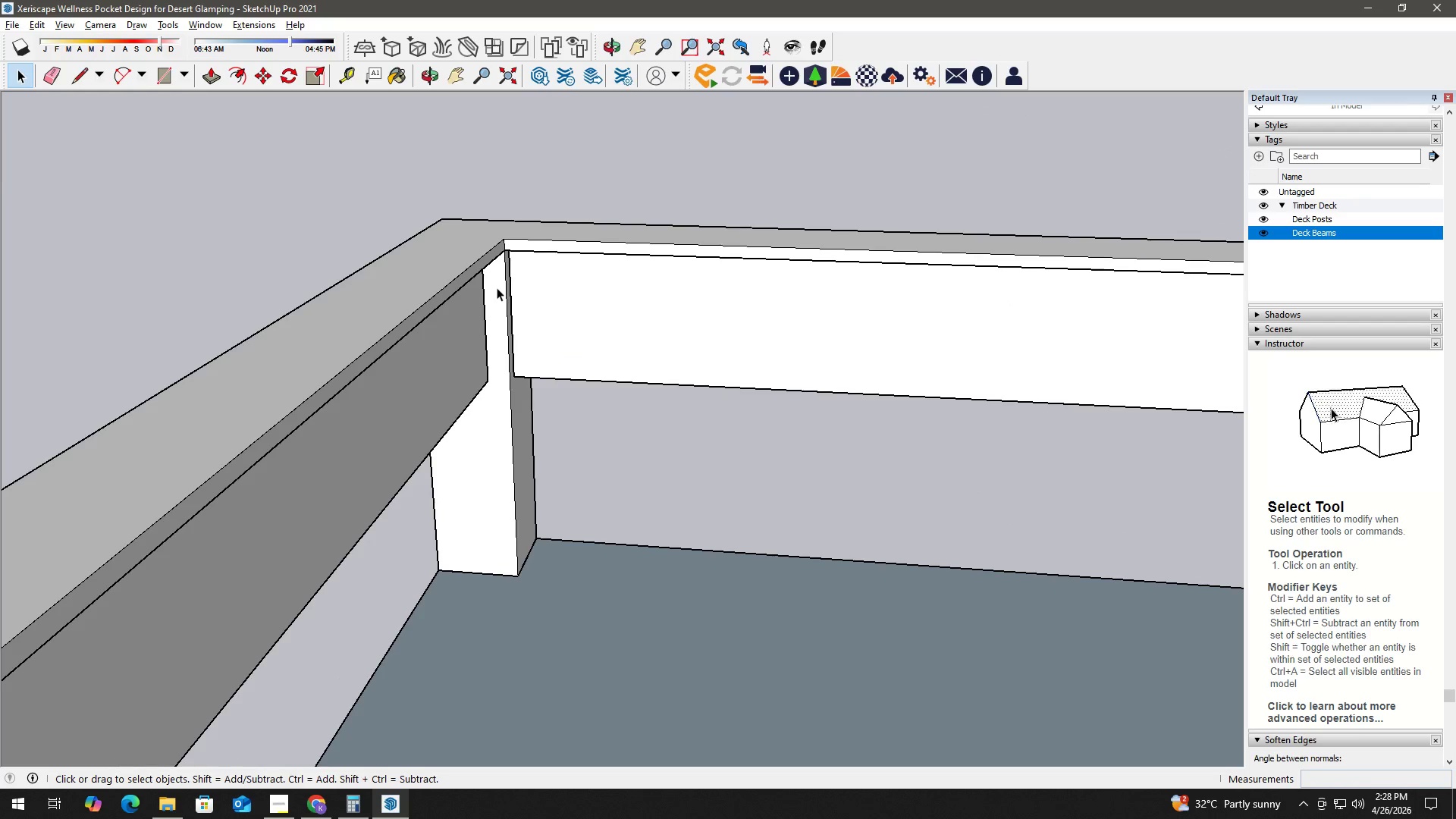 
scroll: coordinate [497, 288], scroll_direction: down, amount: 5.0
 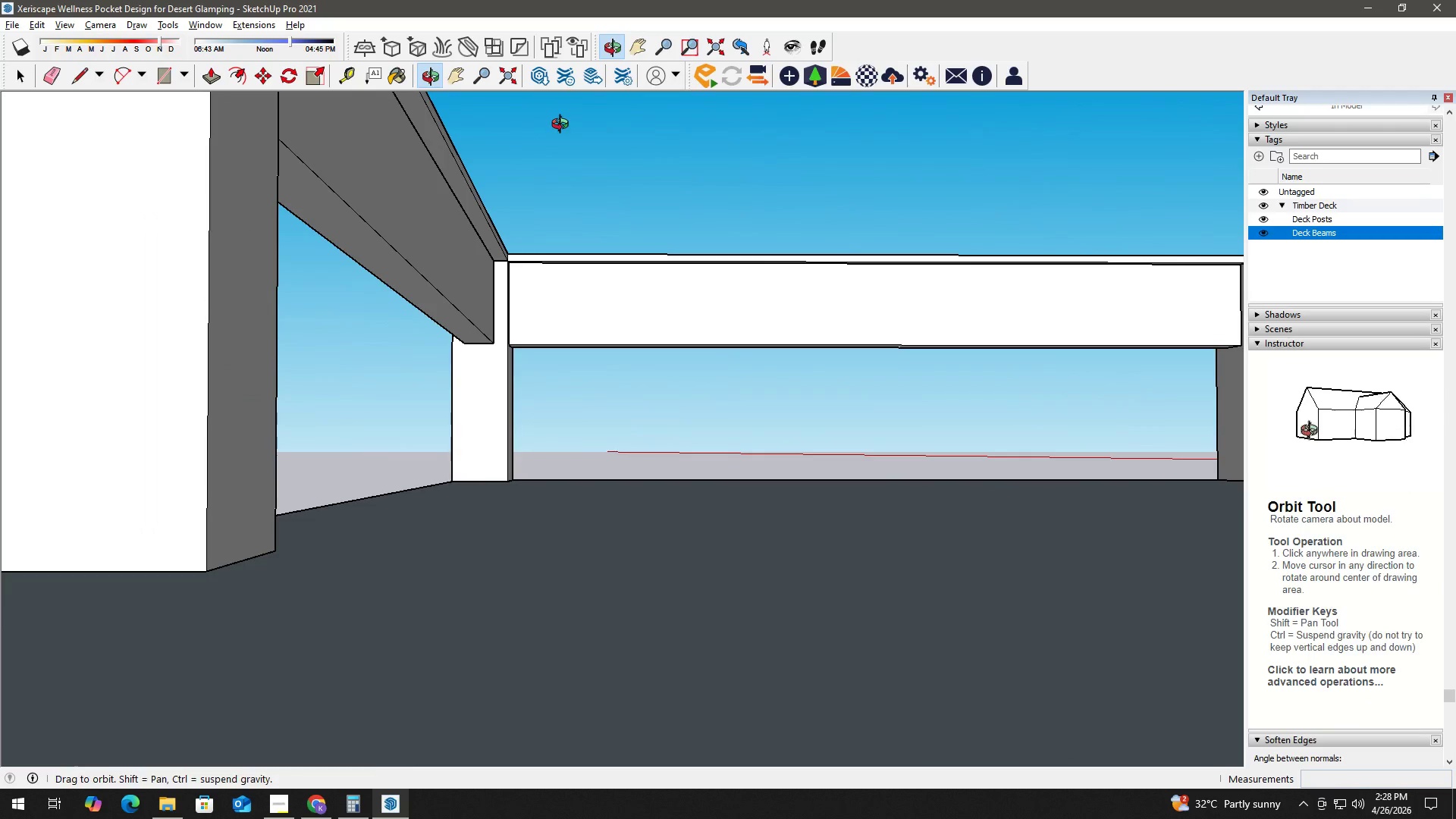 
key(T)
 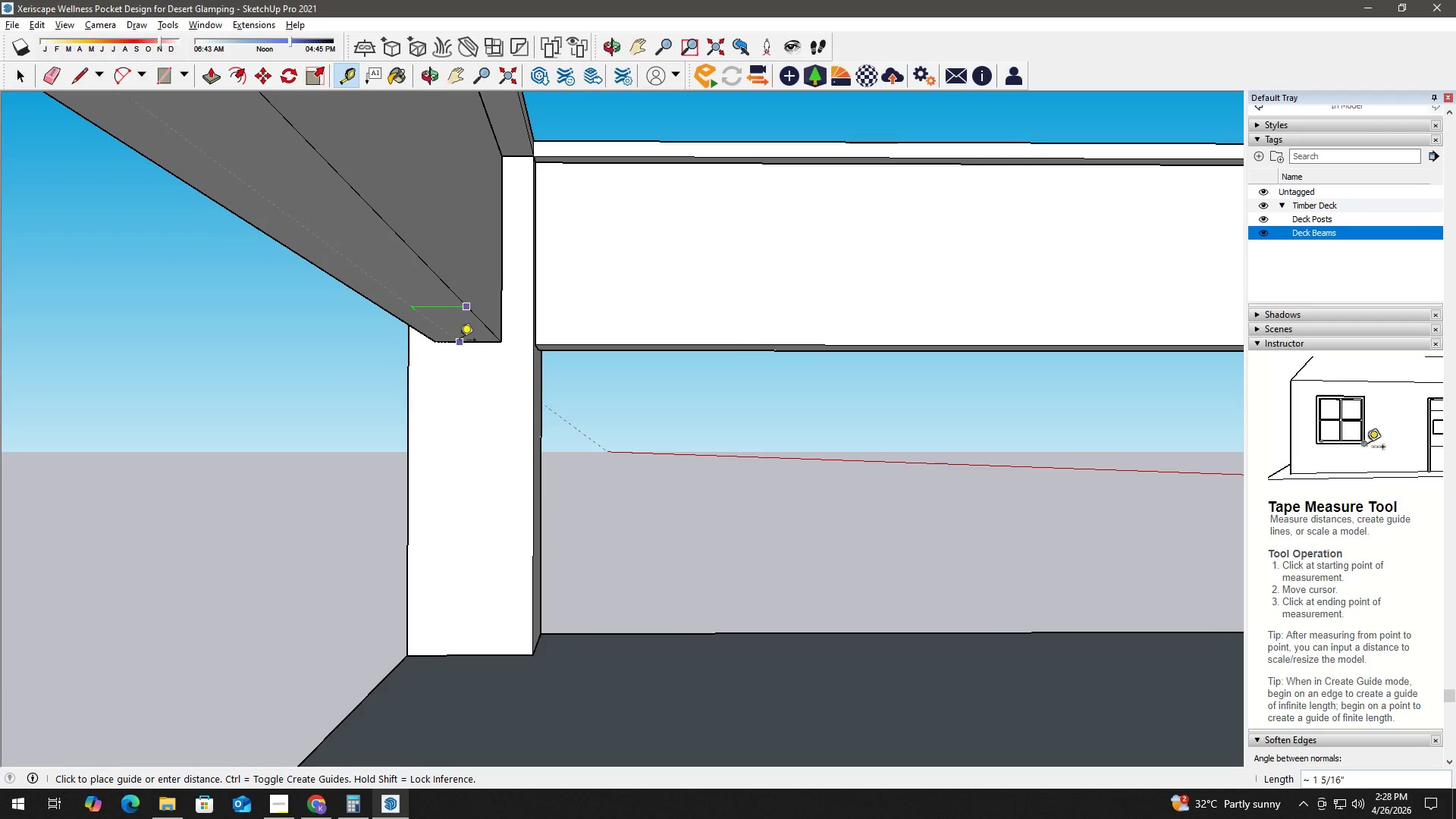 
scroll: coordinate [466, 343], scroll_direction: up, amount: 8.0
 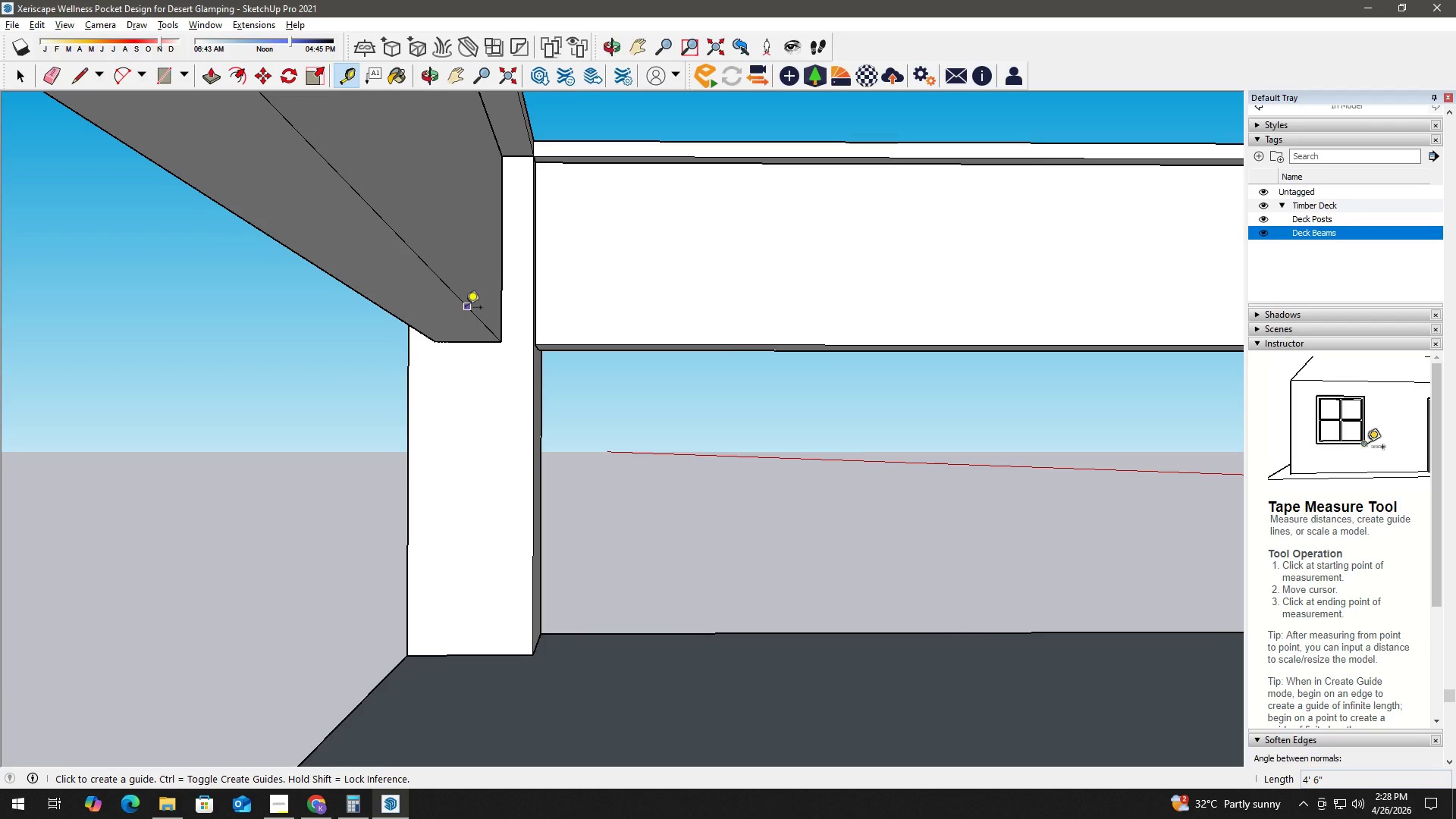 
left_click([464, 340])
 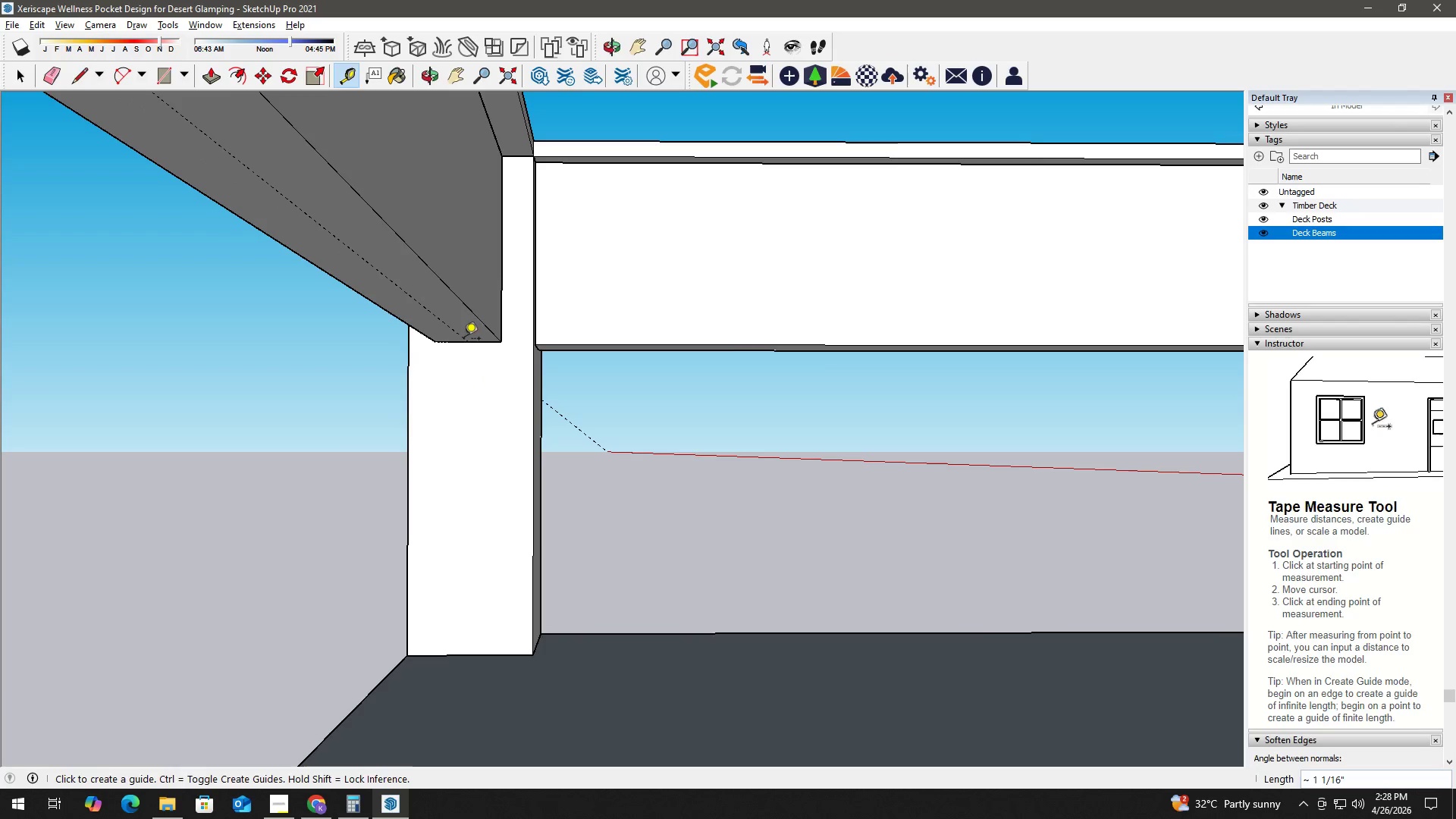 
key(Space)
 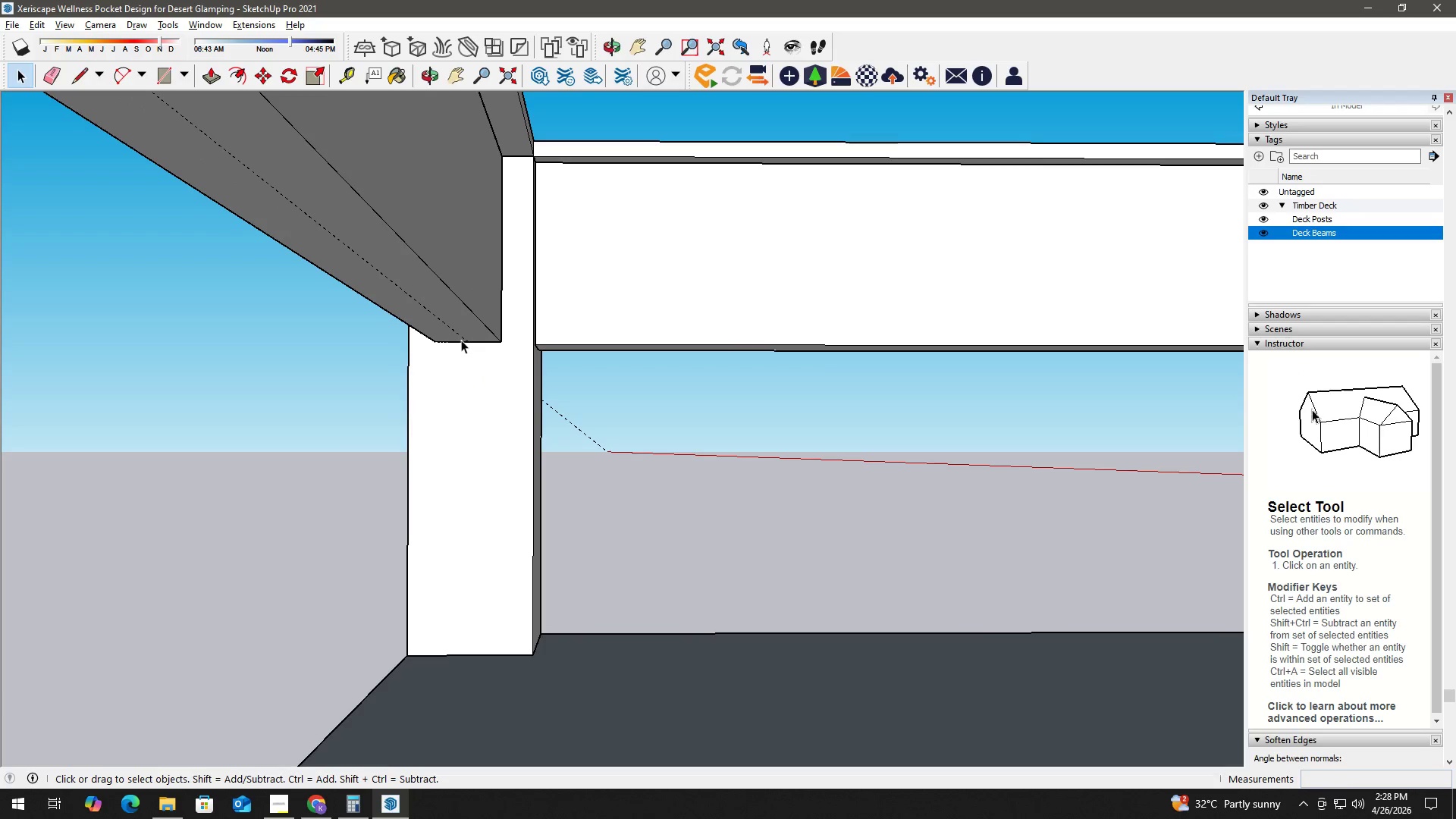 
key(T)
 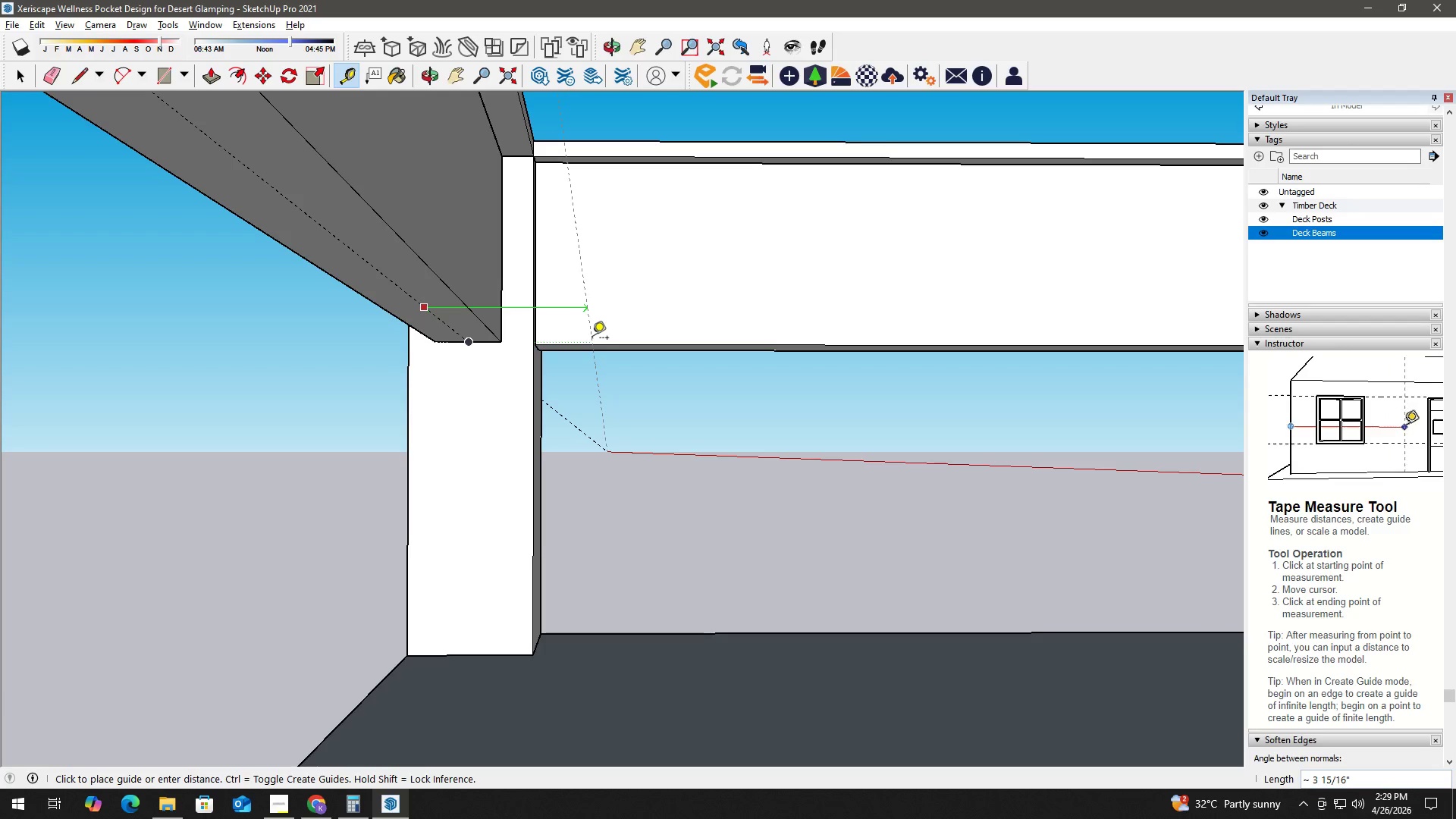 
wait(18.17)
 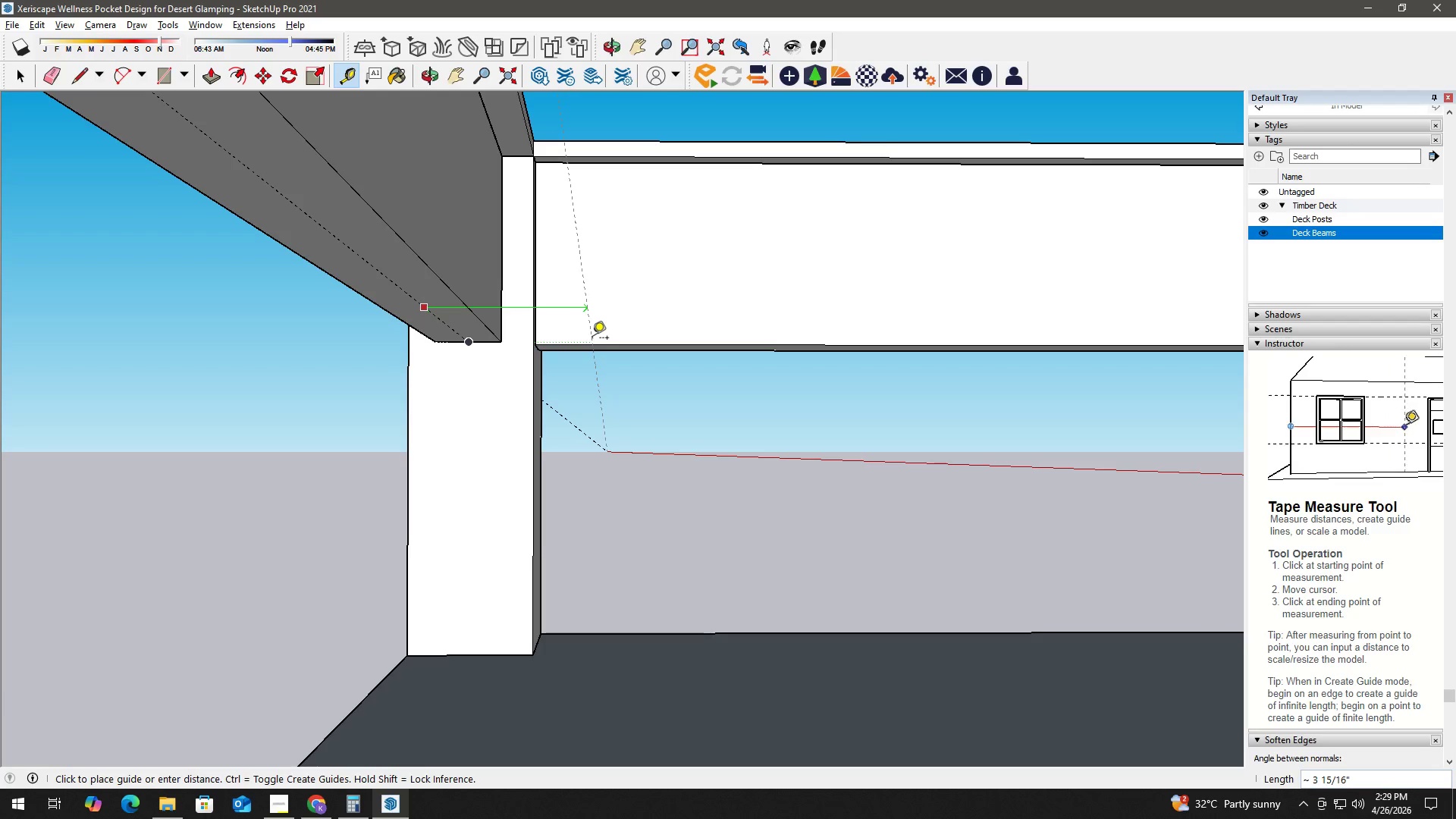 
key(Numpad2)
 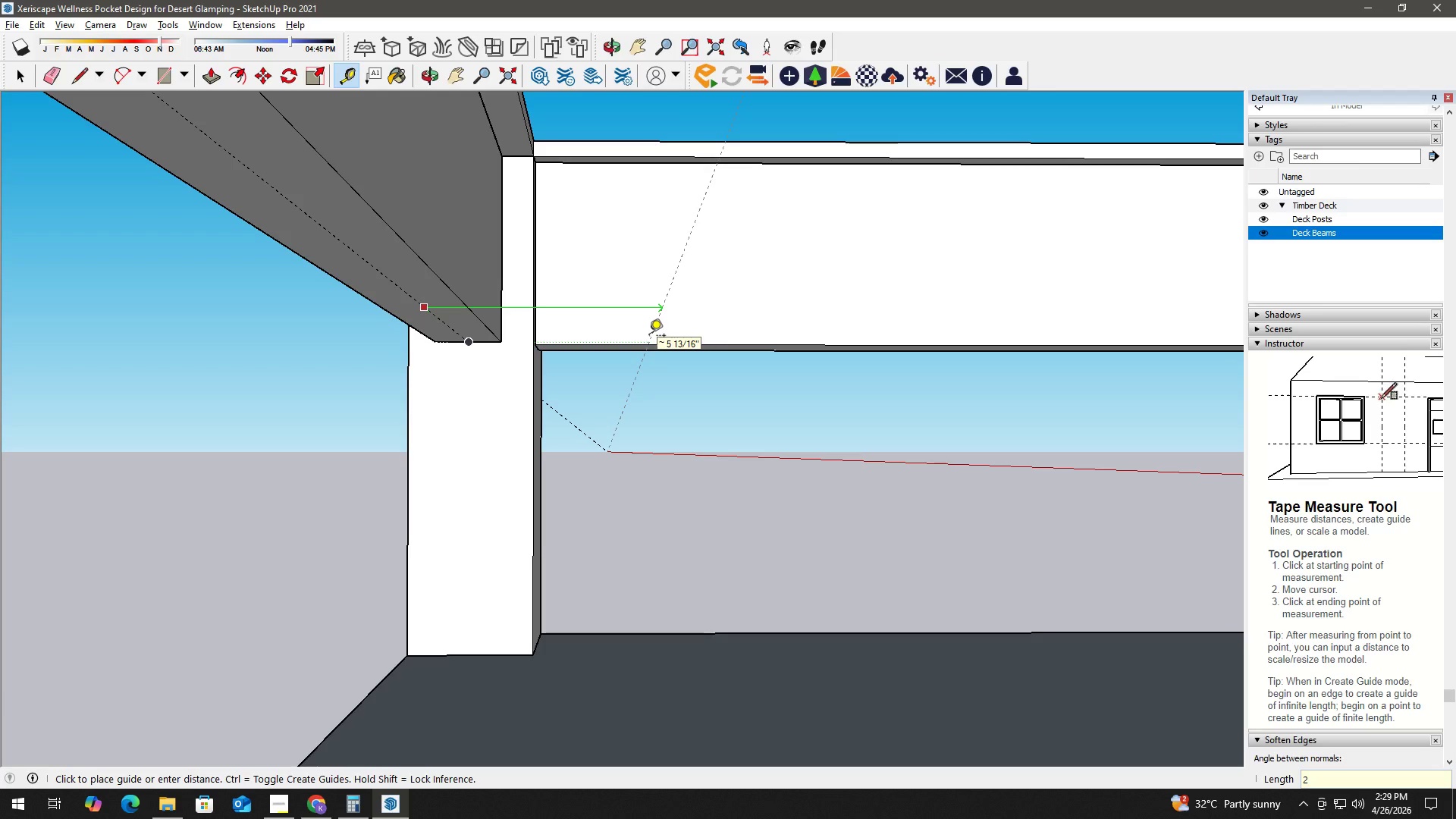 
key(Numpad4)
 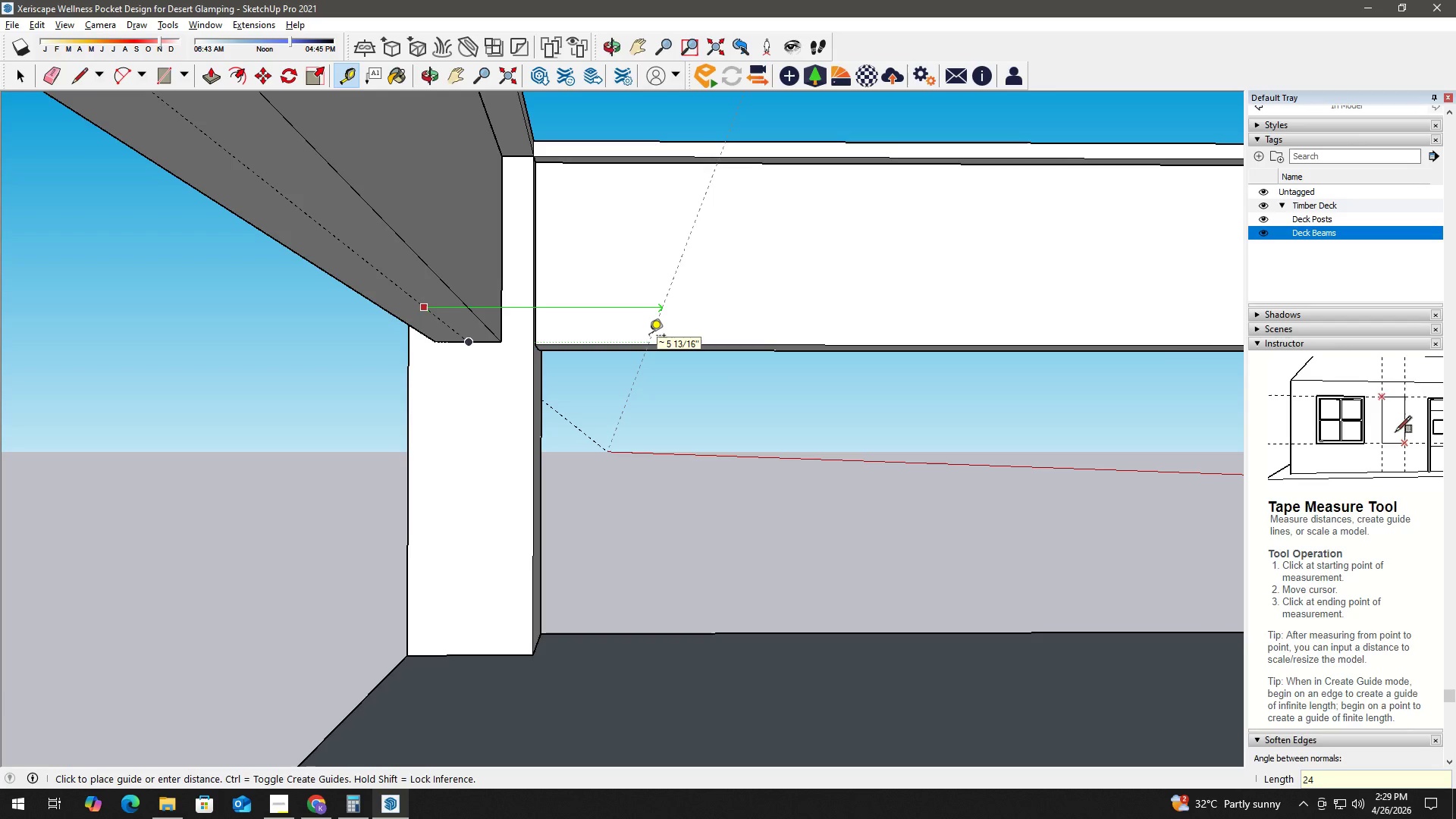 
key(NumpadEnter)
 